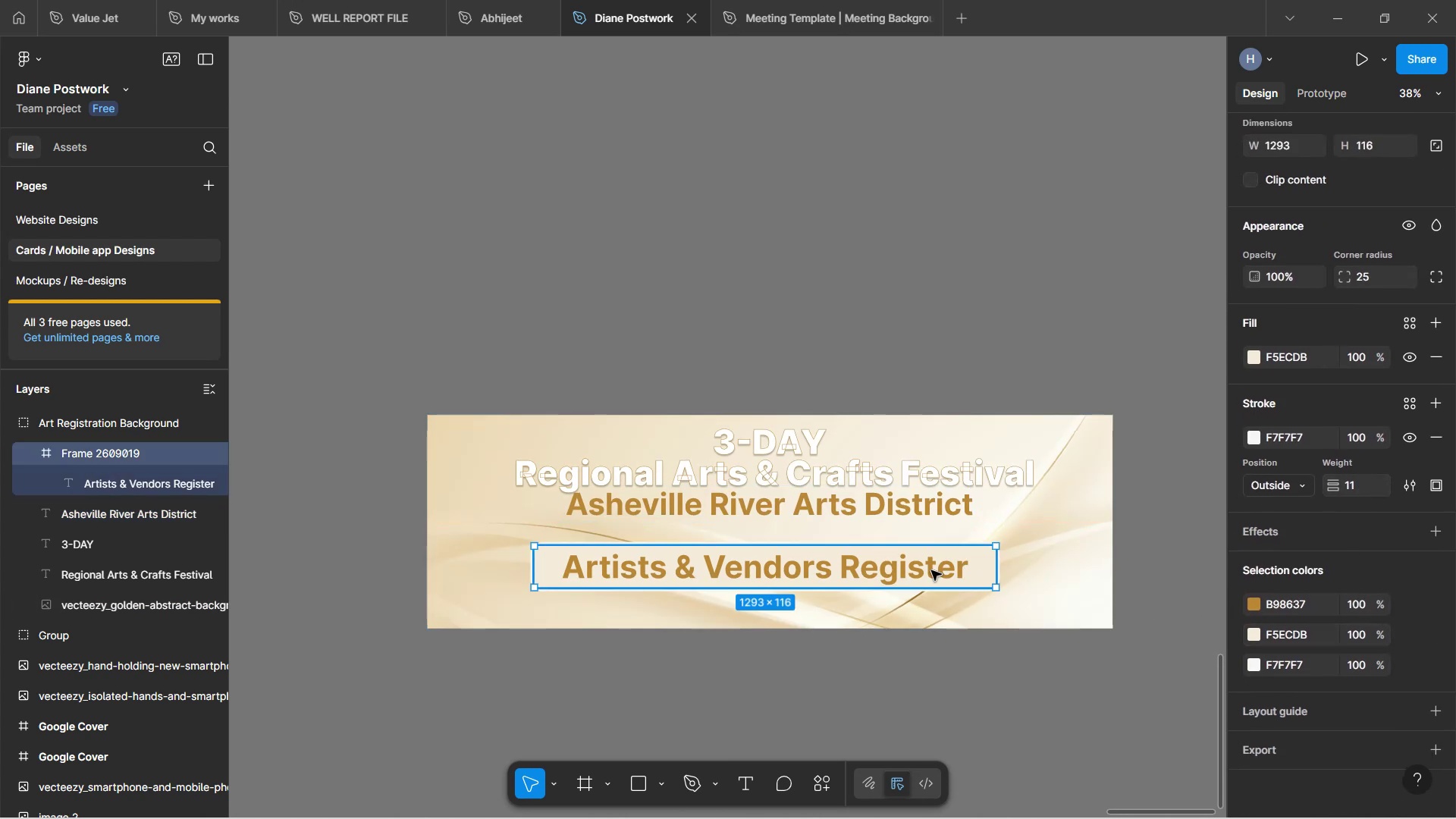 
double_click([930, 573])
 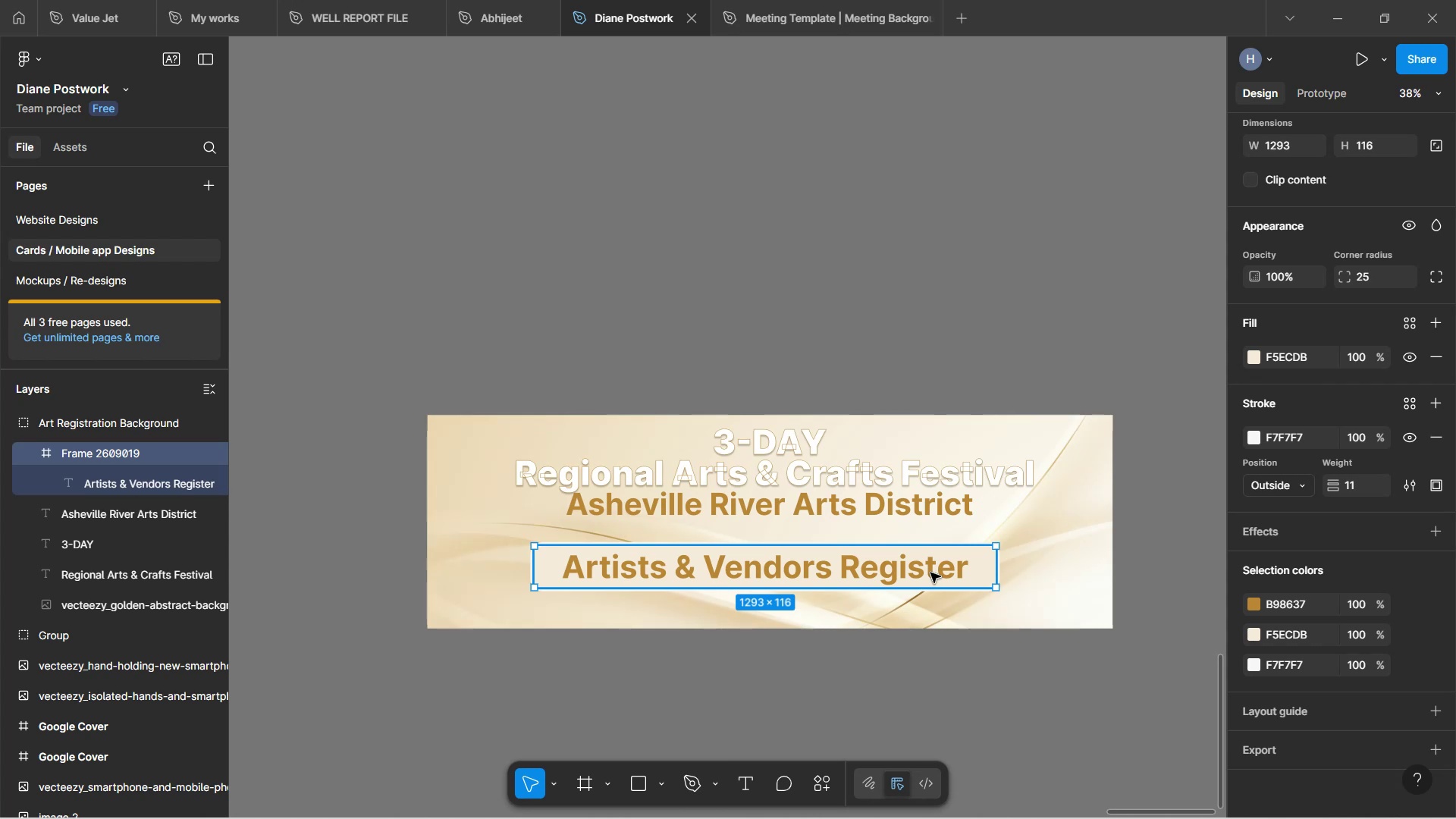 
double_click([927, 573])
 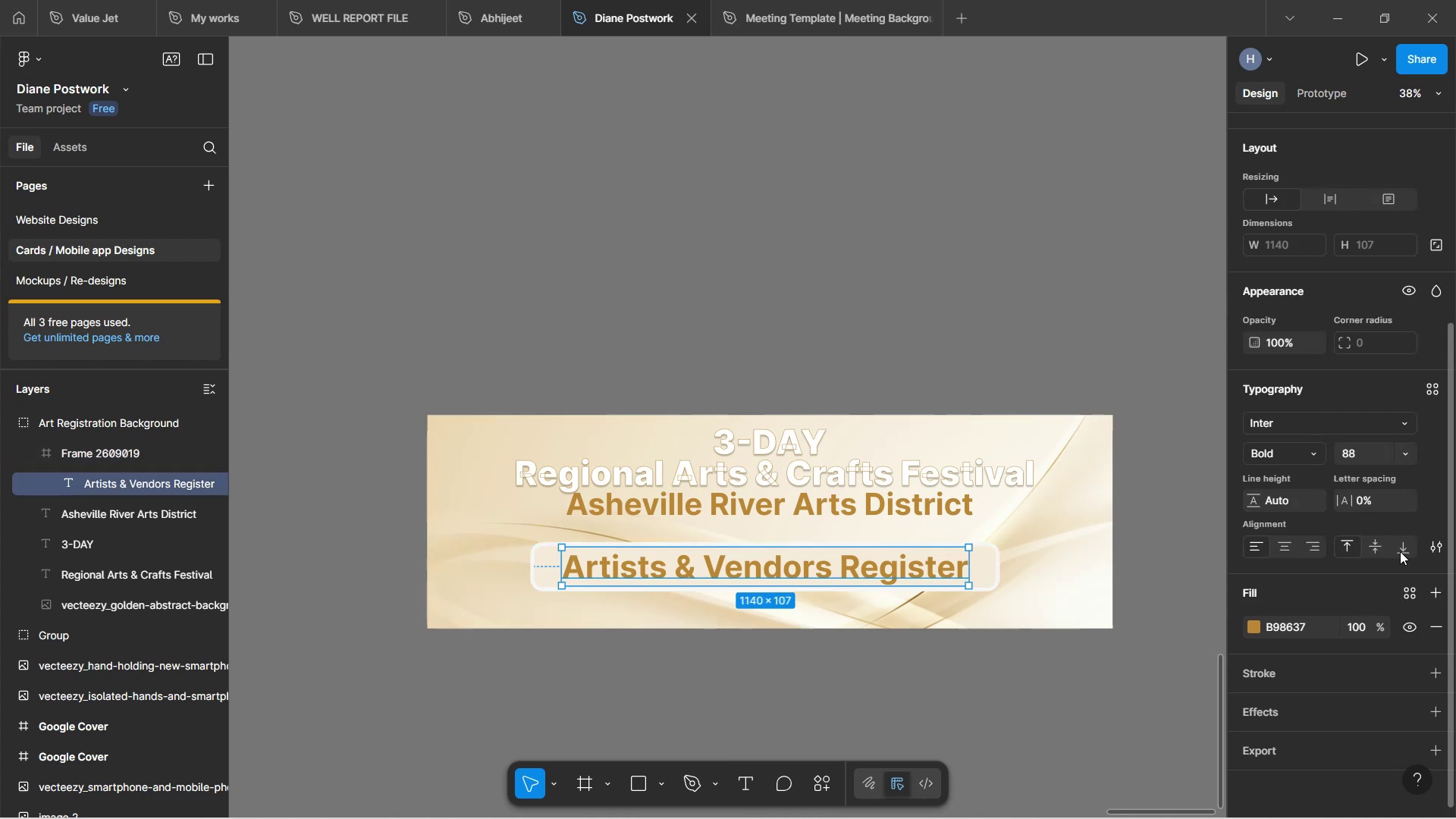 
scroll: coordinate [1351, 538], scroll_direction: down, amount: 5.0
 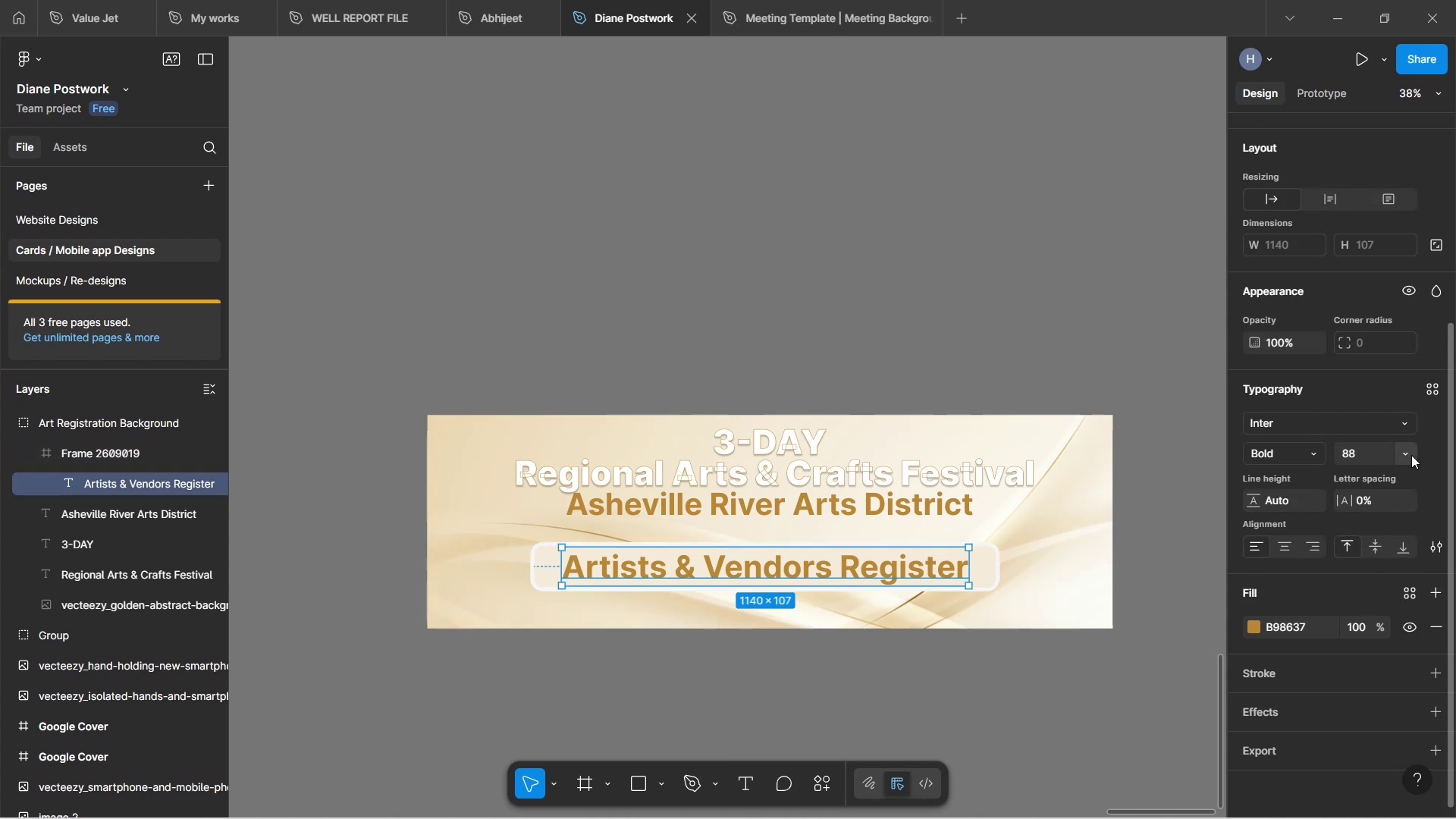 
left_click([1408, 451])
 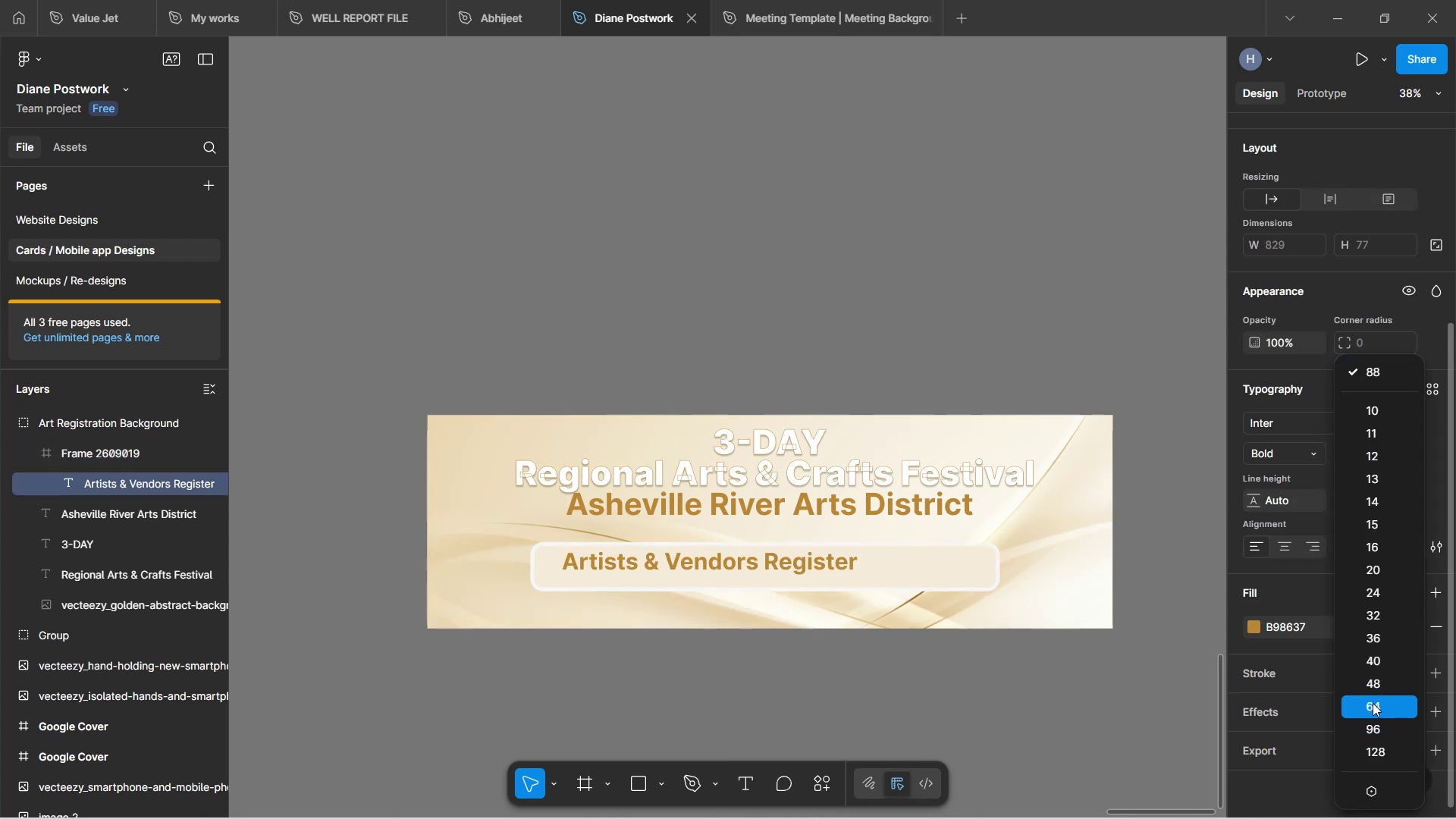 
left_click([1373, 703])
 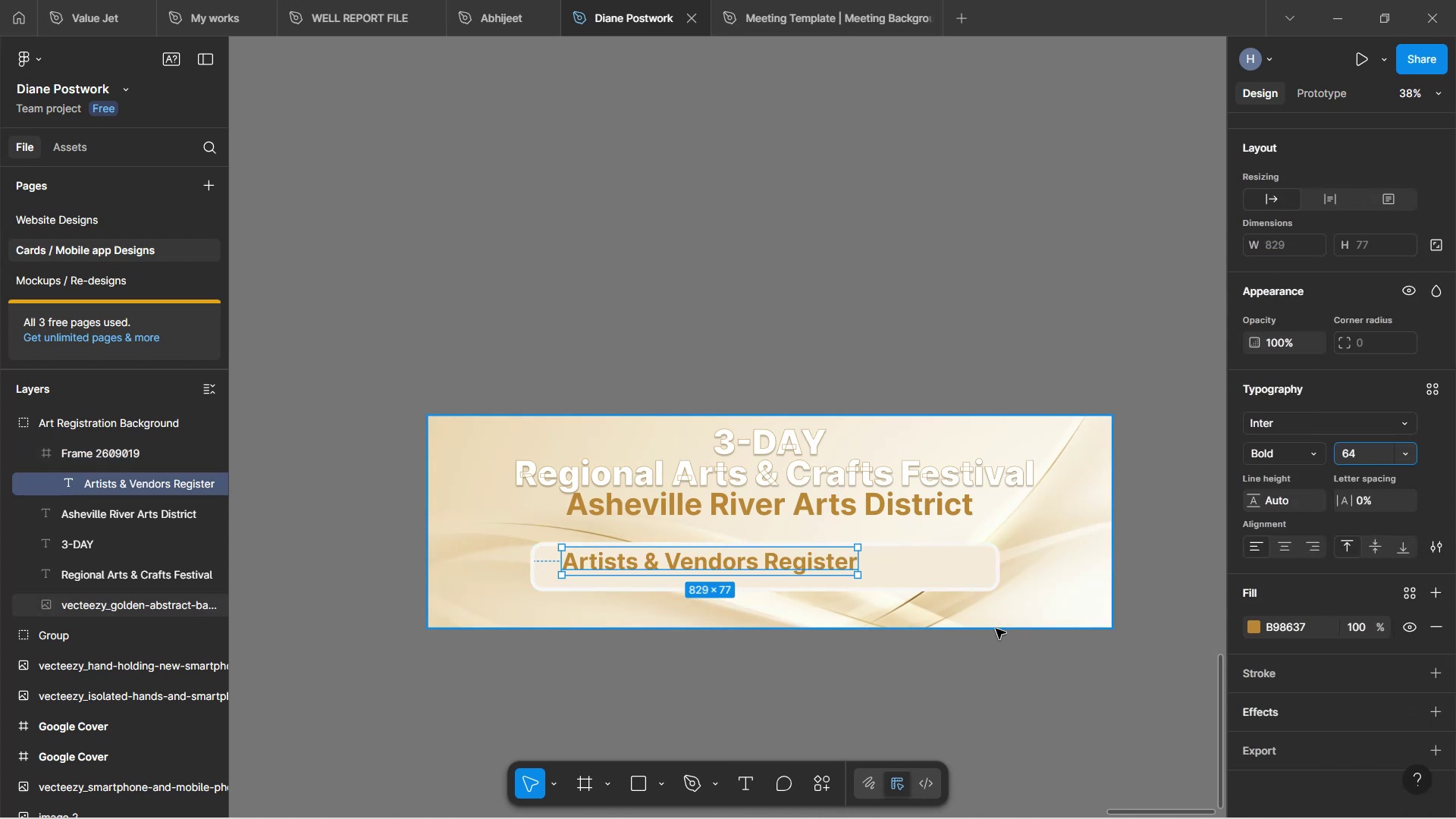 
hold_key(key=ControlLeft, duration=0.65)
scroll: coordinate [864, 594], scroll_direction: up, amount: 4.0
 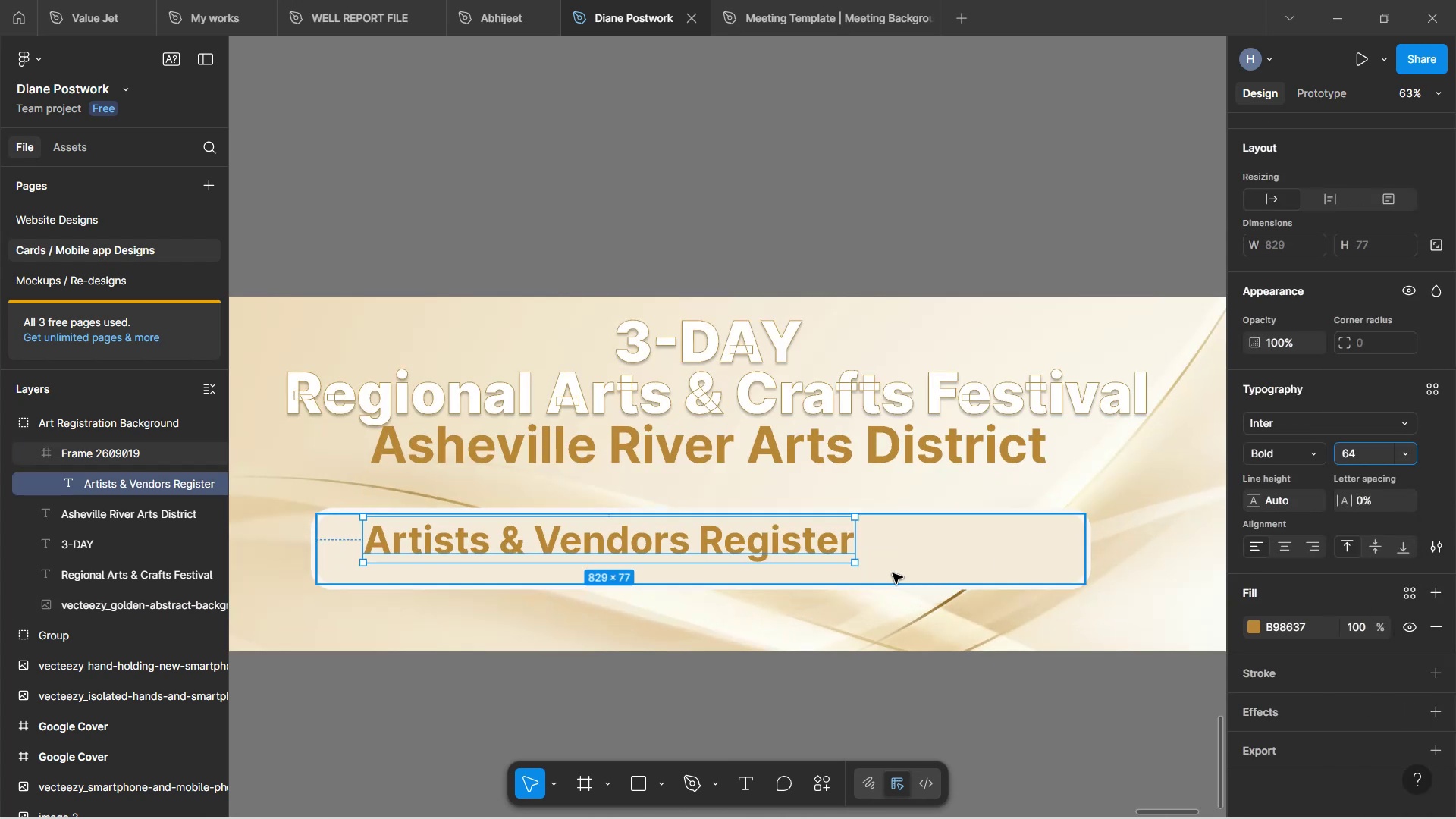 
left_click([912, 576])
 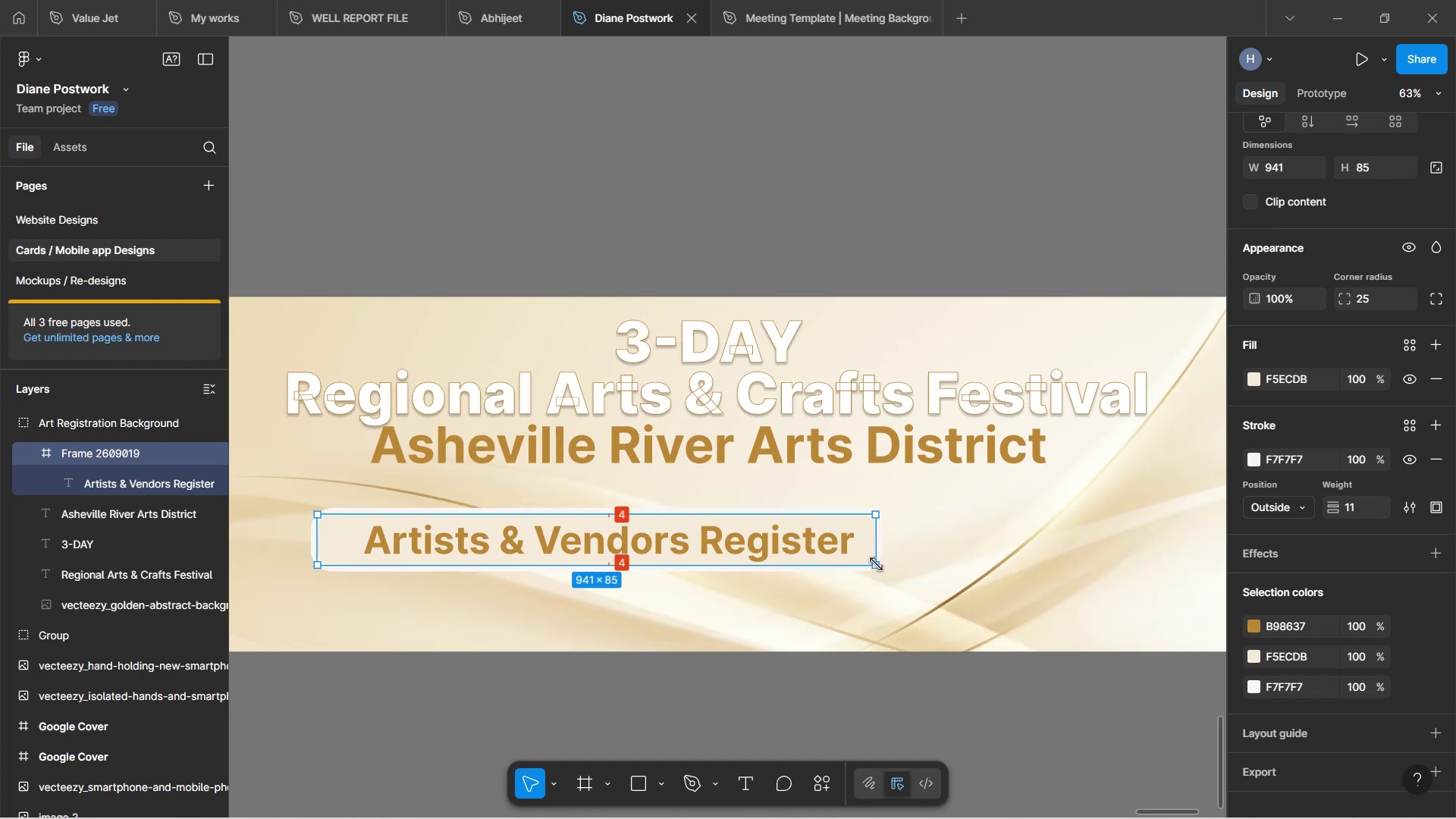 
wait(6.97)
 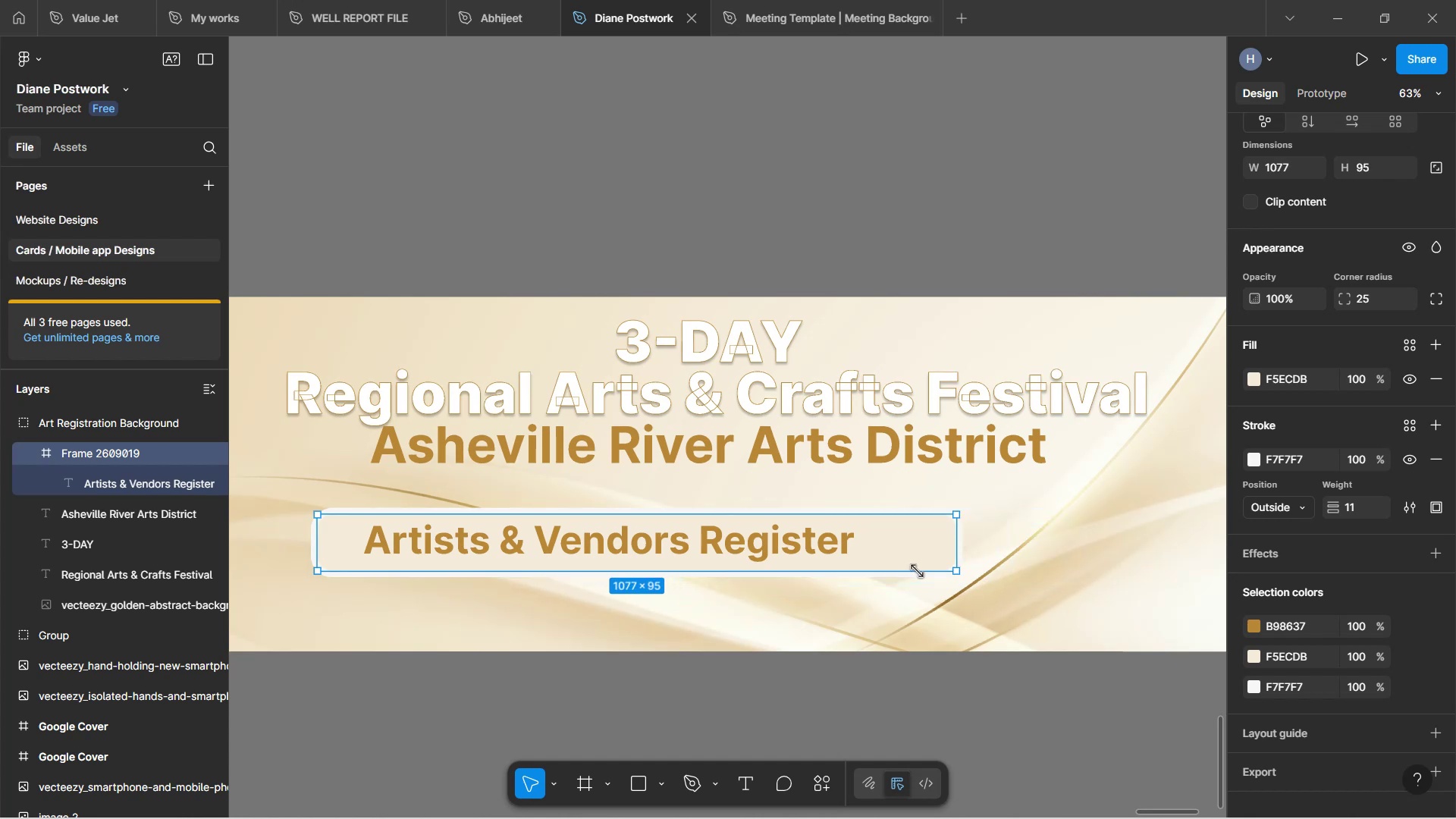 
left_click([920, 617])
 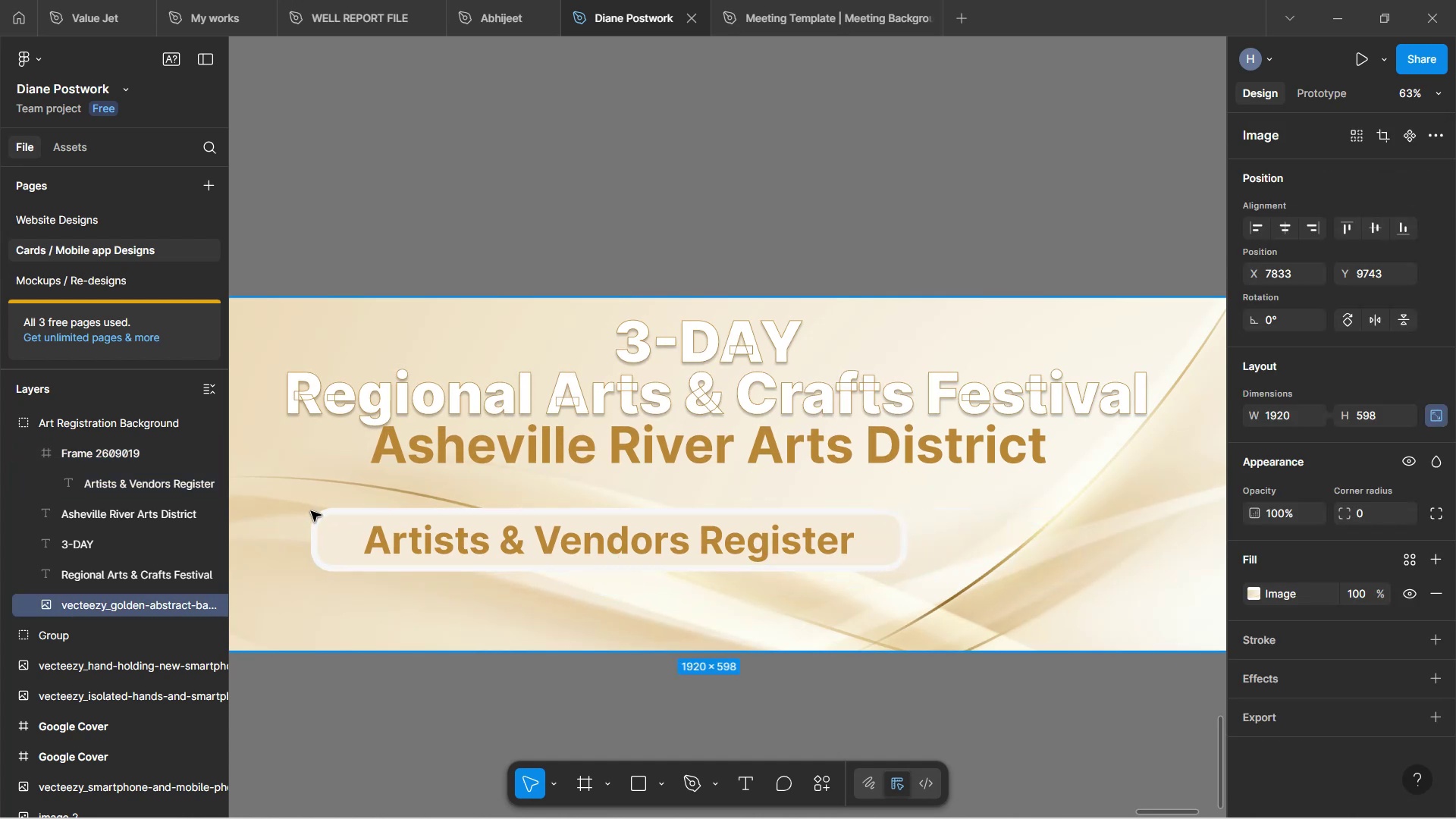 
left_click([318, 522])
 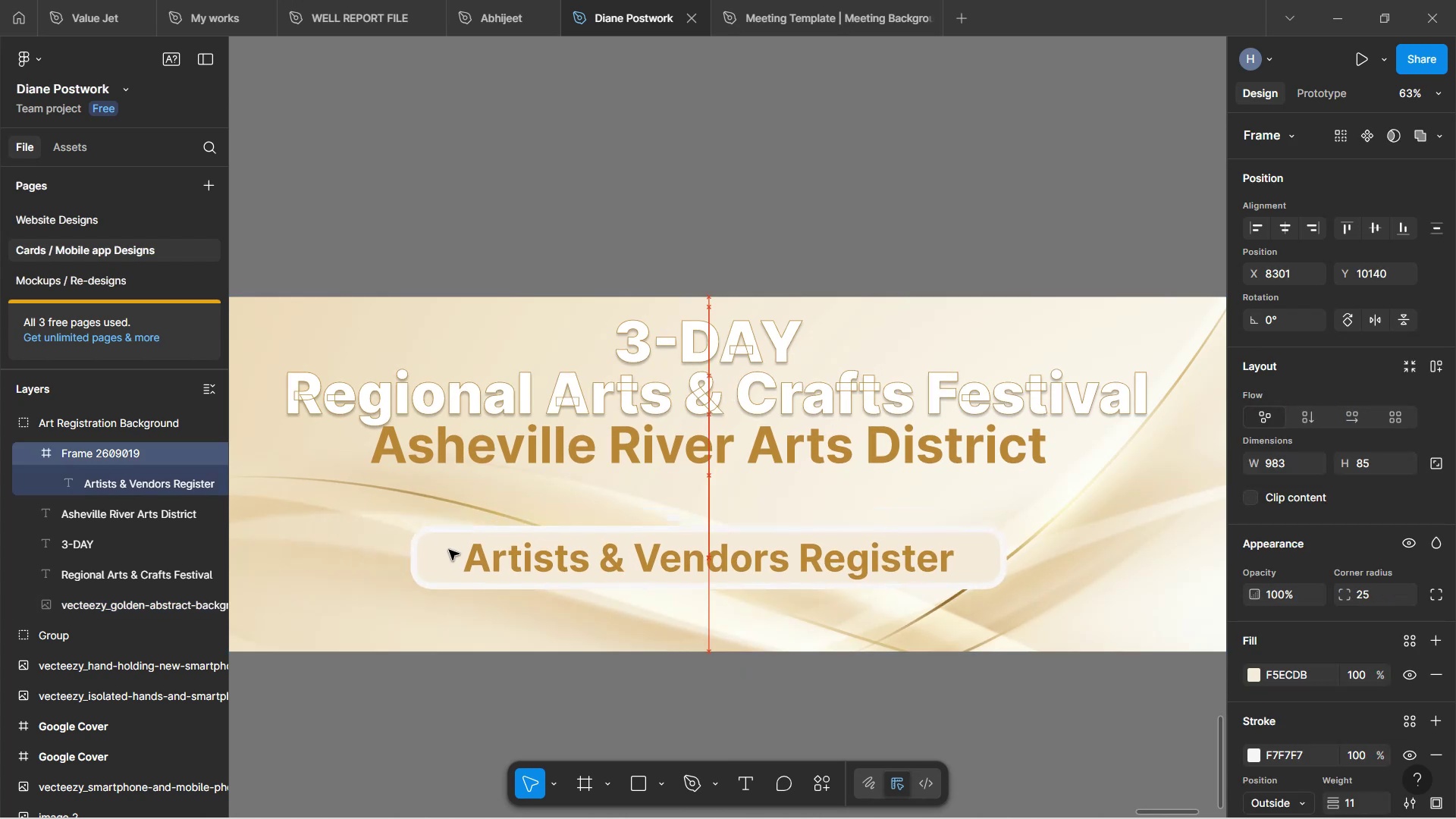 
wait(5.57)
 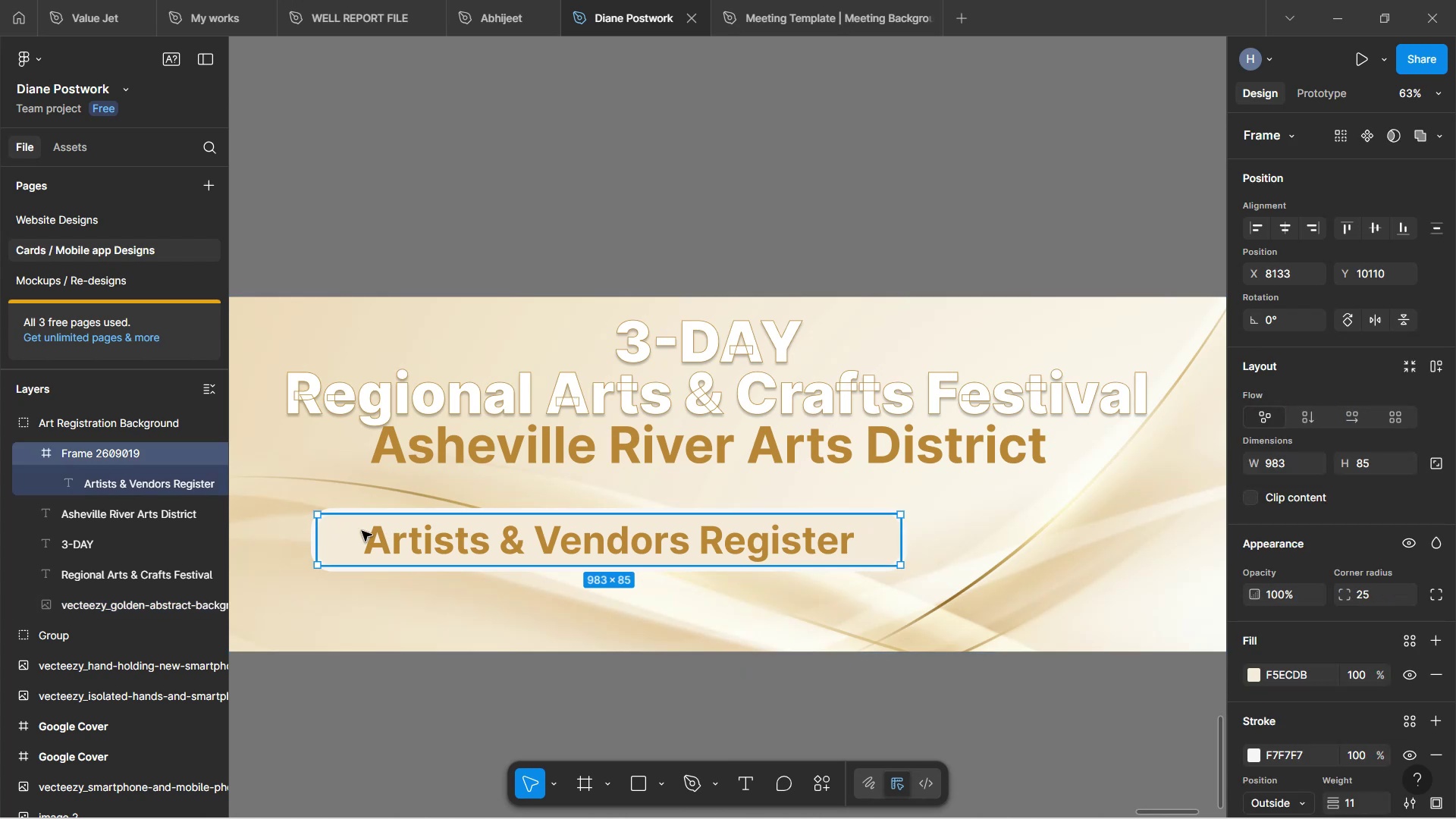 
left_click([703, 690])
 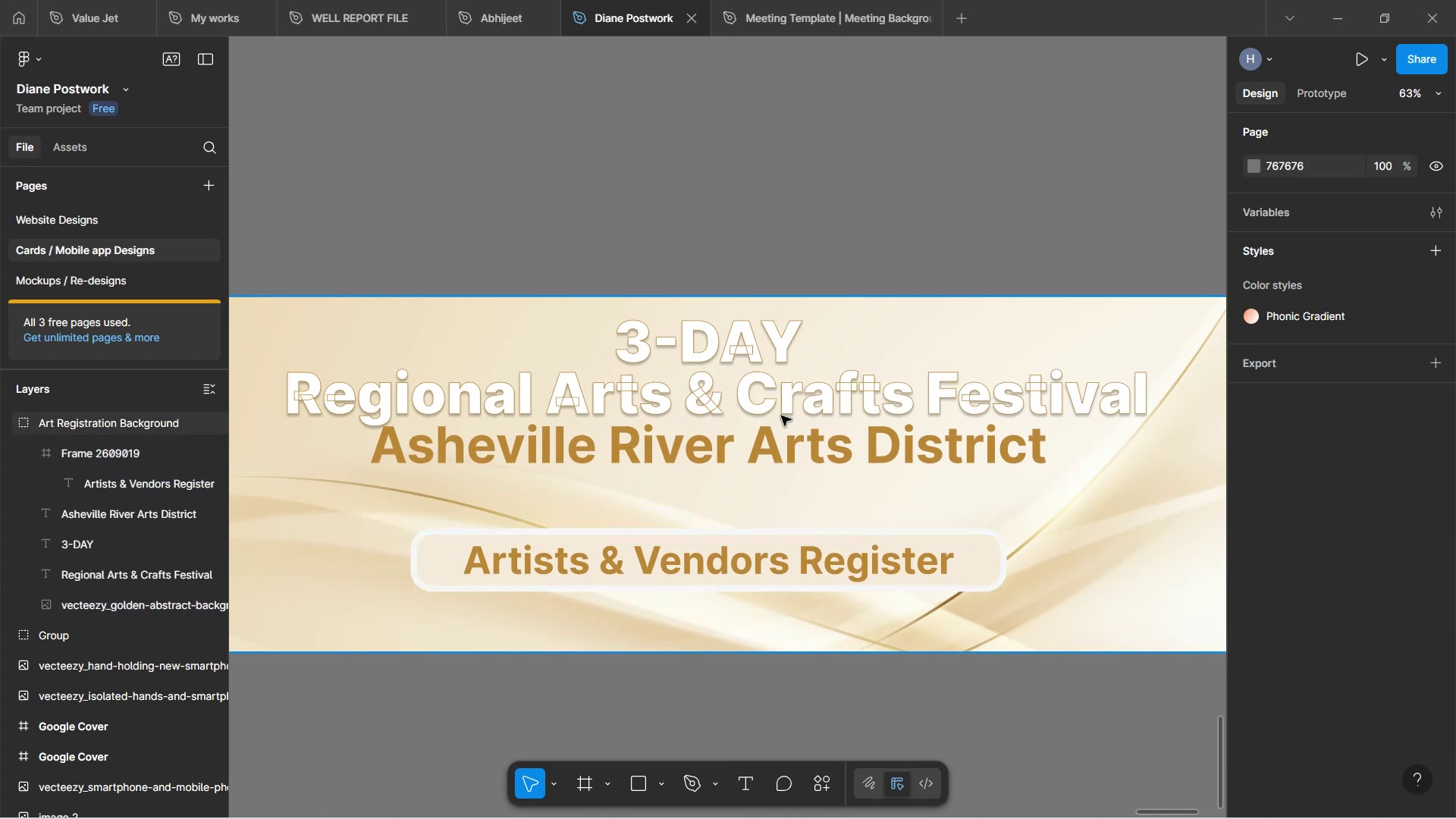 
hold_key(key=ControlLeft, duration=0.93)
scroll: coordinate [774, 392], scroll_direction: down, amount: 2.0
 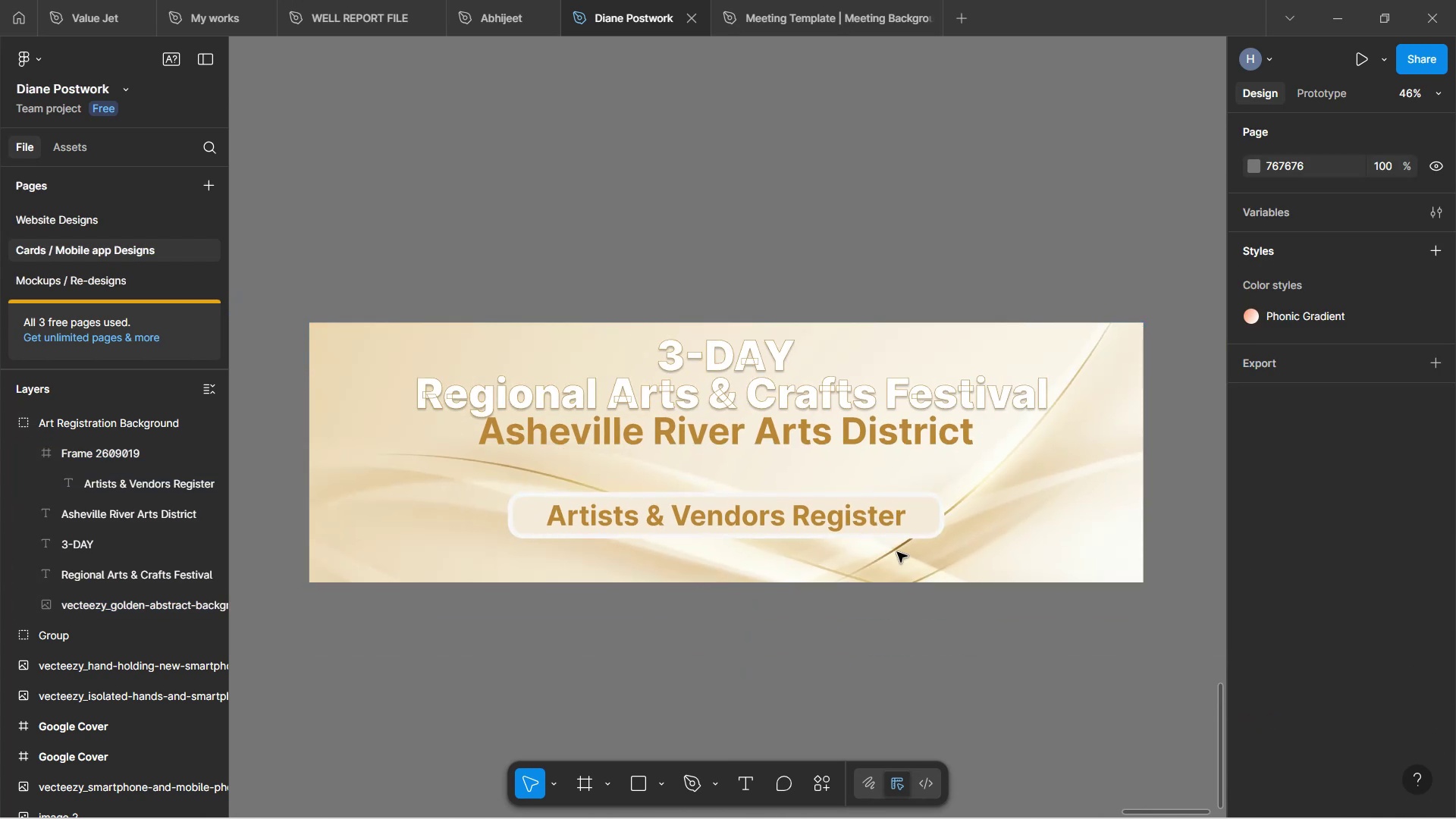 
left_click([349, 384])
 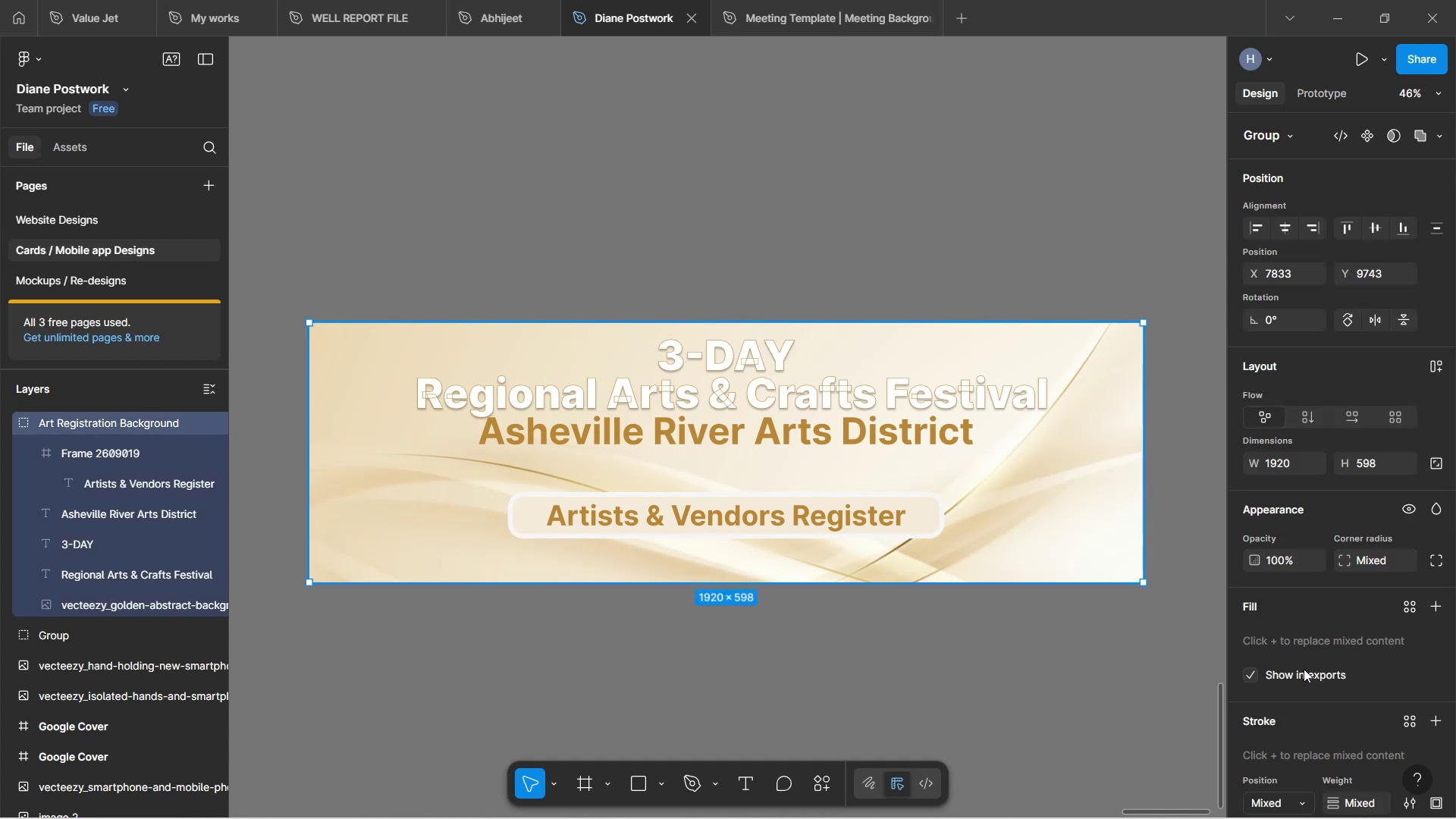 
scroll: coordinate [1345, 695], scroll_direction: down, amount: 18.0
 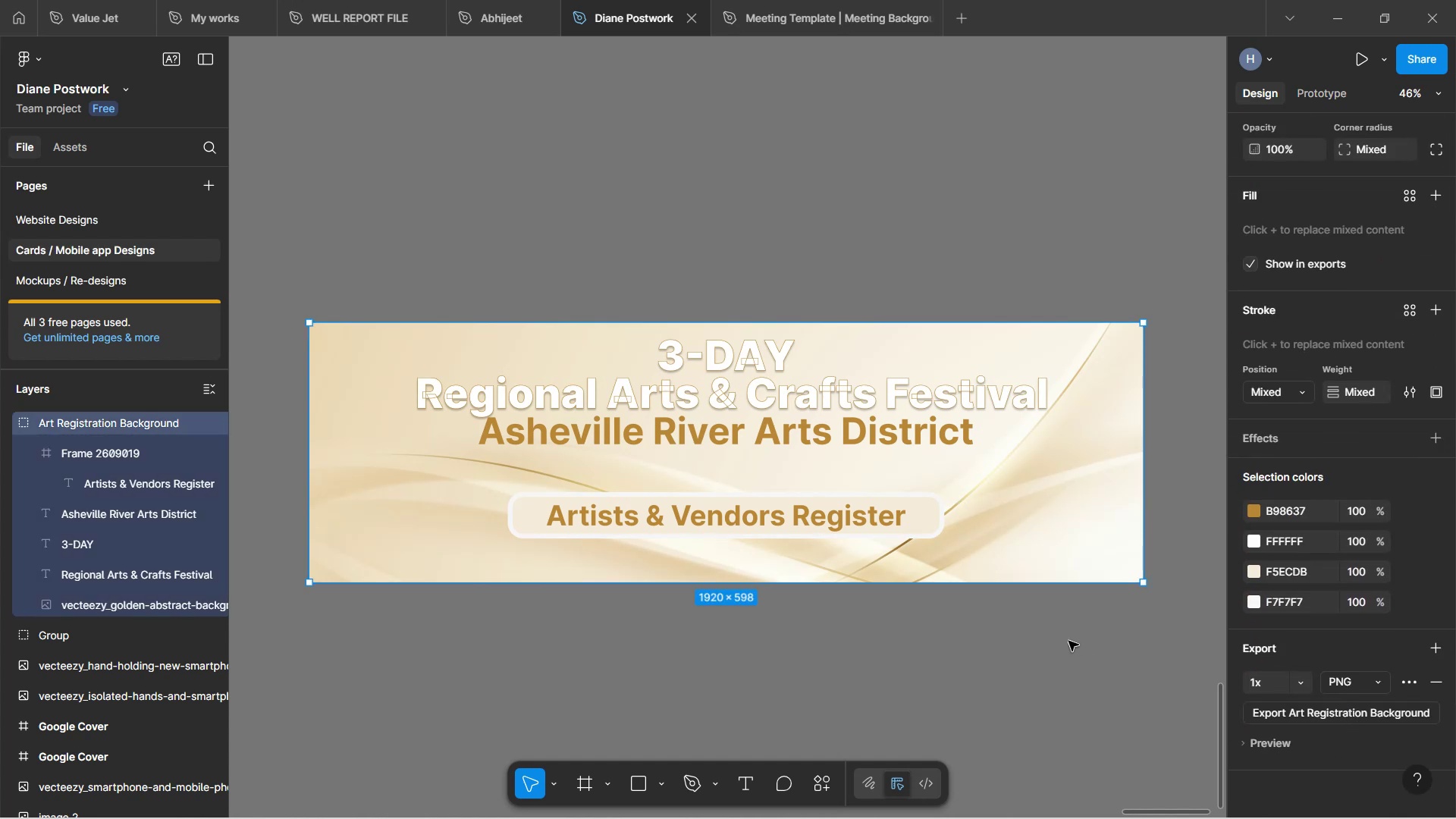 
wait(6.81)
 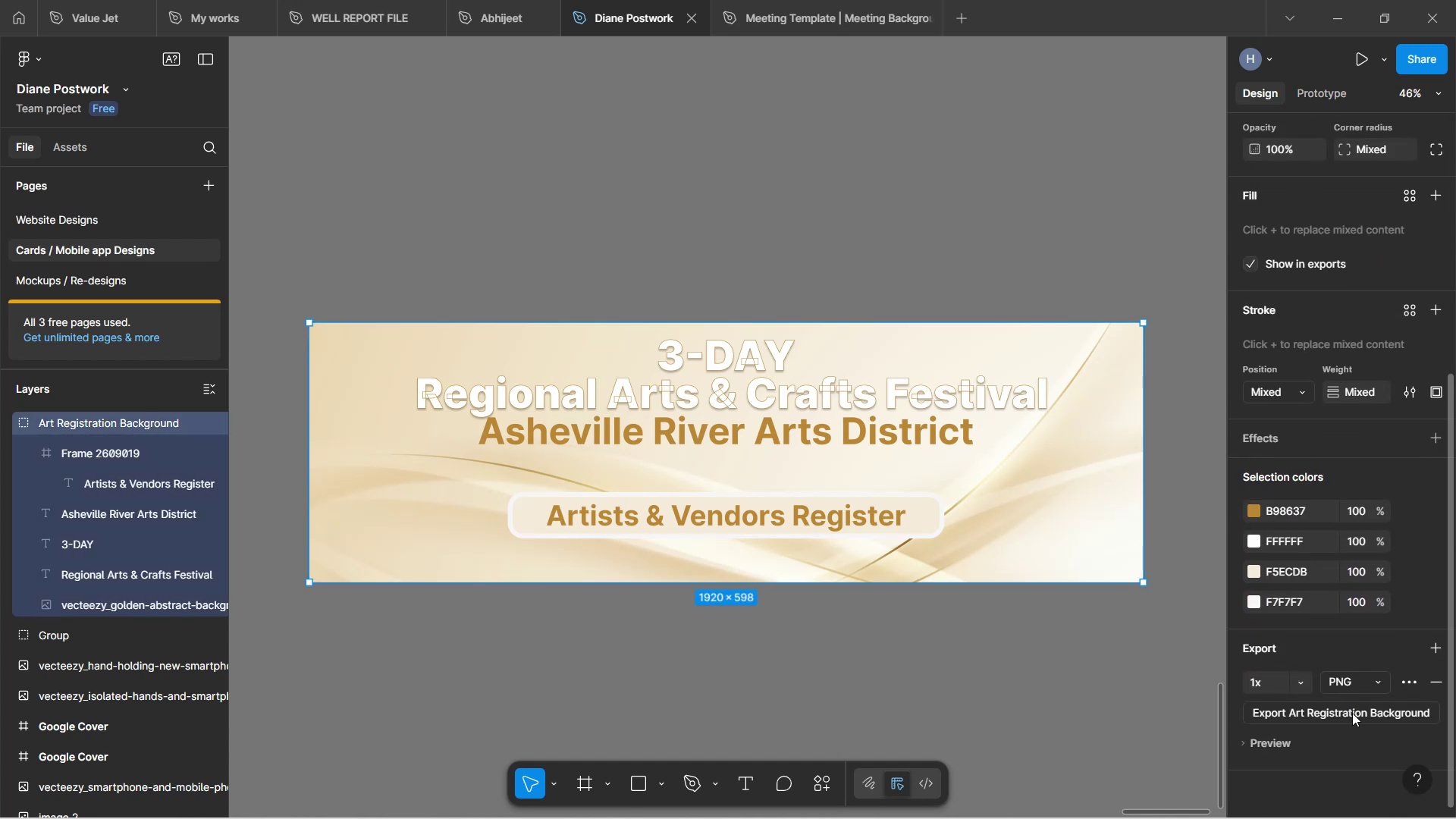 
double_click([847, 519])
 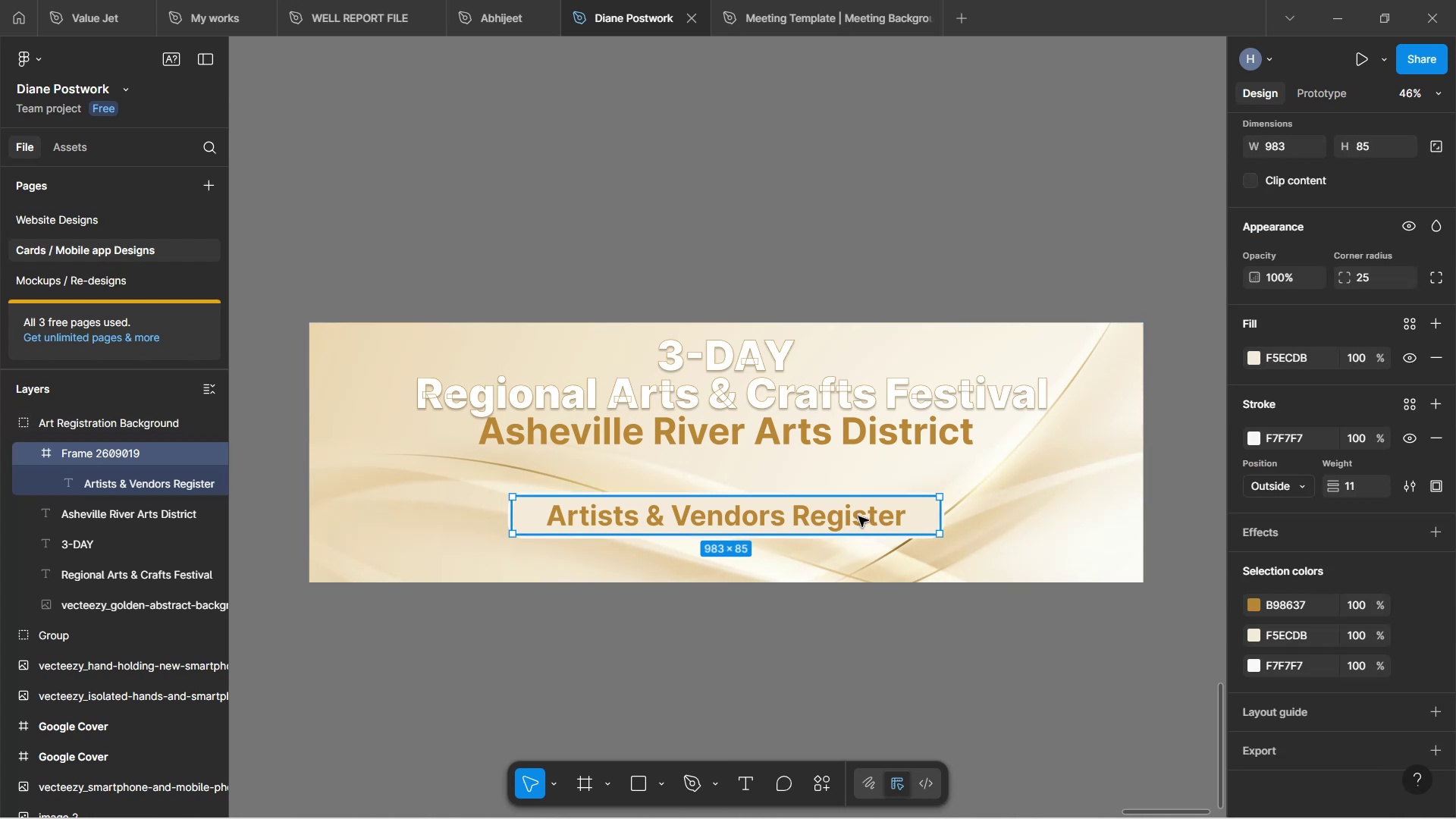 
double_click([858, 516])
 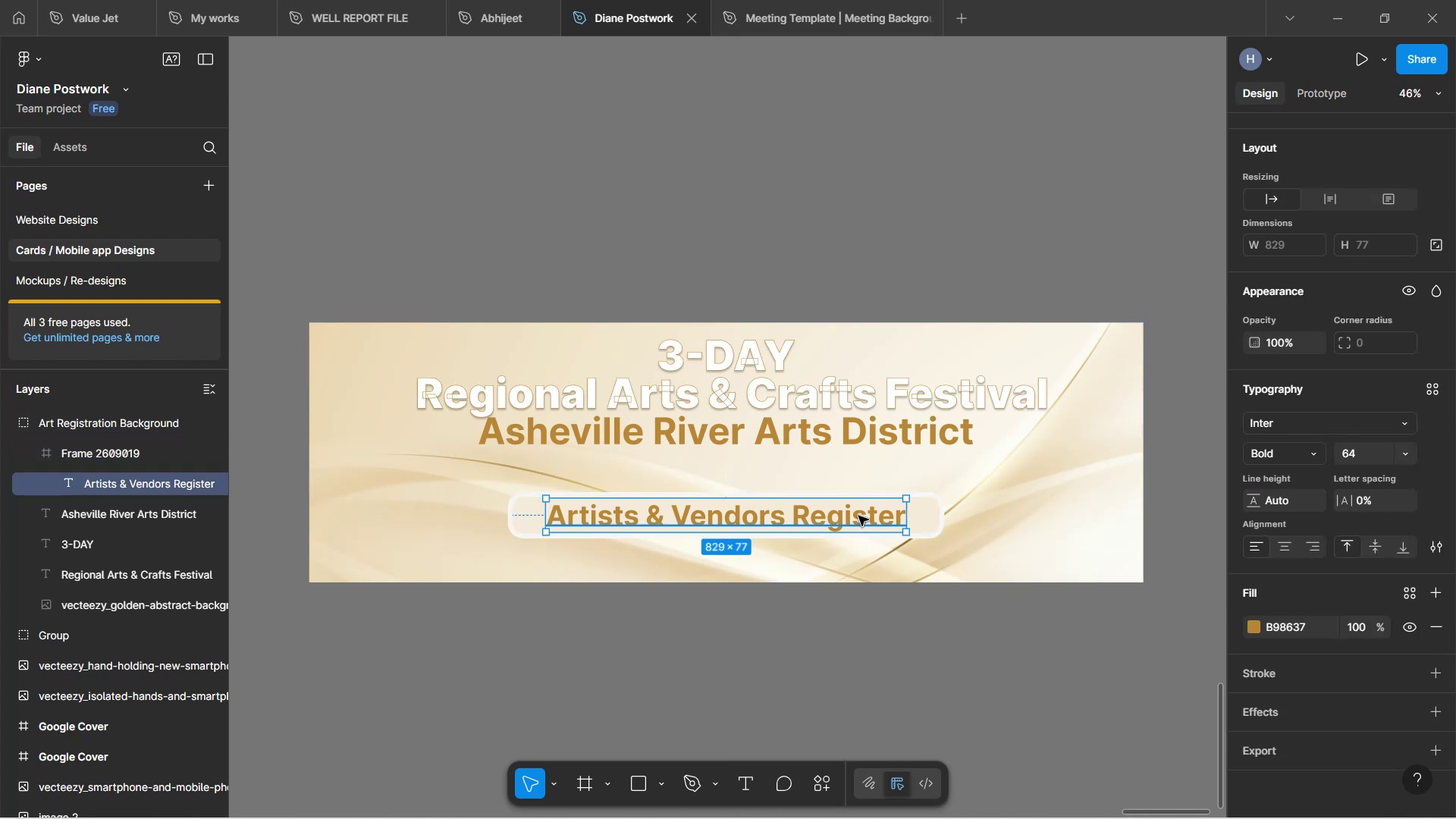 
left_click([858, 513])
 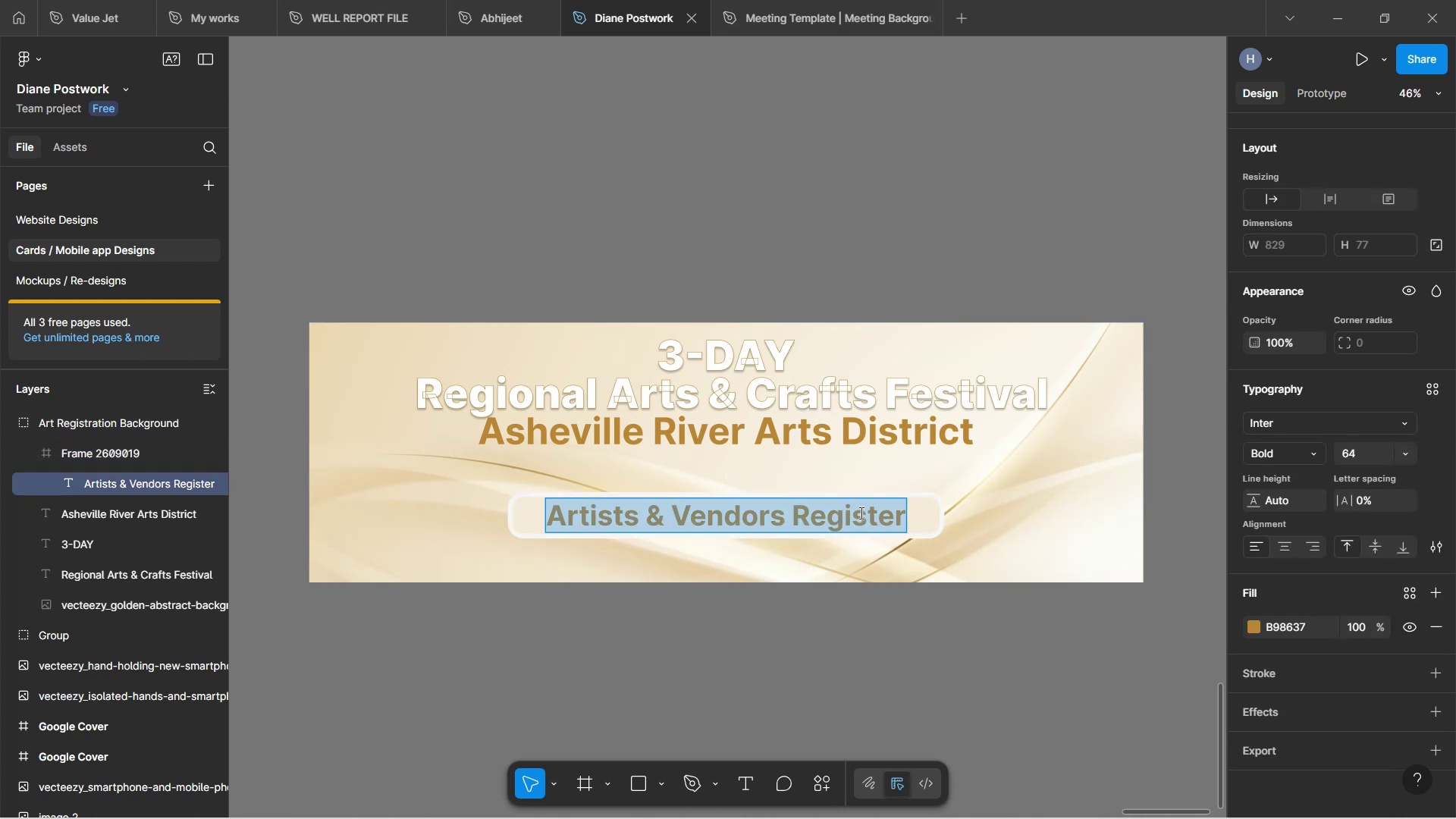 
double_click([860, 513])
 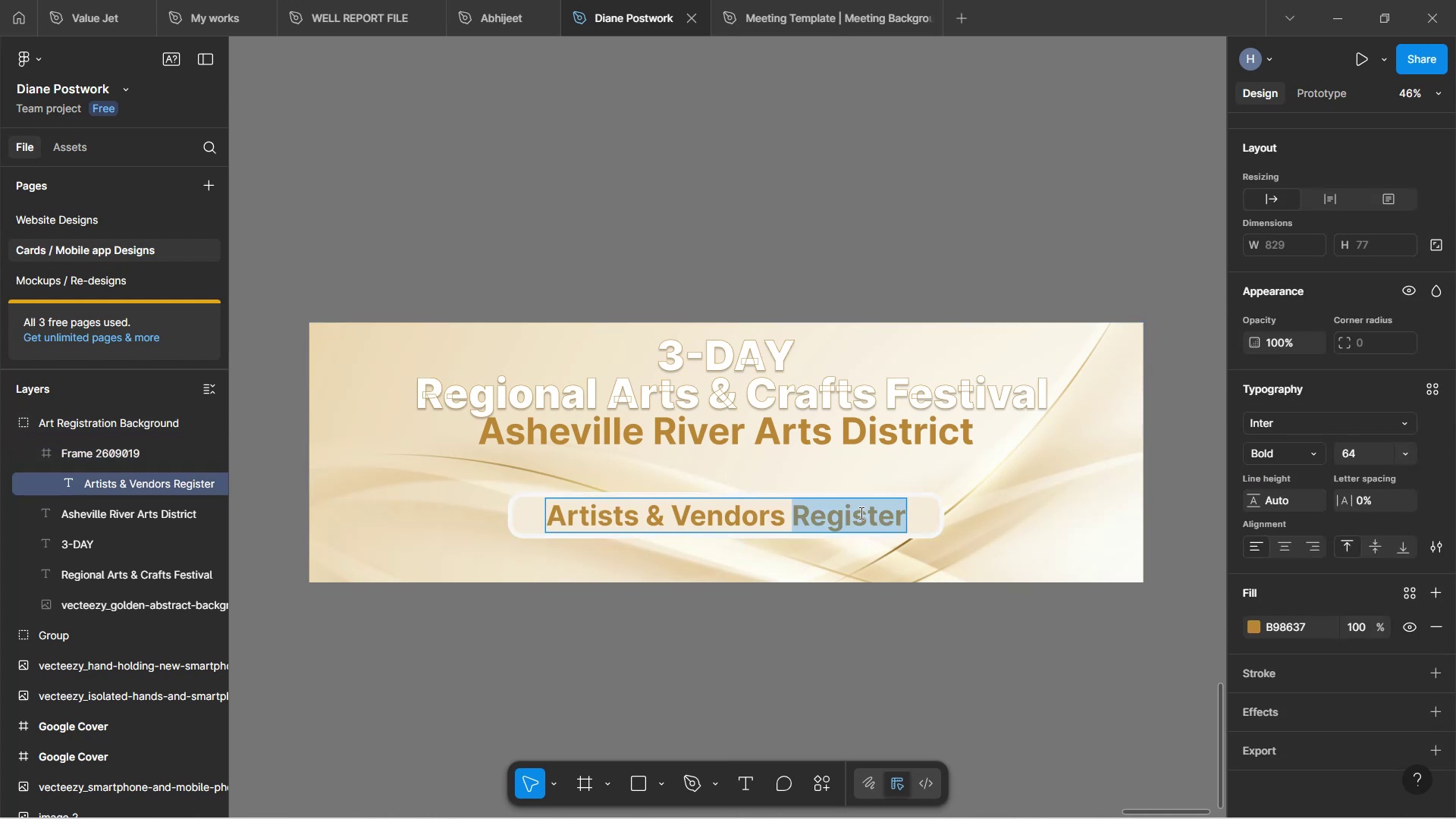 
type(Form)
 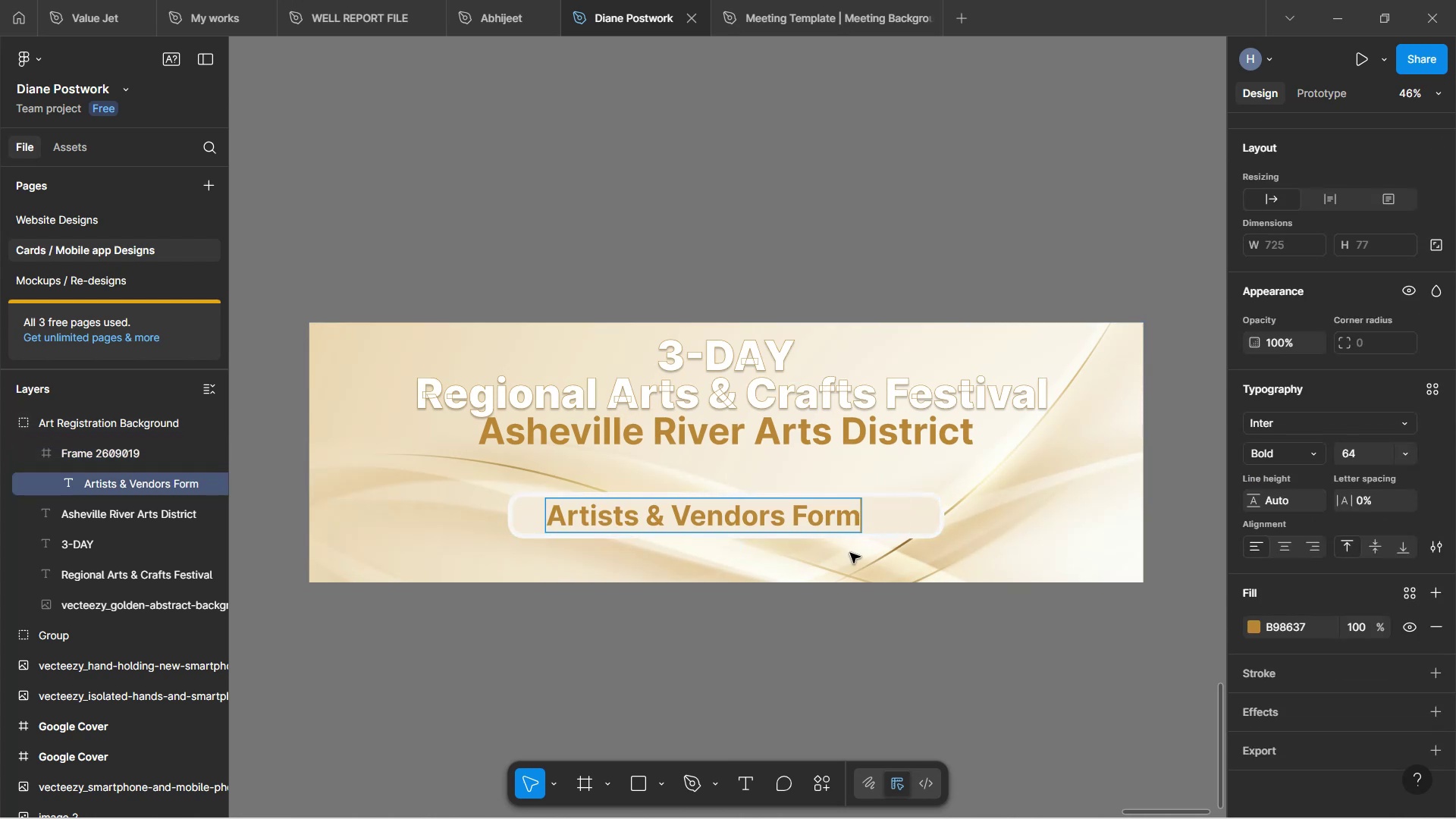 
left_click([858, 632])
 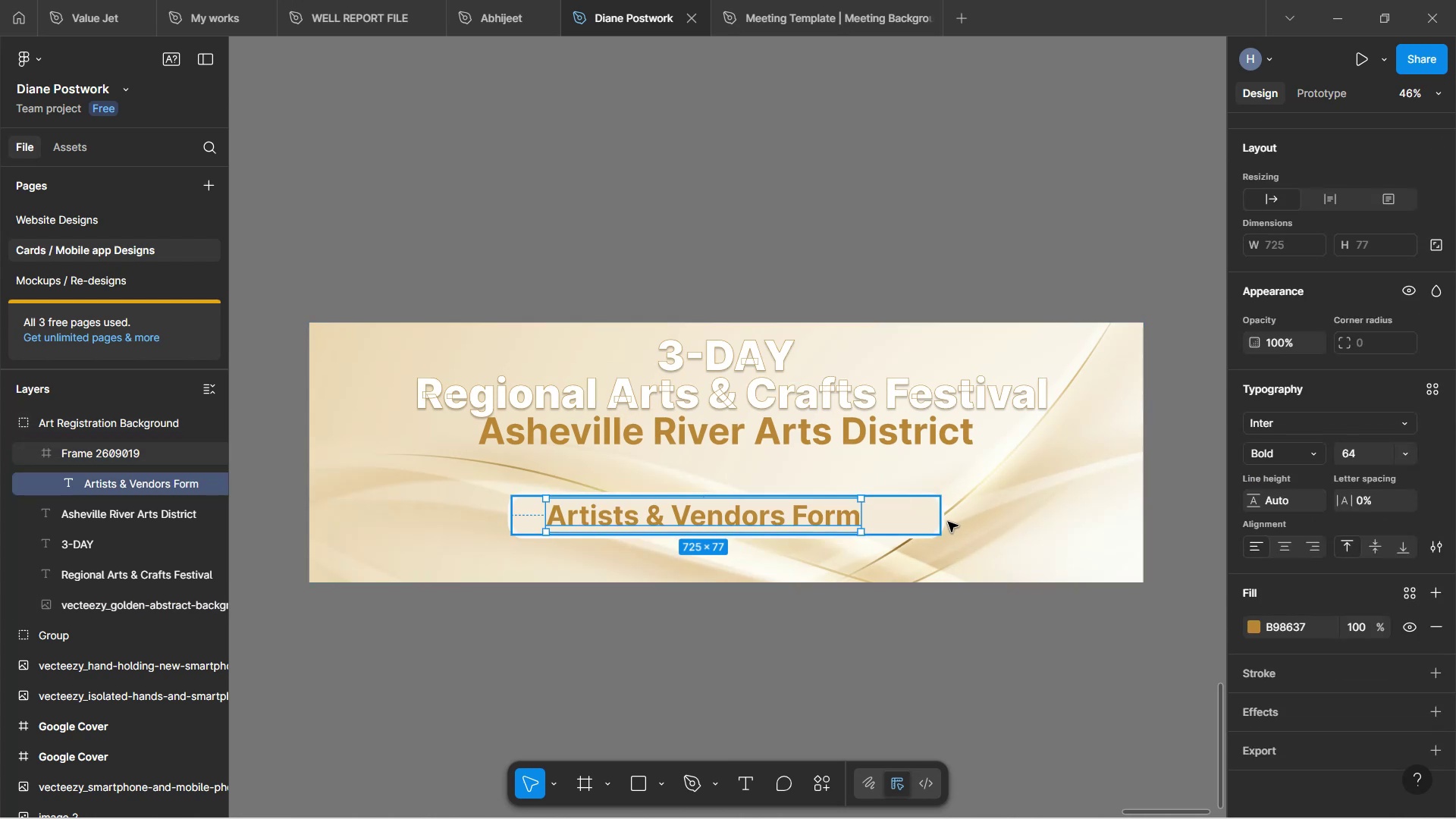 
left_click([924, 522])
 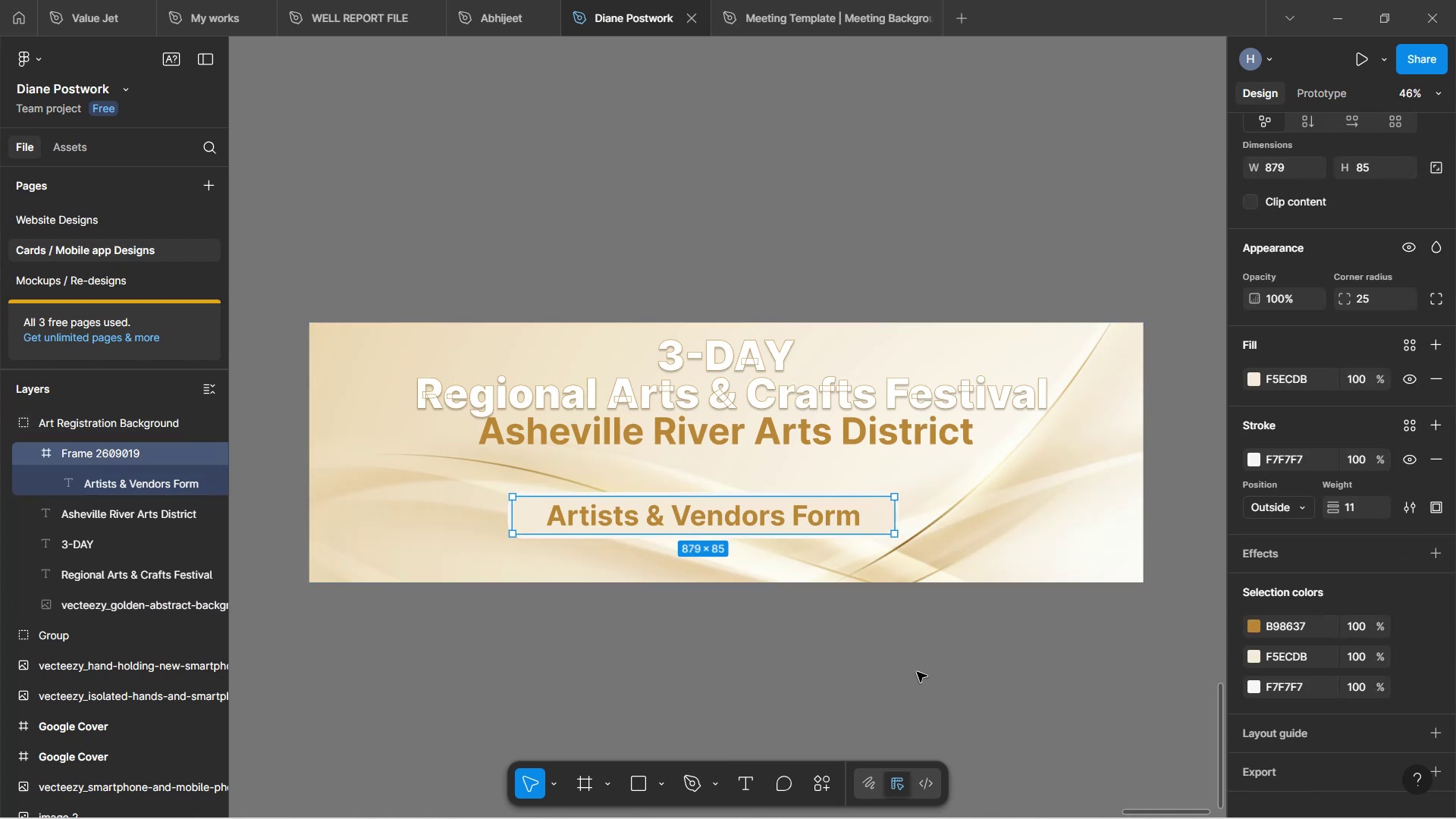 
left_click([787, 513])
 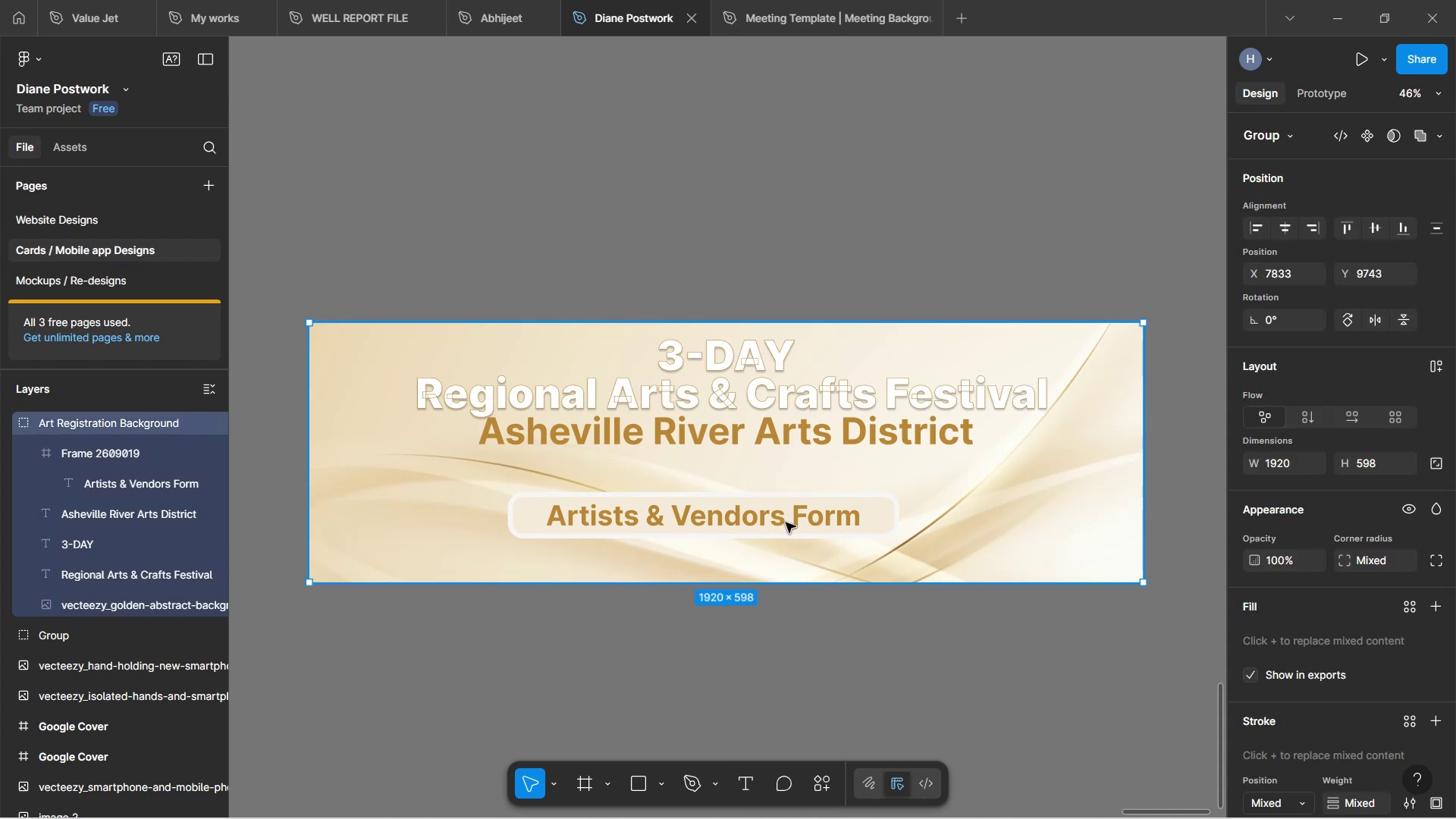 
double_click([786, 520])
 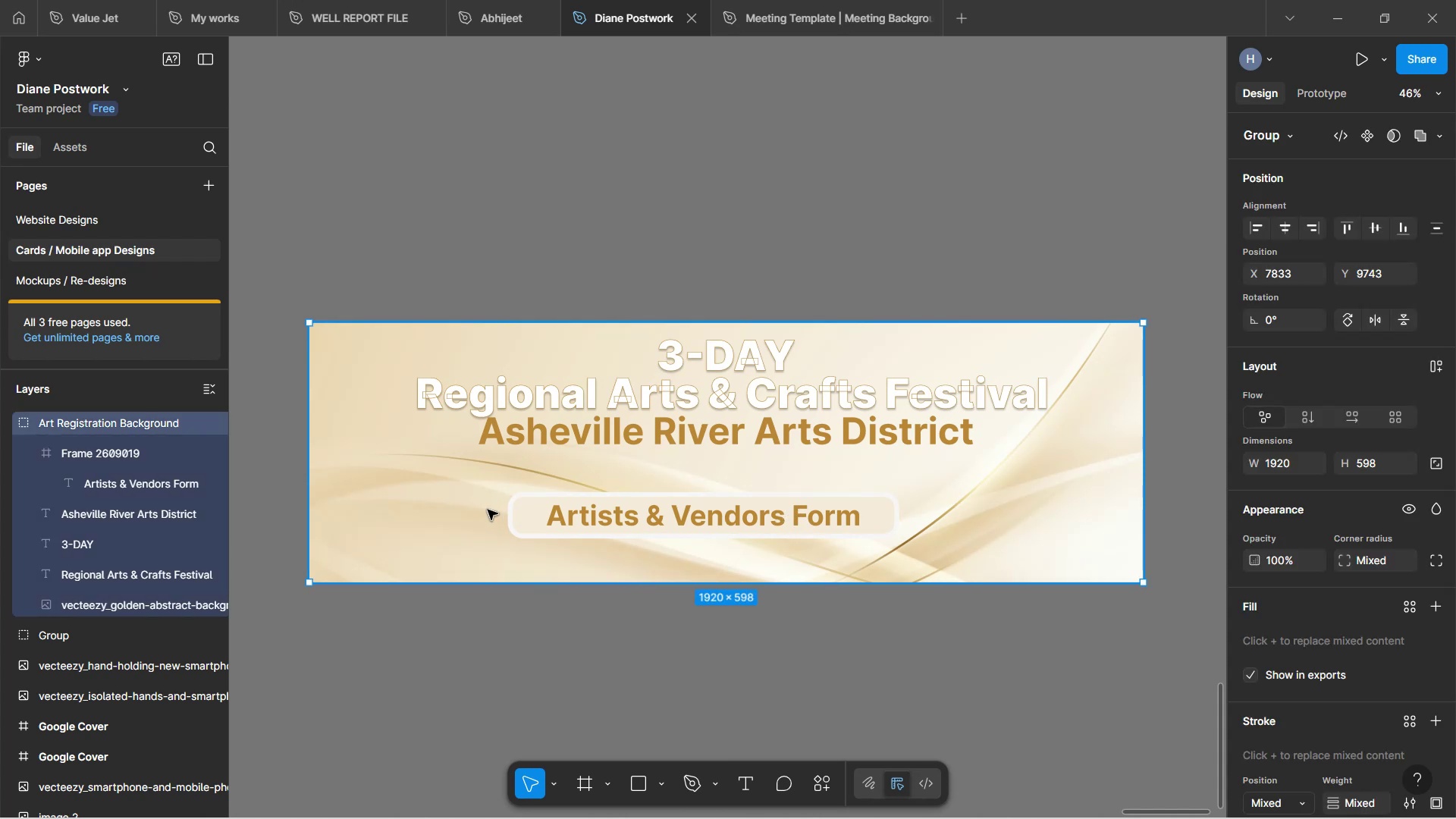 
double_click([536, 508])
 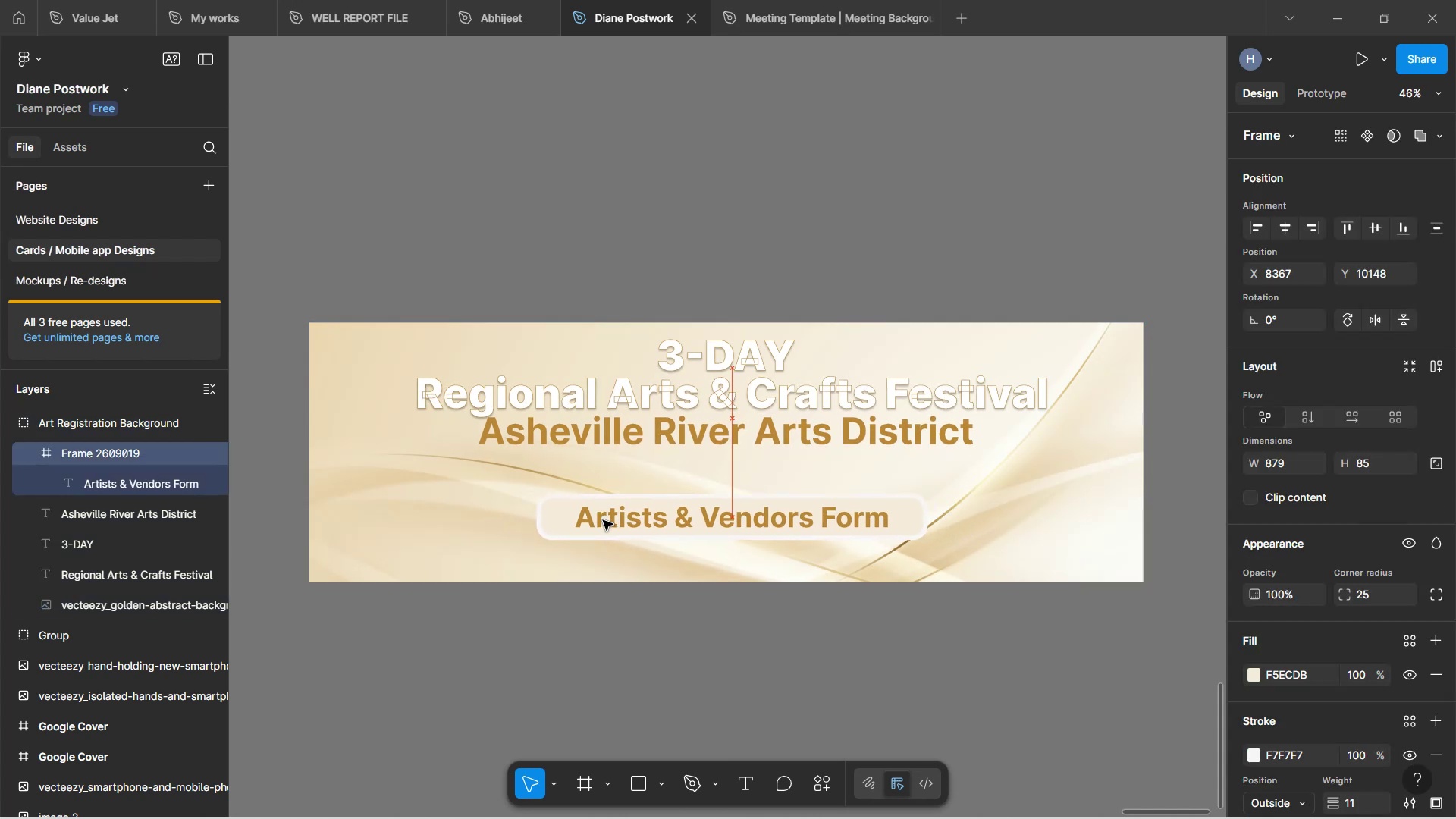 
wait(5.85)
 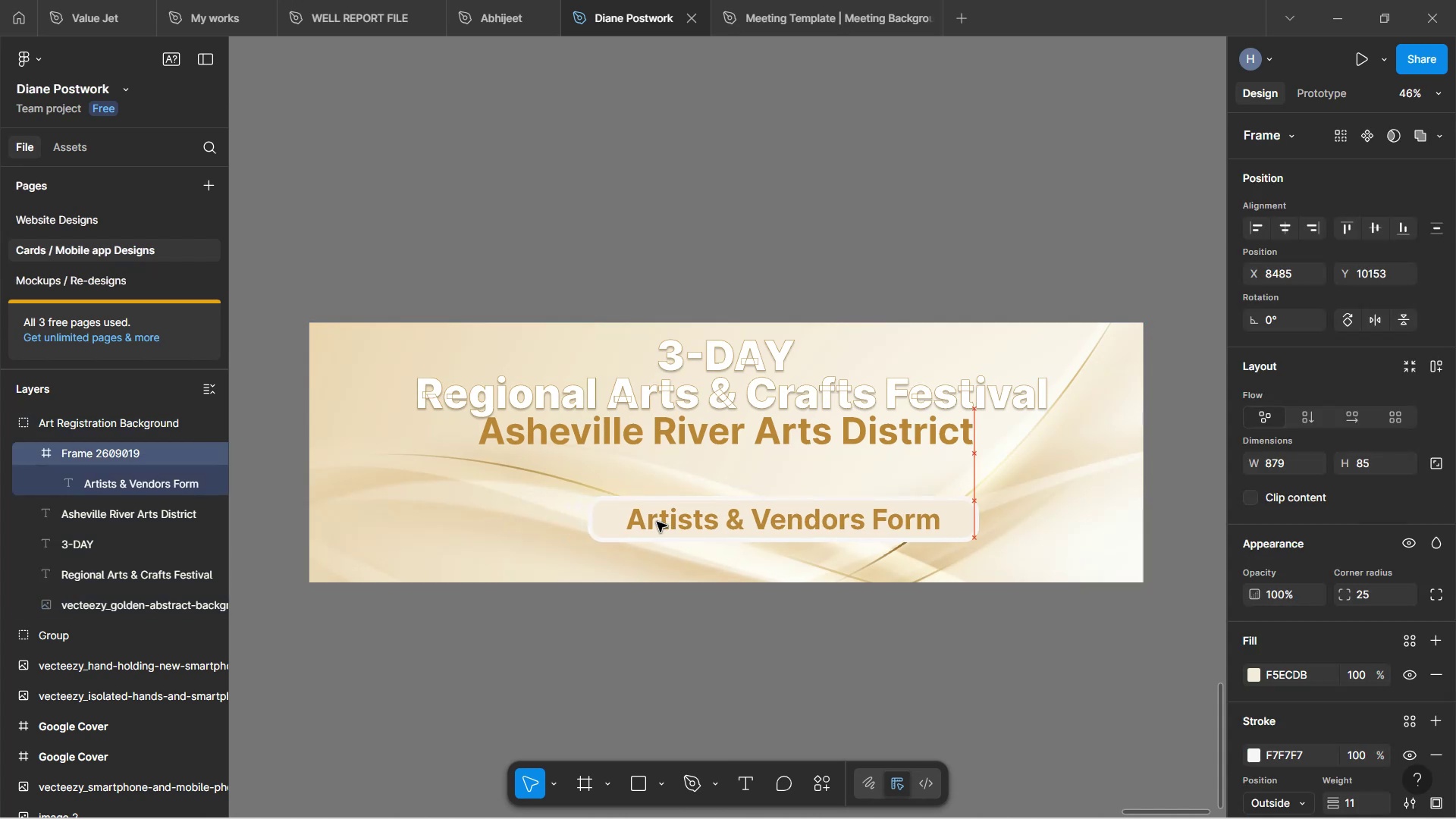 
left_click([809, 644])
 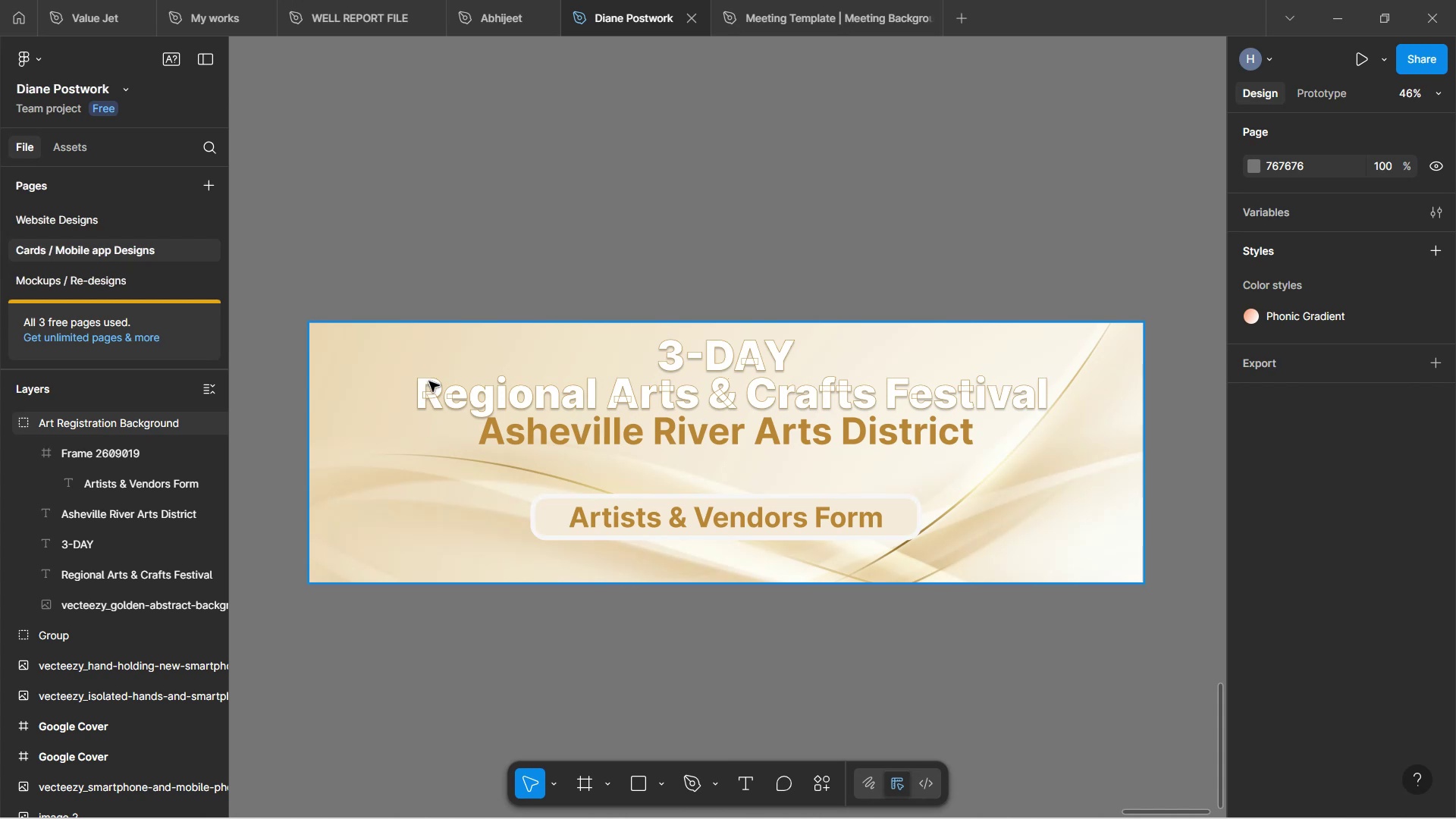 
left_click([377, 352])
 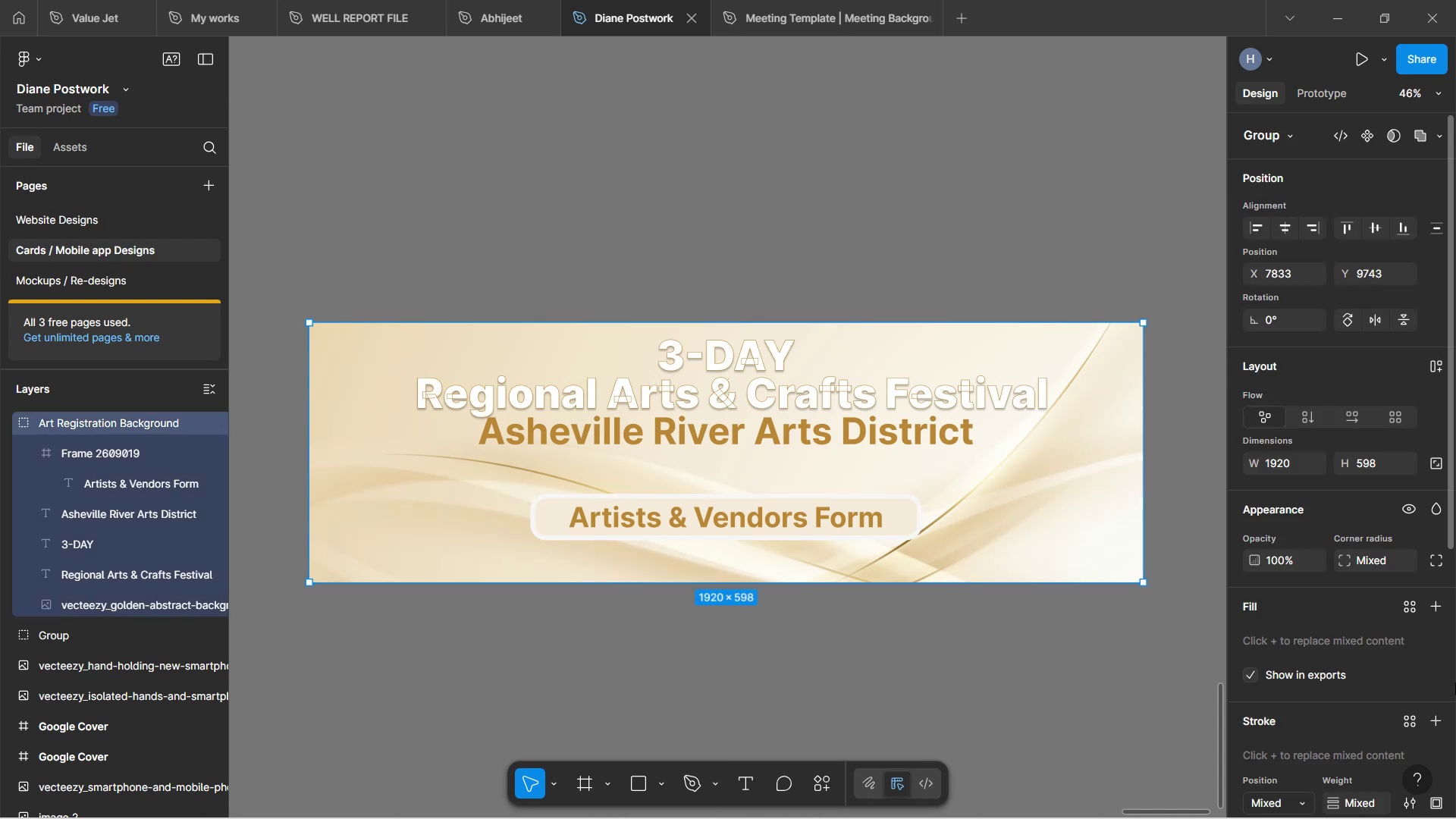 
scroll: coordinate [1352, 700], scroll_direction: down, amount: 17.0
 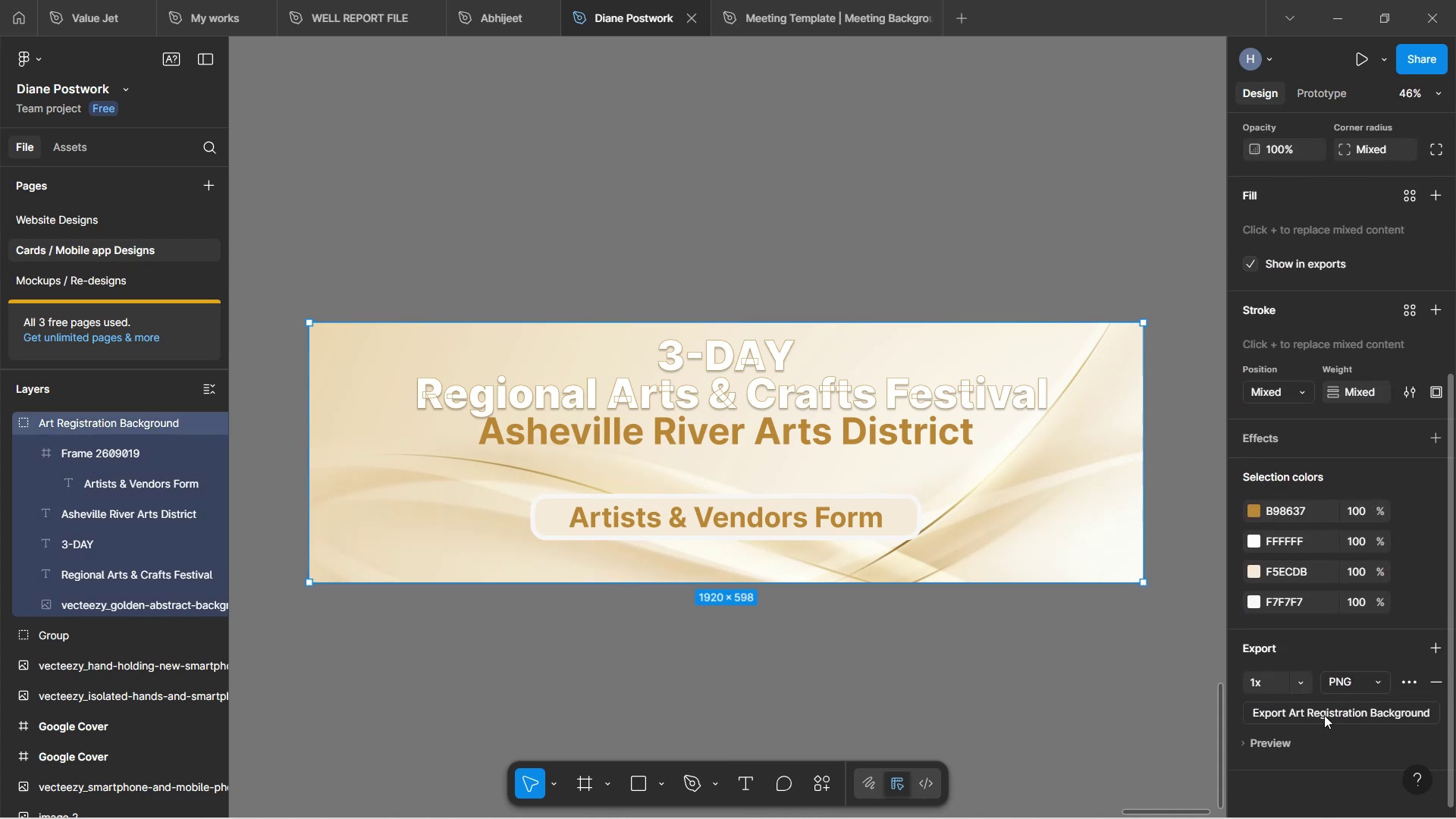 
left_click([1337, 707])
 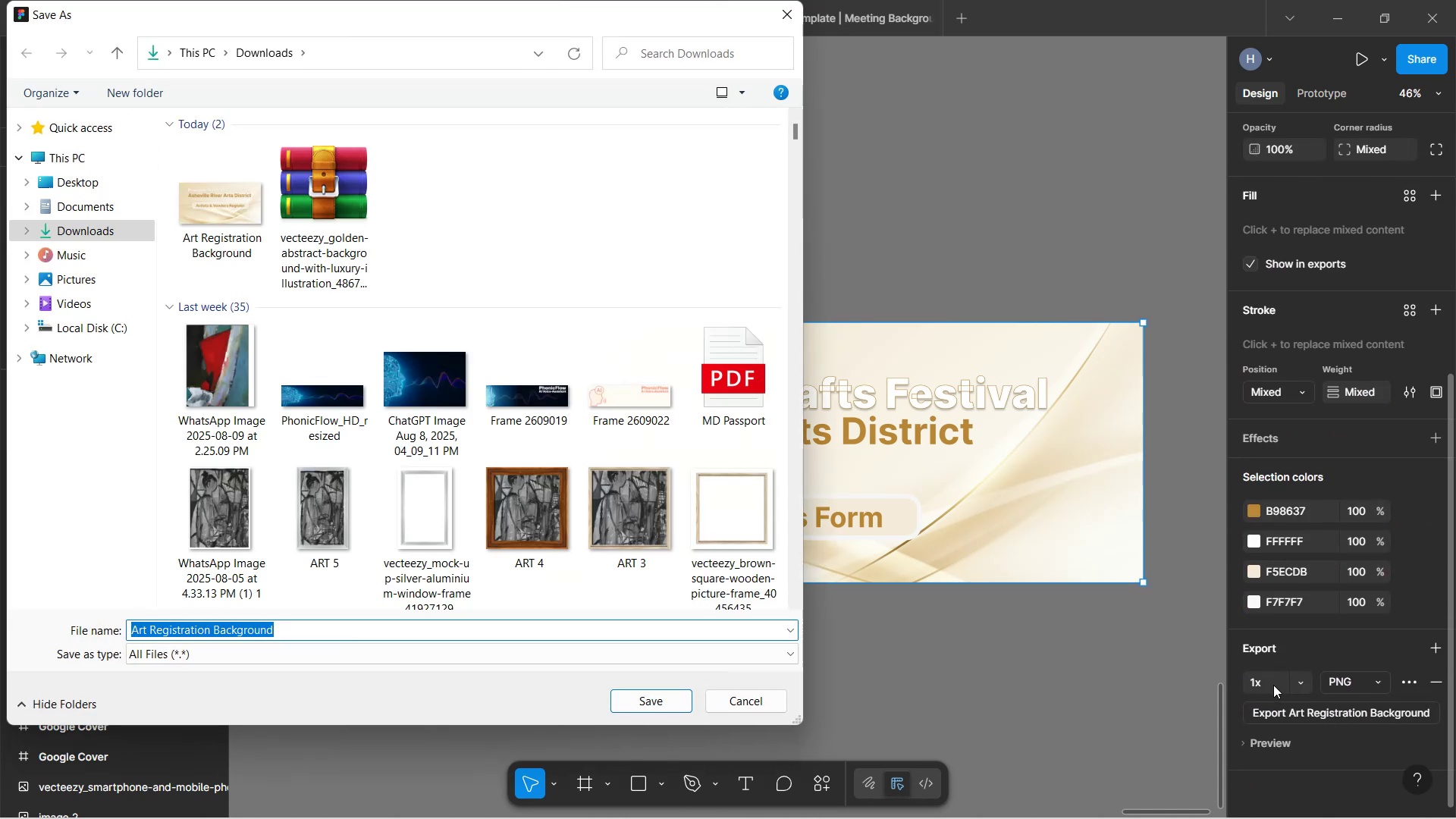 
wait(10.03)
 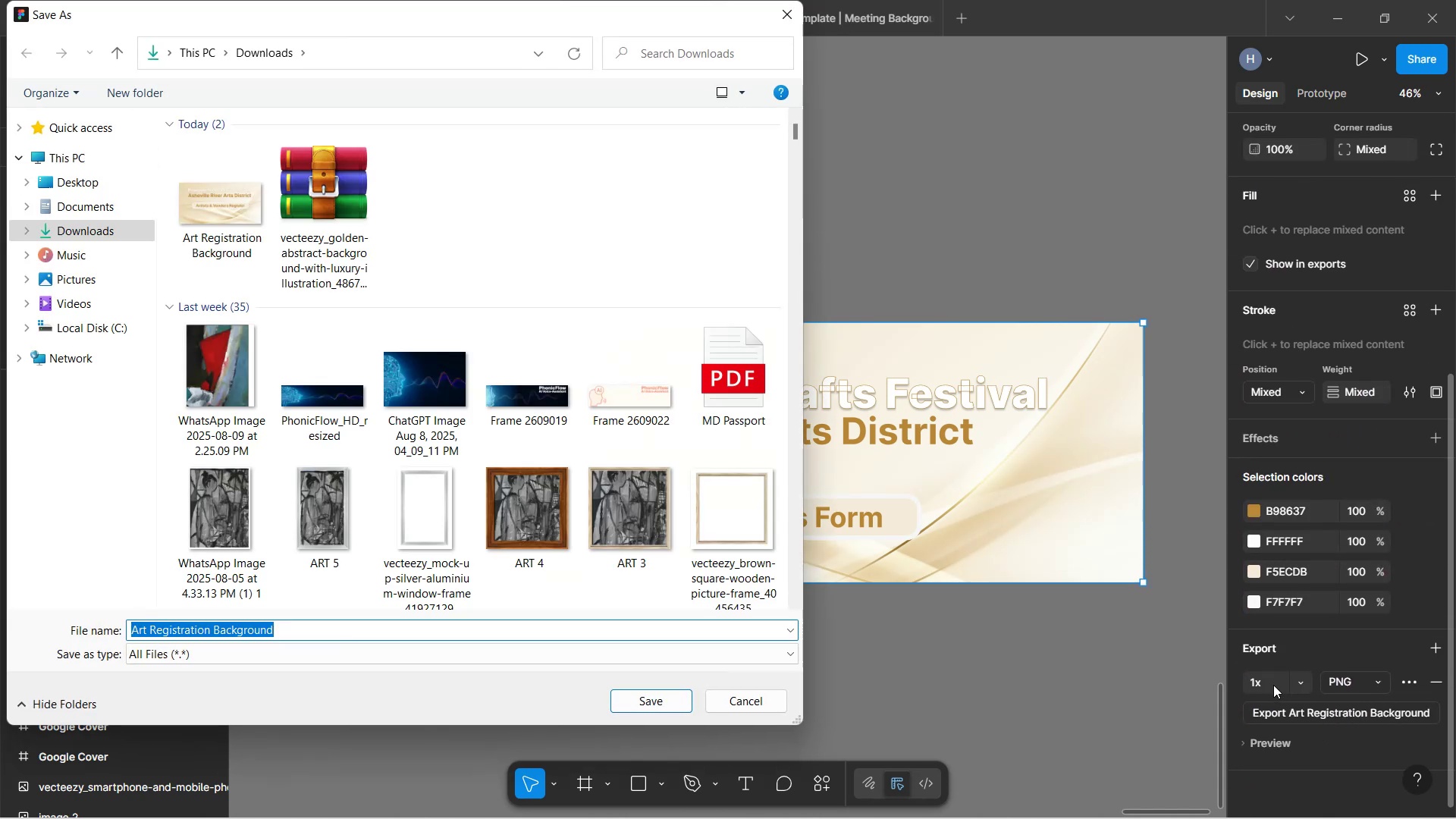 
type( small)
 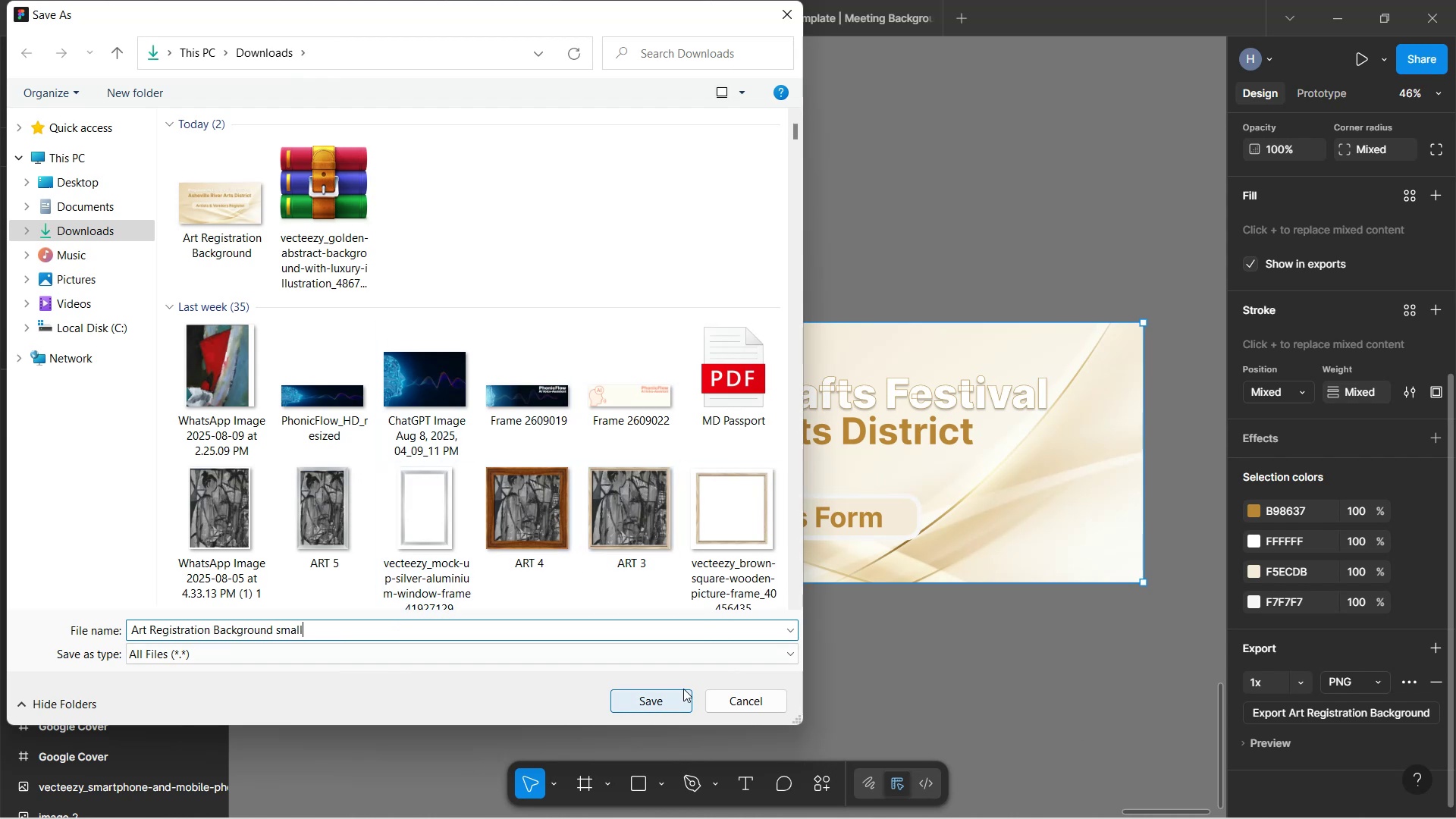 
left_click([680, 704])
 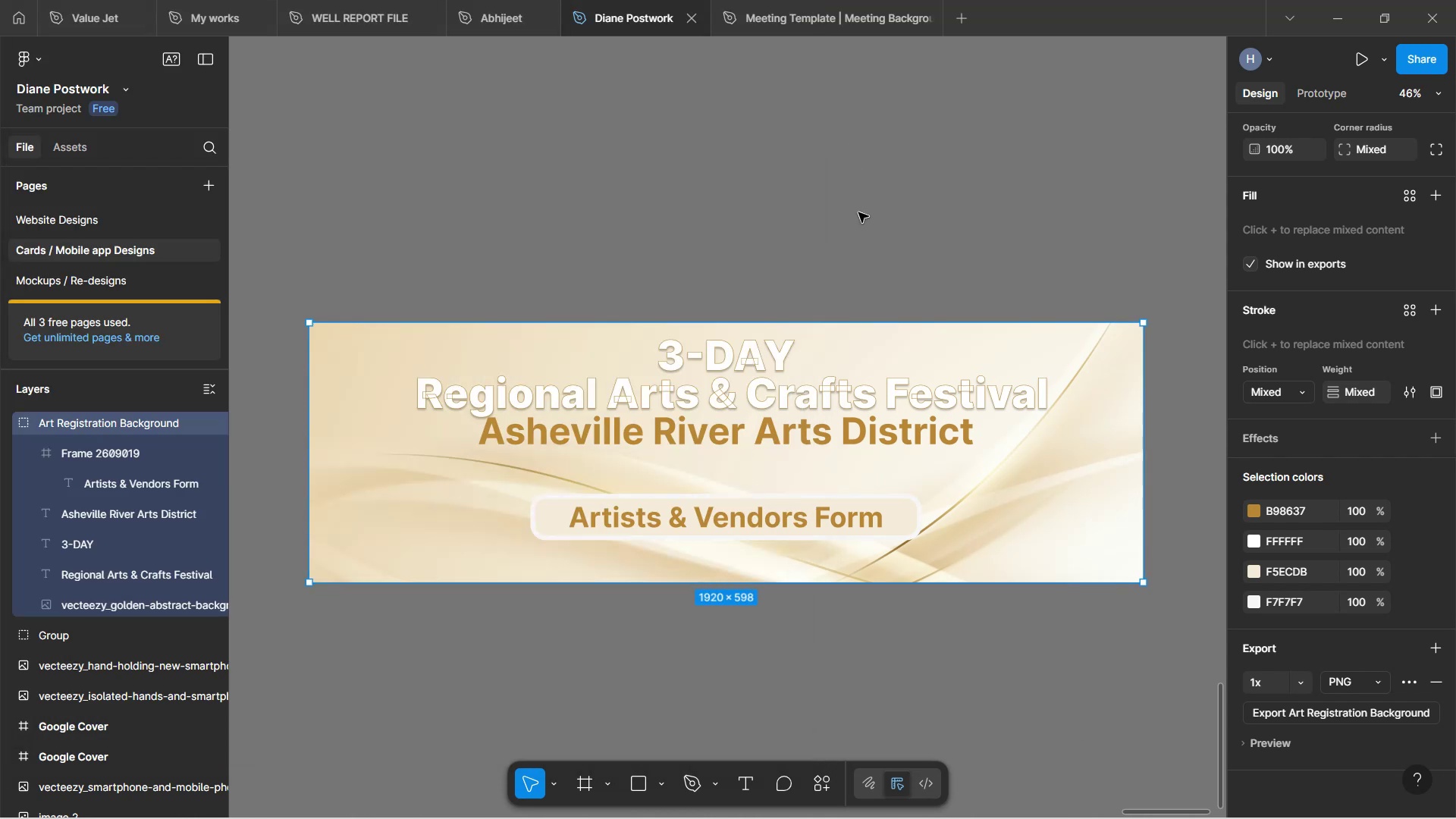 
left_click([858, 211])
 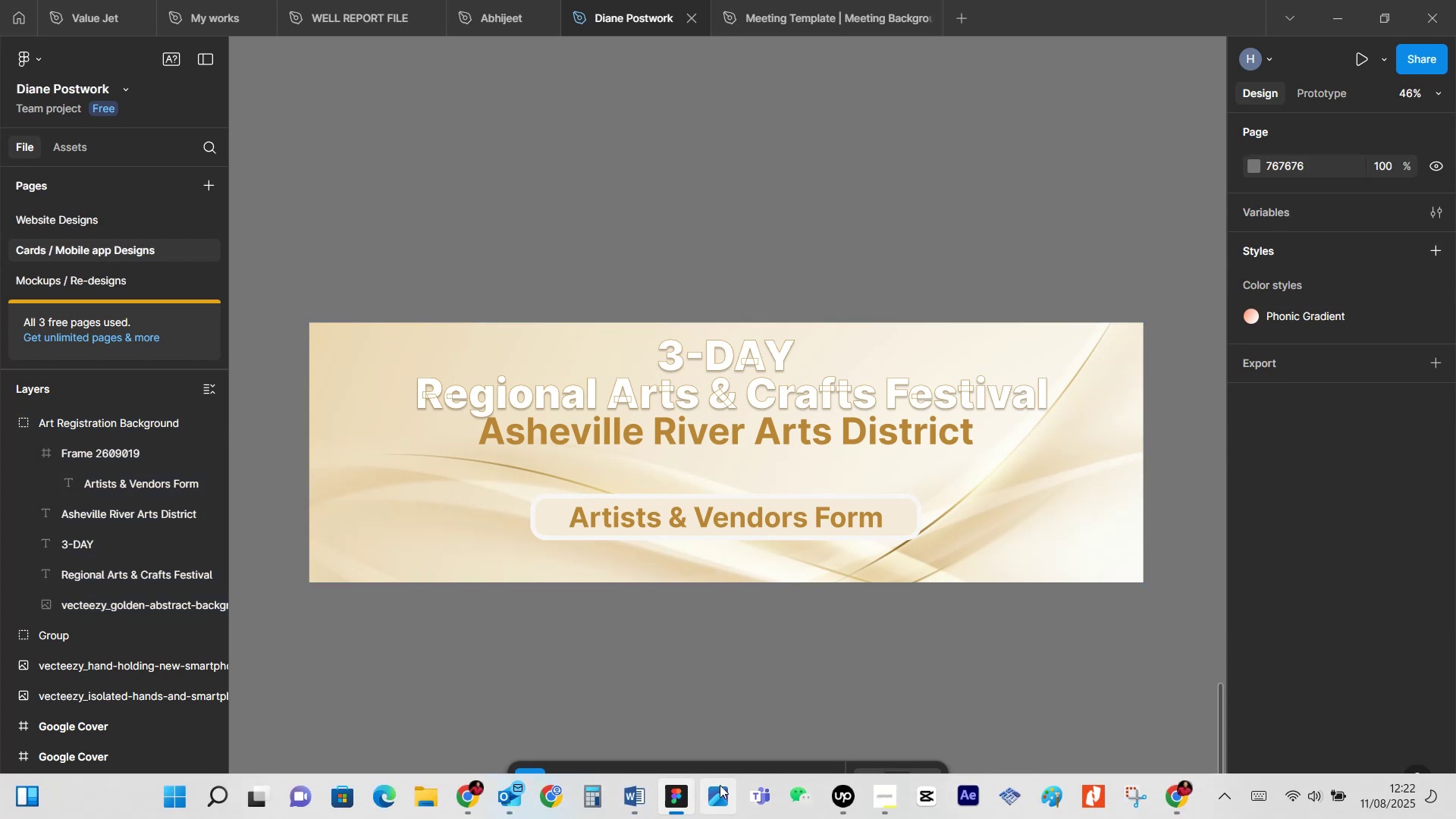 
wait(5.36)
 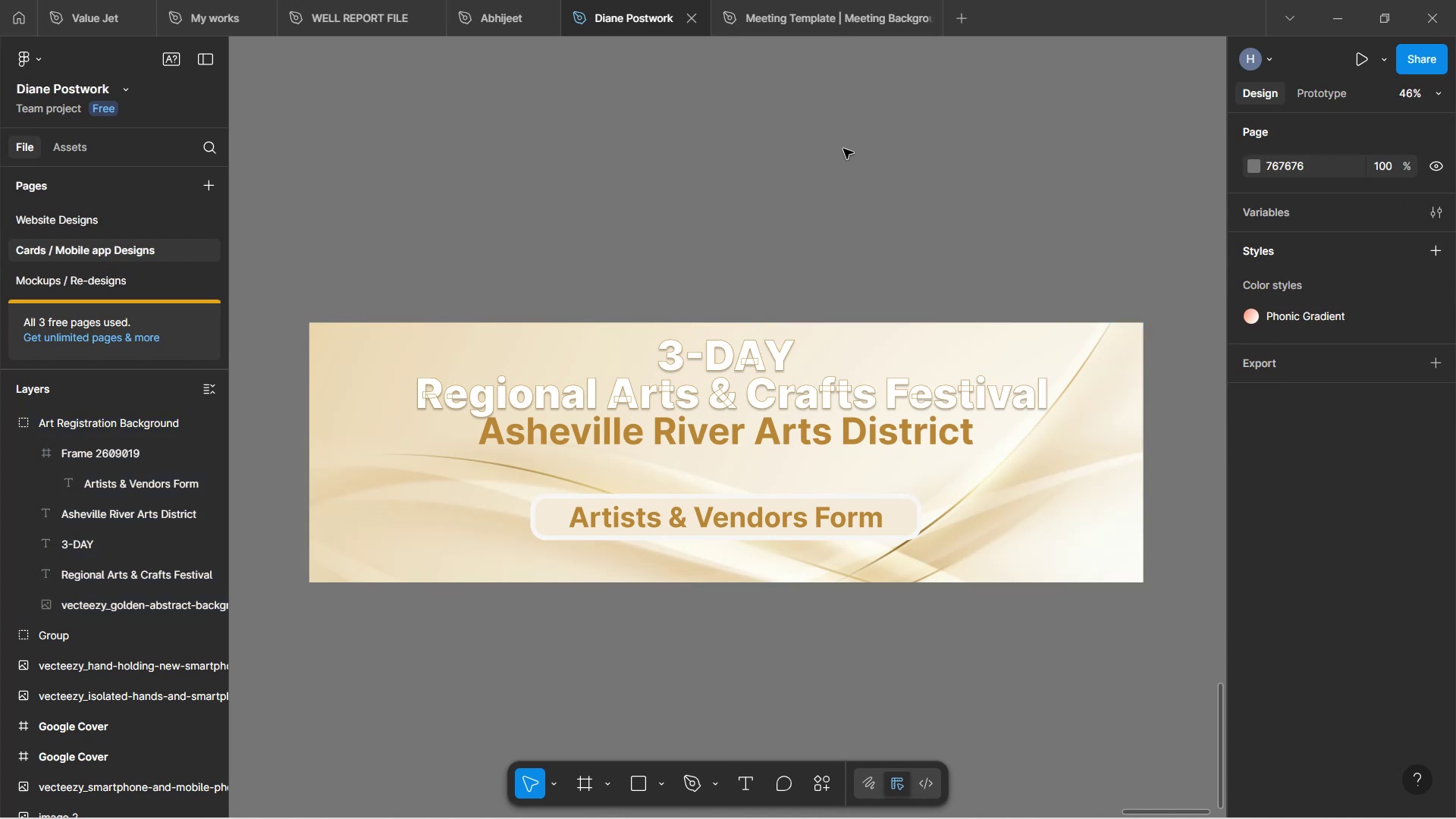 
left_click([661, 696])
 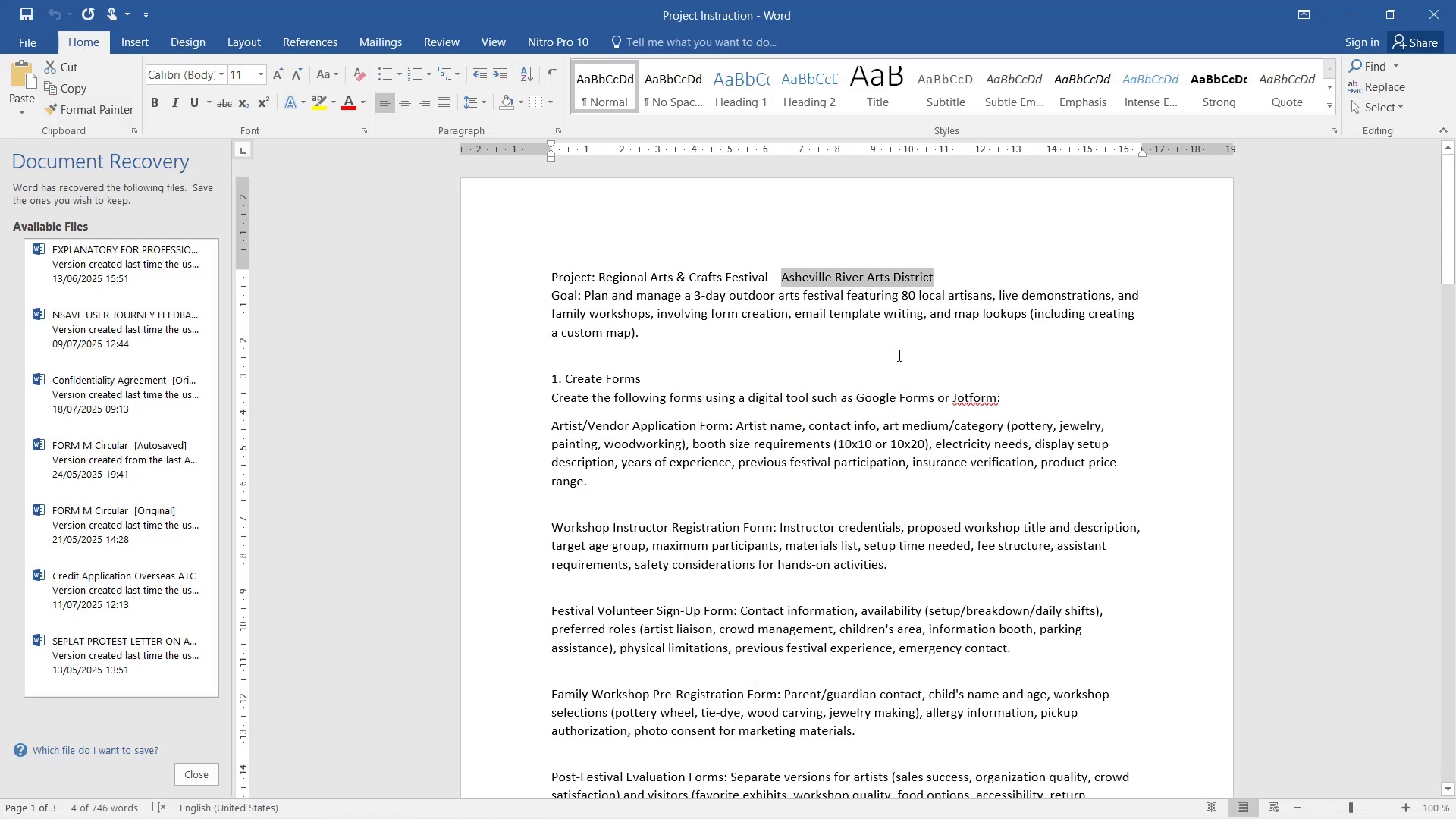 
left_click([898, 344])
 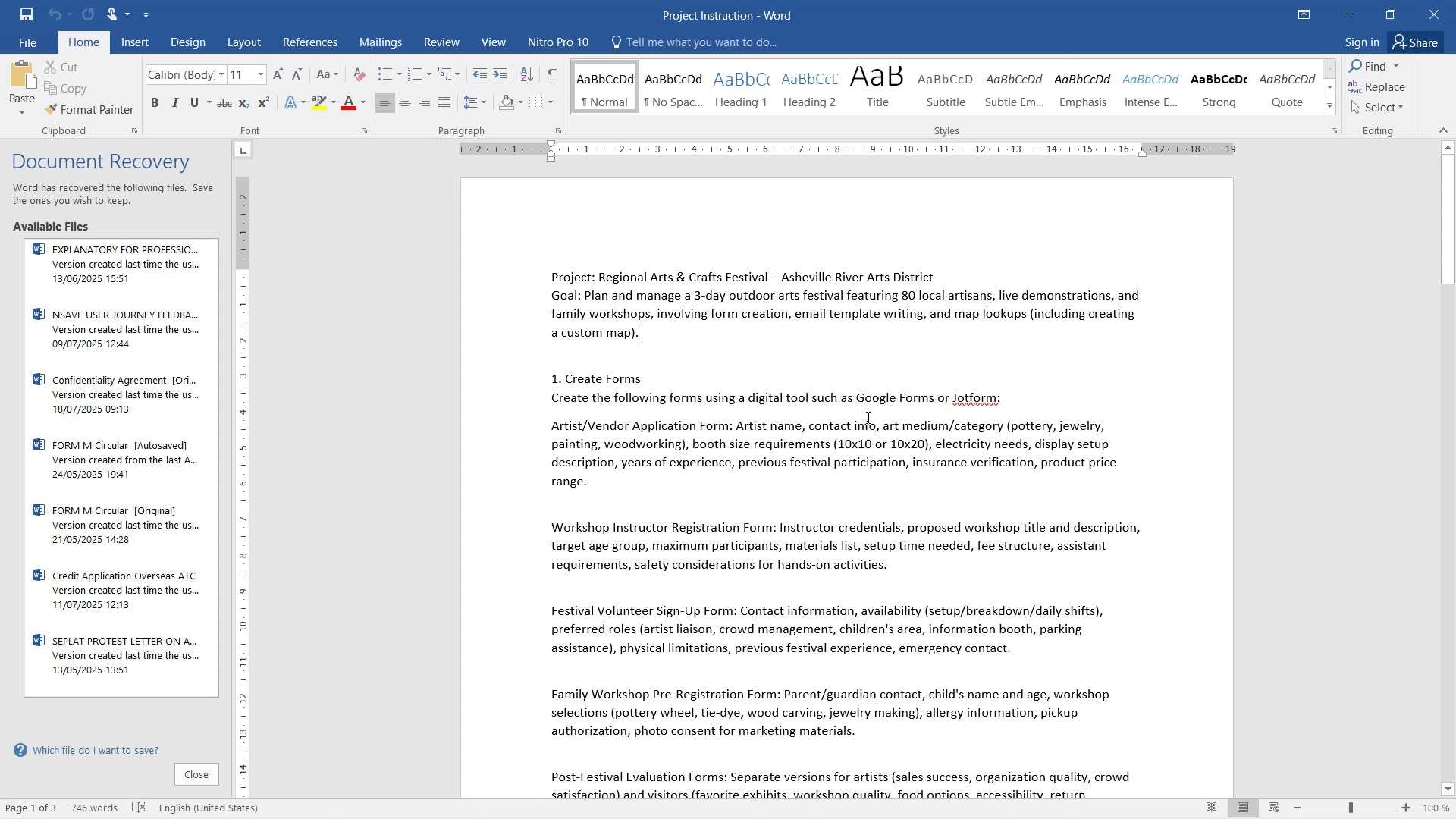 
wait(6.51)
 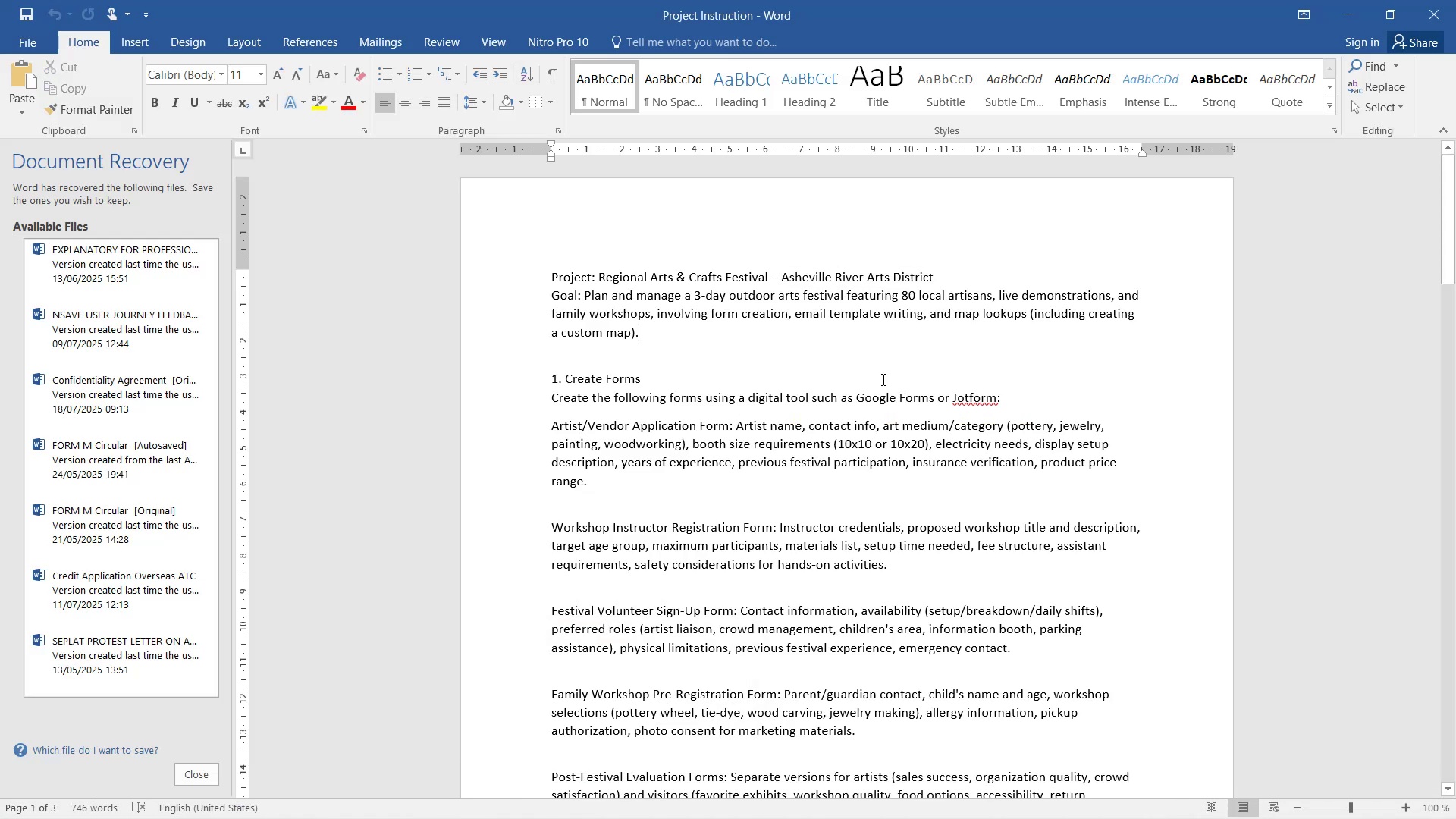 
scroll: coordinate [855, 529], scroll_direction: down, amount: 3.0
 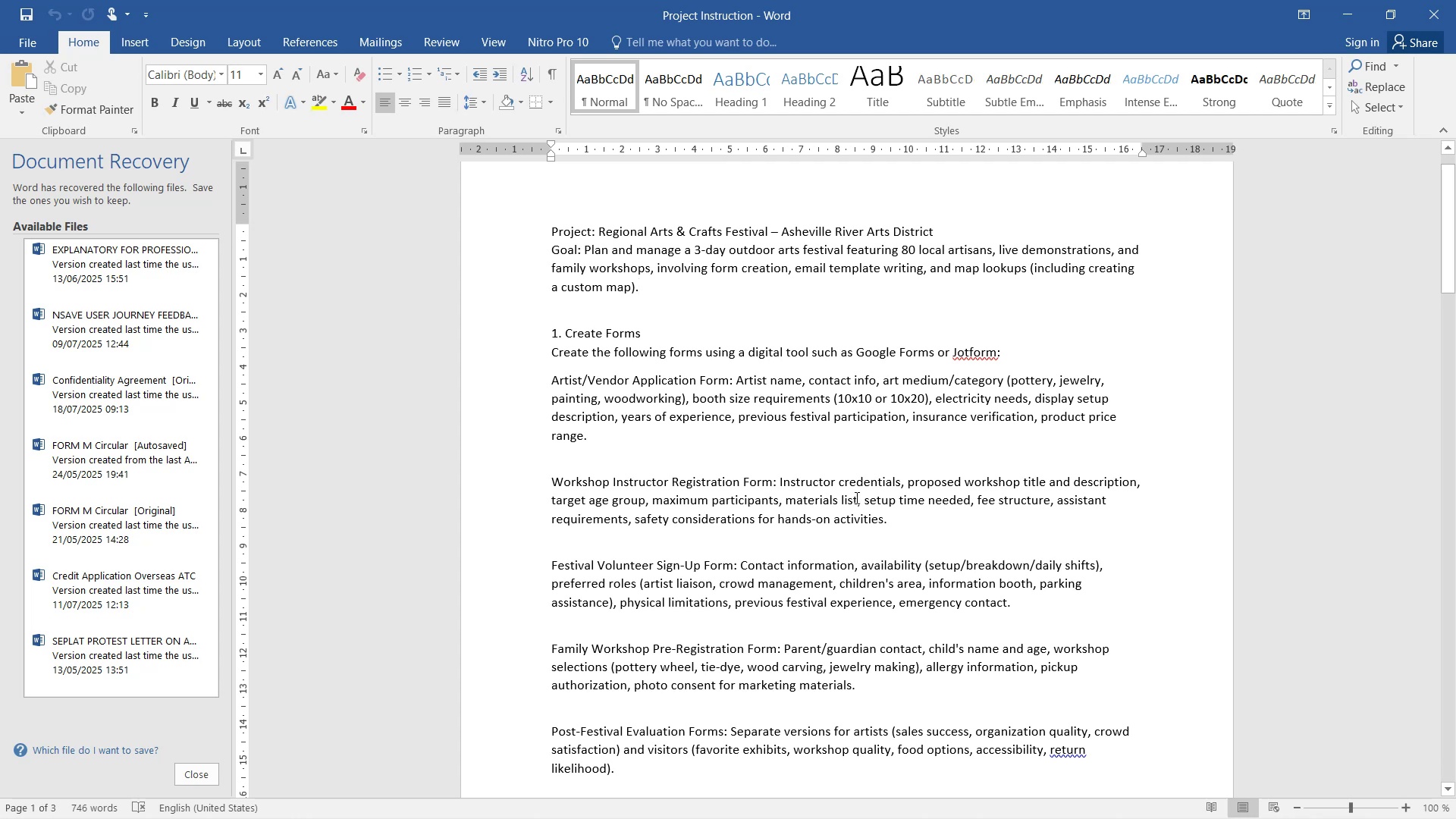 
wait(12.33)
 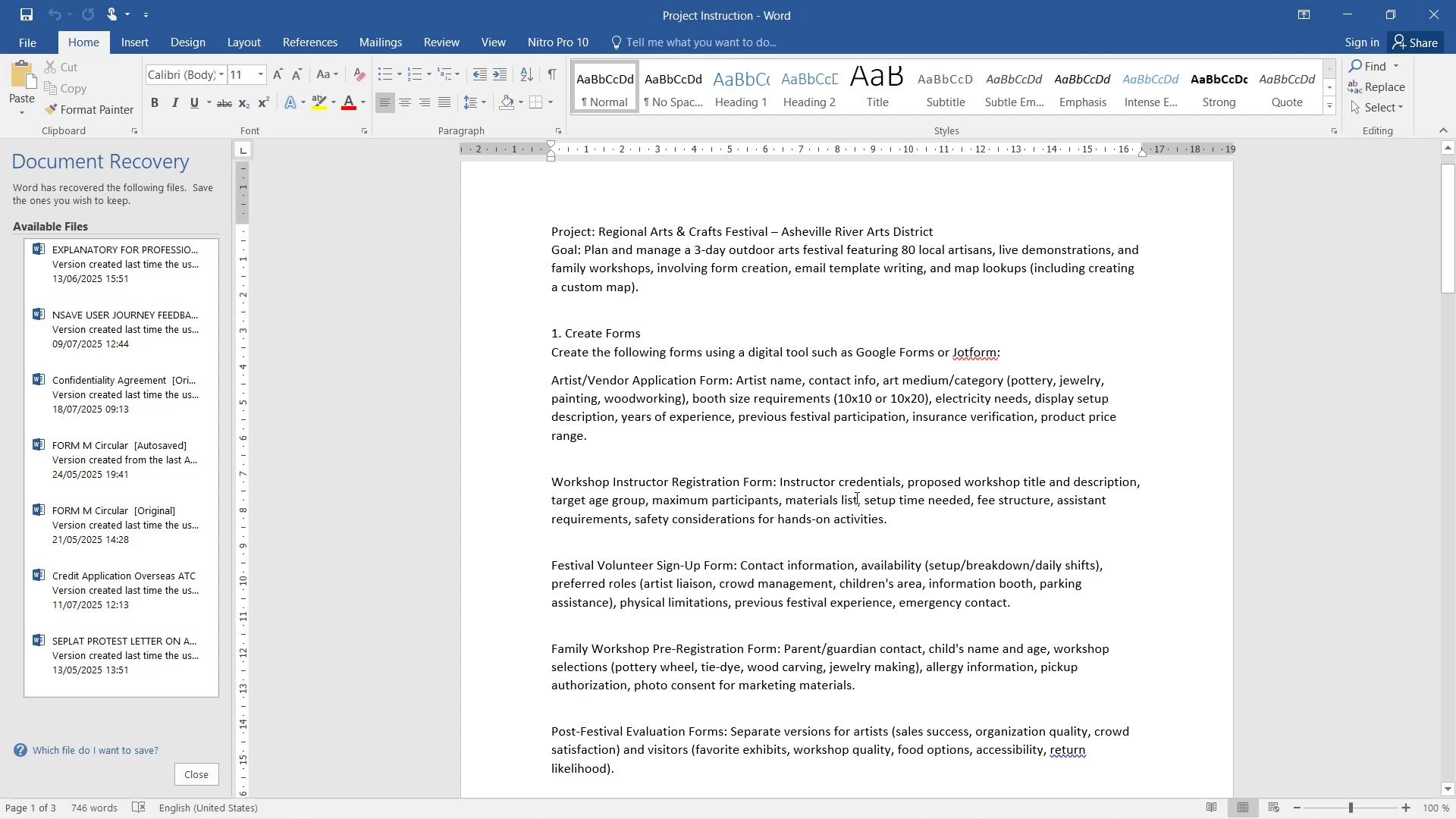 
left_click([1352, 2])
 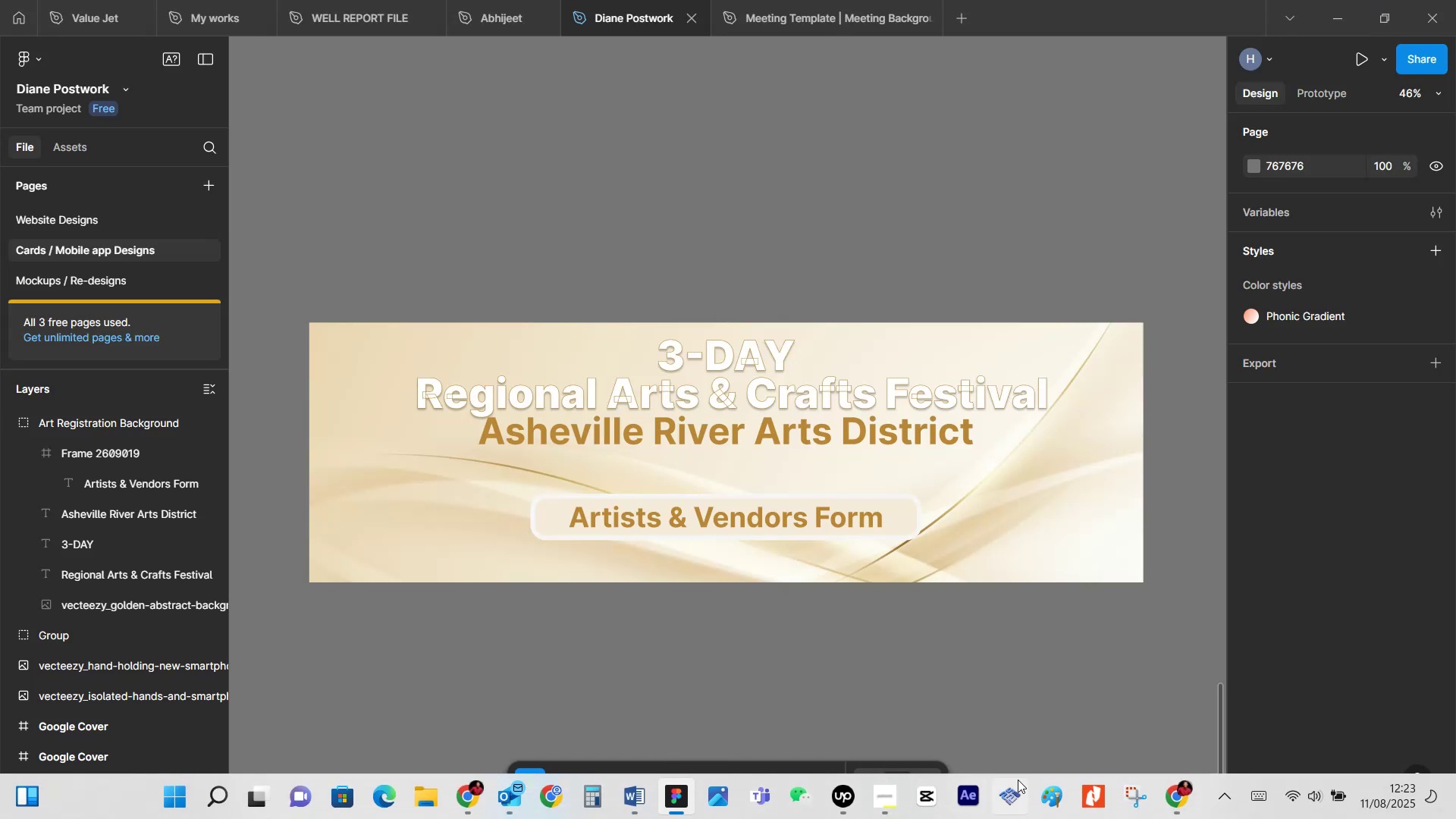 
mouse_move([1181, 792])
 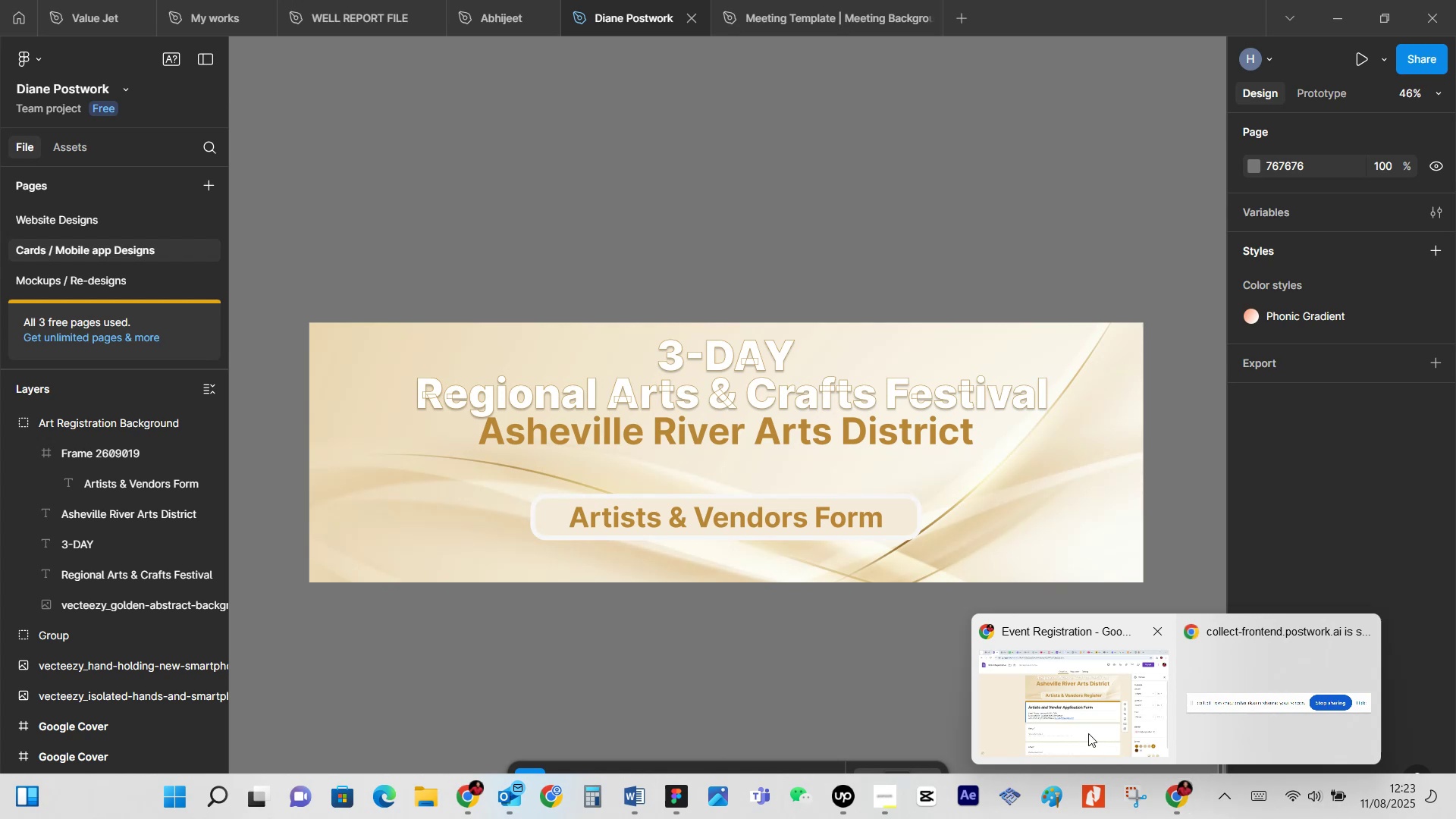 
left_click([1088, 733])
 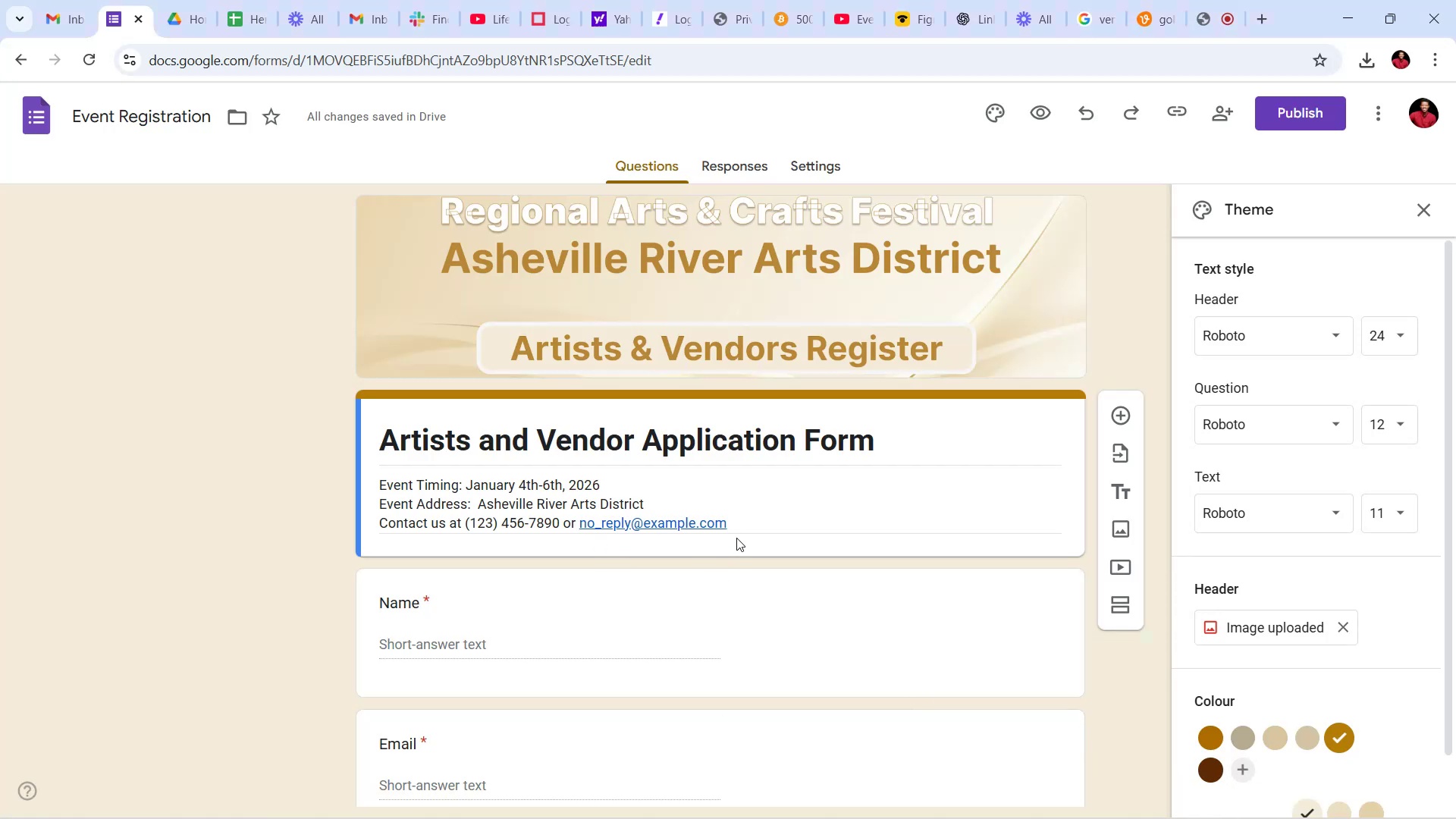 
scroll: coordinate [758, 524], scroll_direction: up, amount: 3.0
 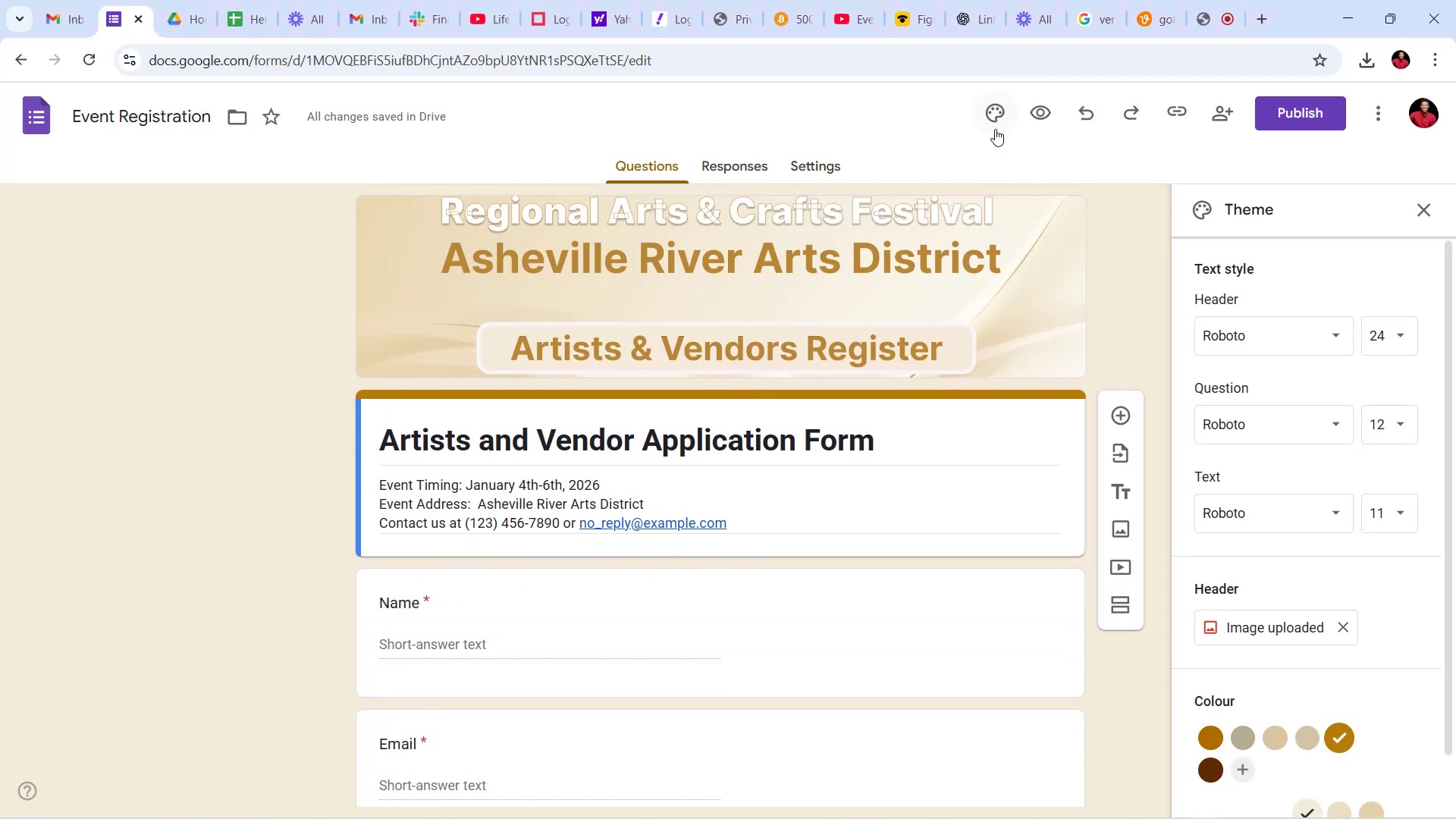 
left_click([991, 123])
 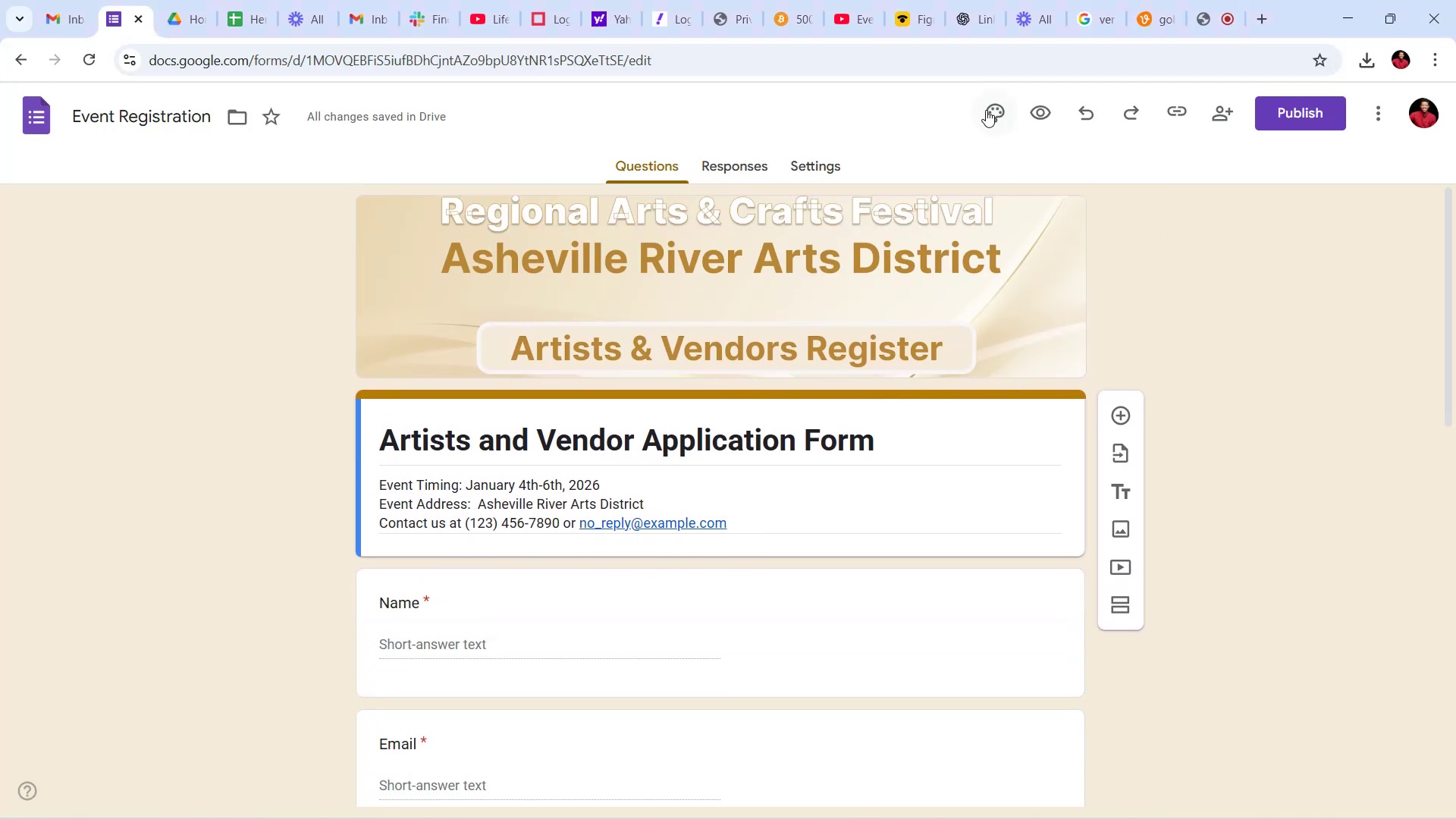 
scroll: coordinate [1348, 663], scroll_direction: down, amount: 6.0
 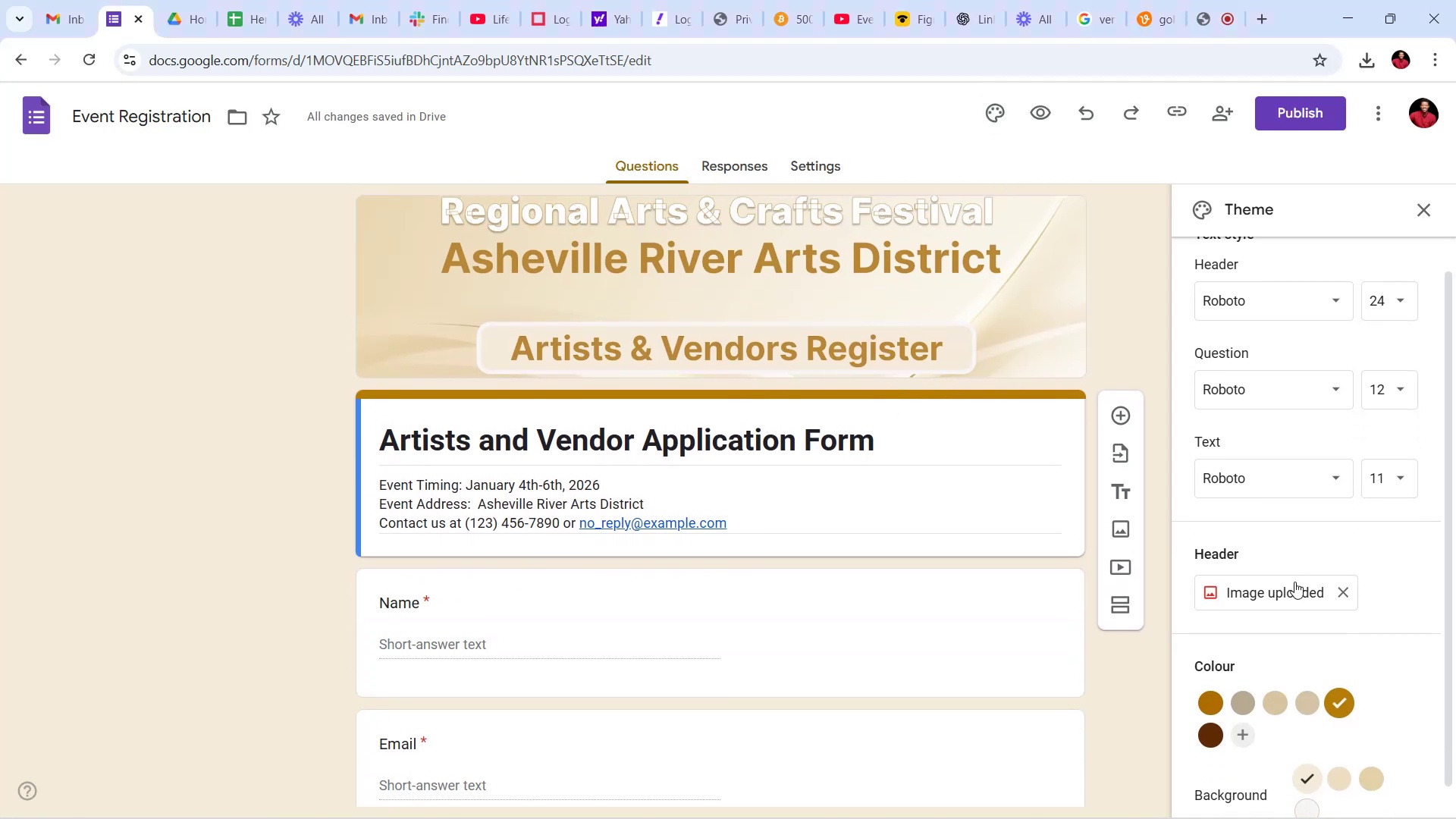 
left_click([1297, 592])
 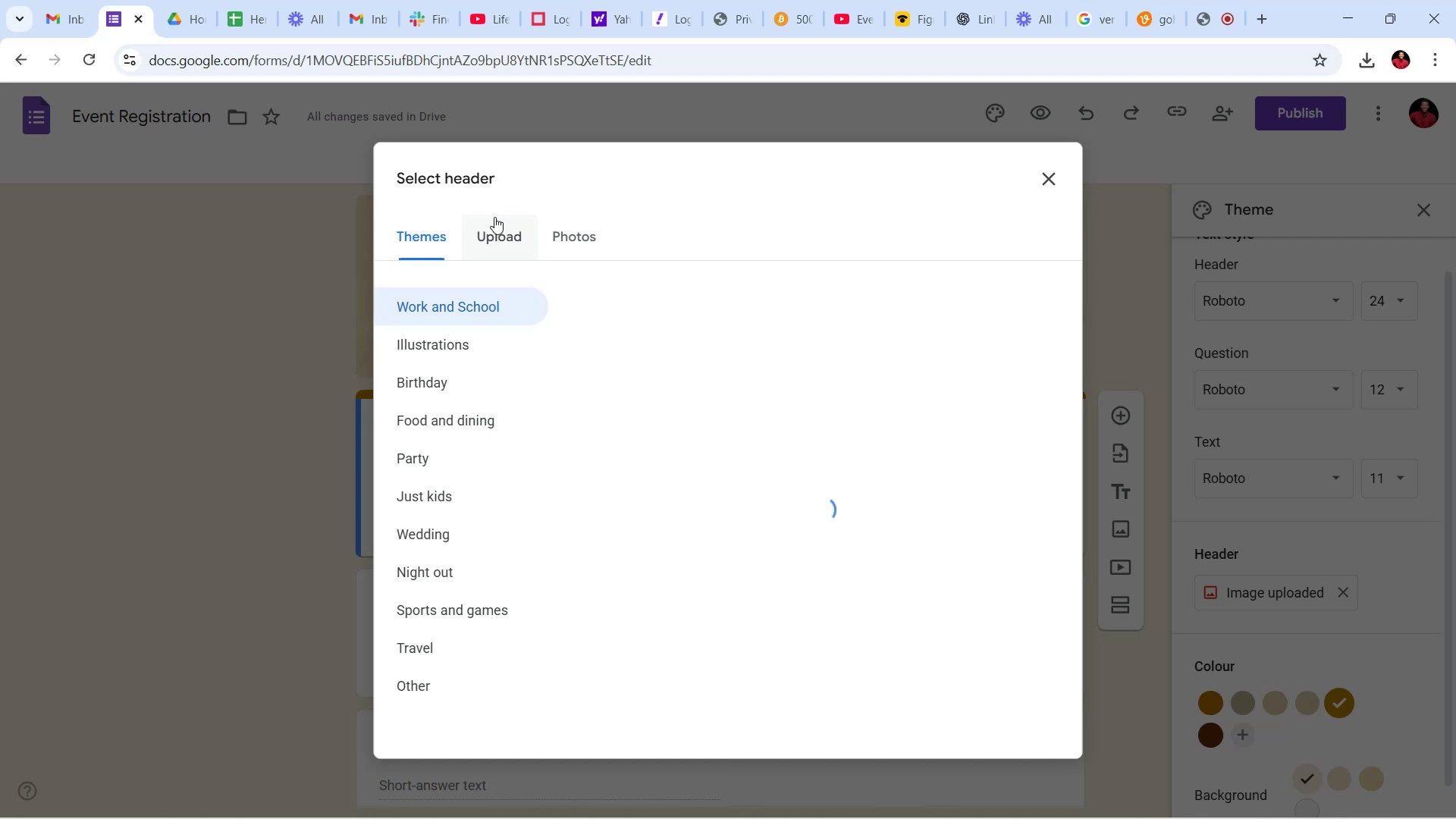 
left_click([482, 220])
 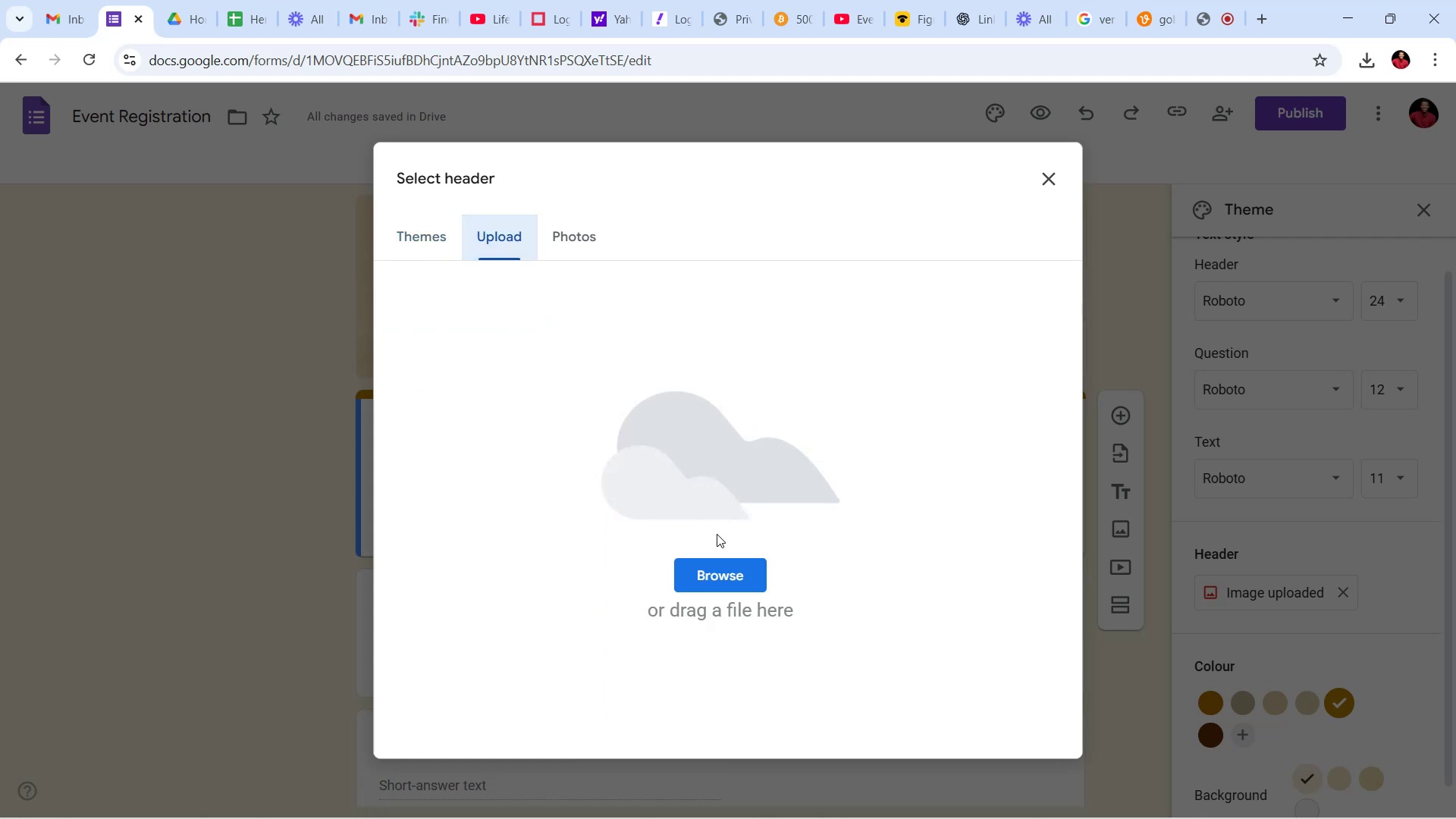 
left_click([736, 566])
 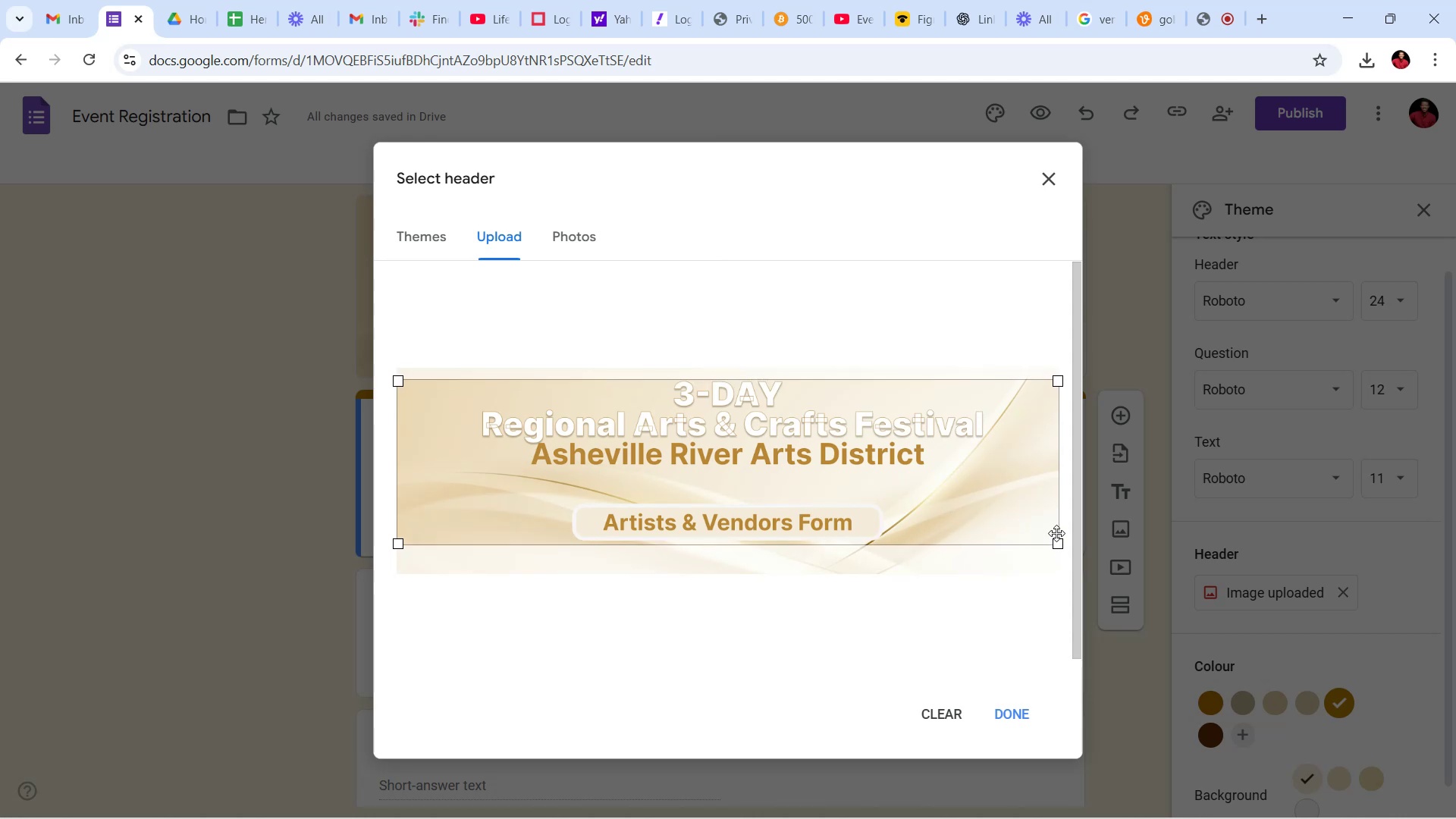 
wait(26.08)
 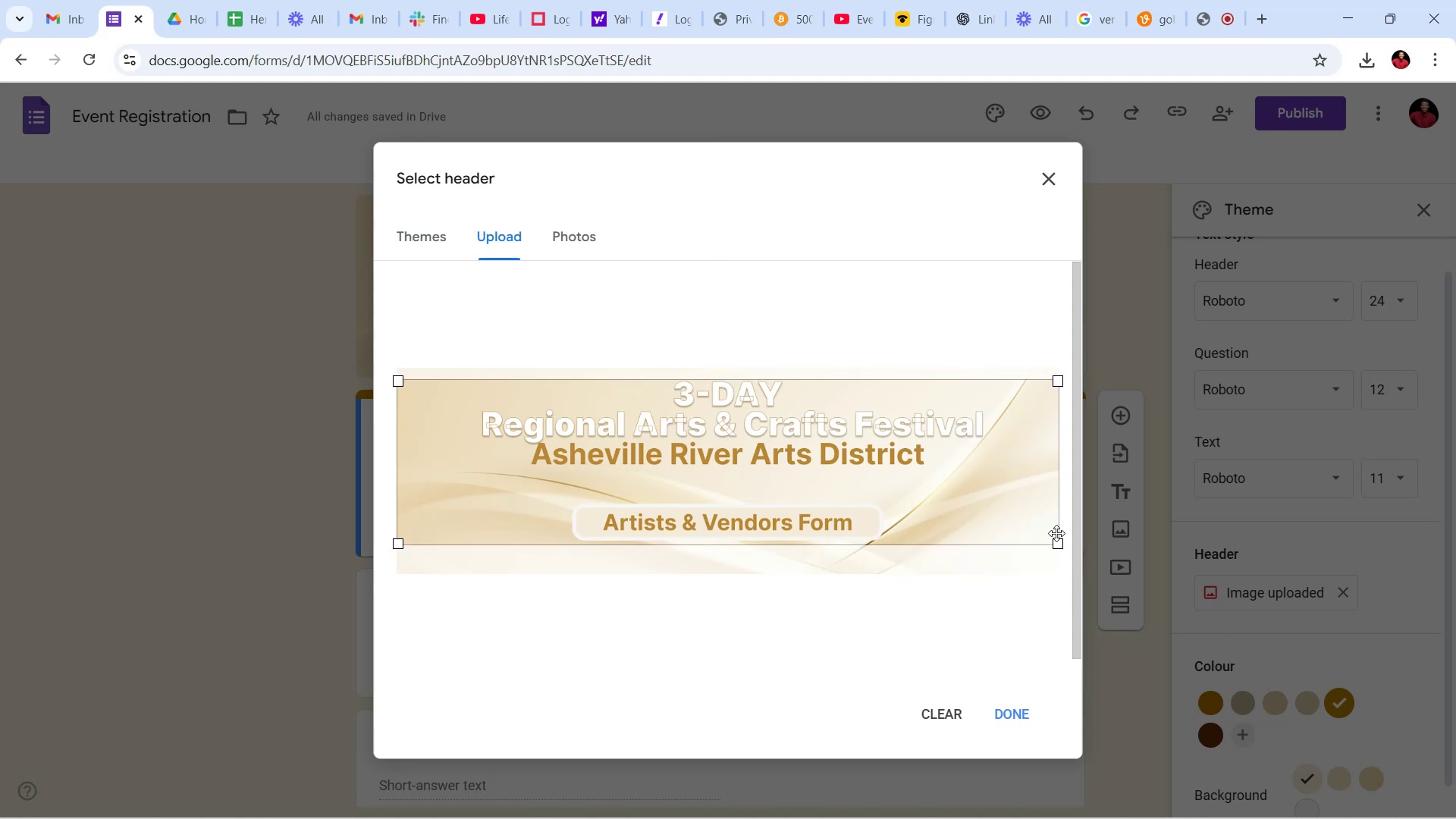 
left_click([1016, 718])
 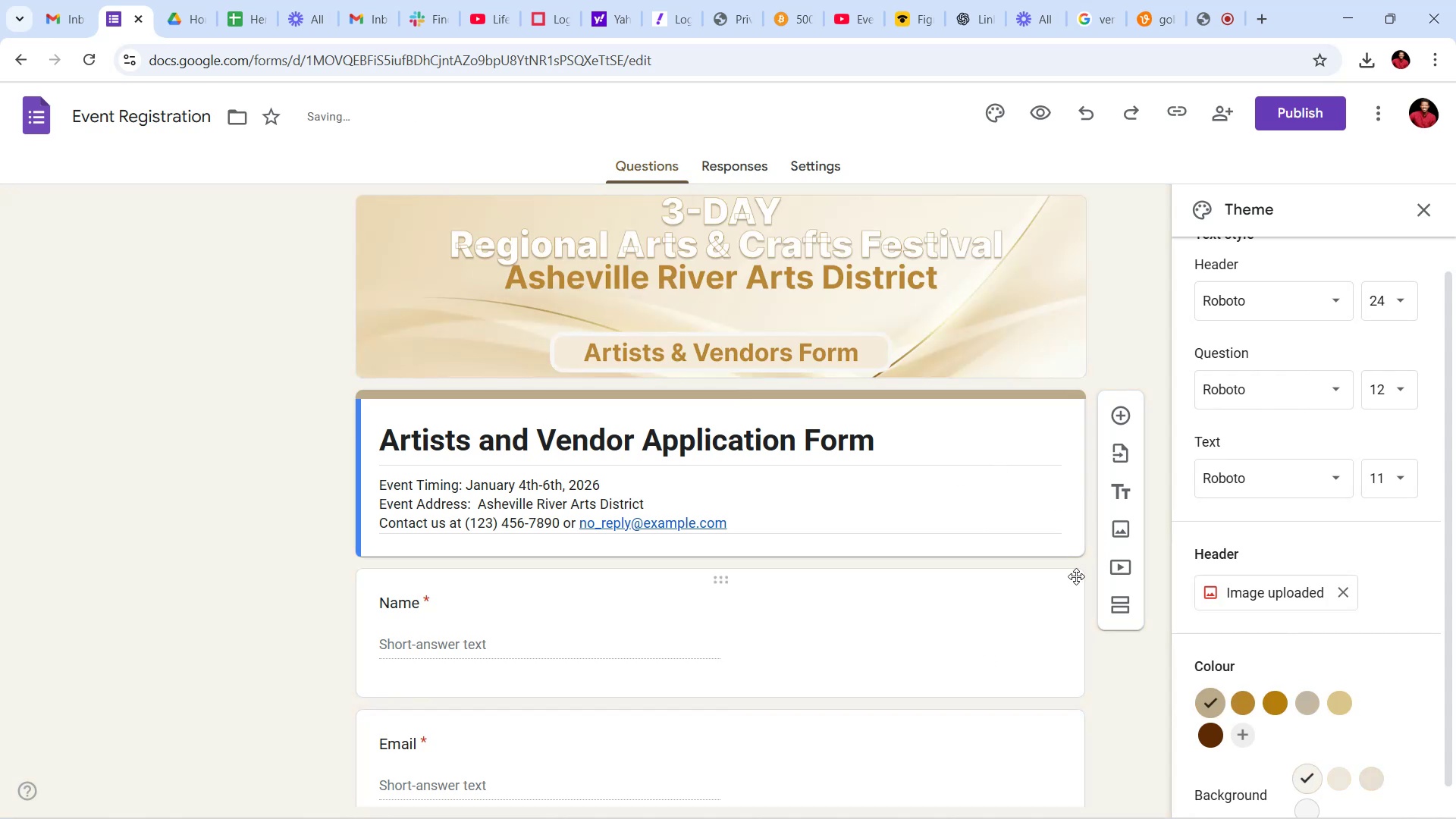 
wait(12.87)
 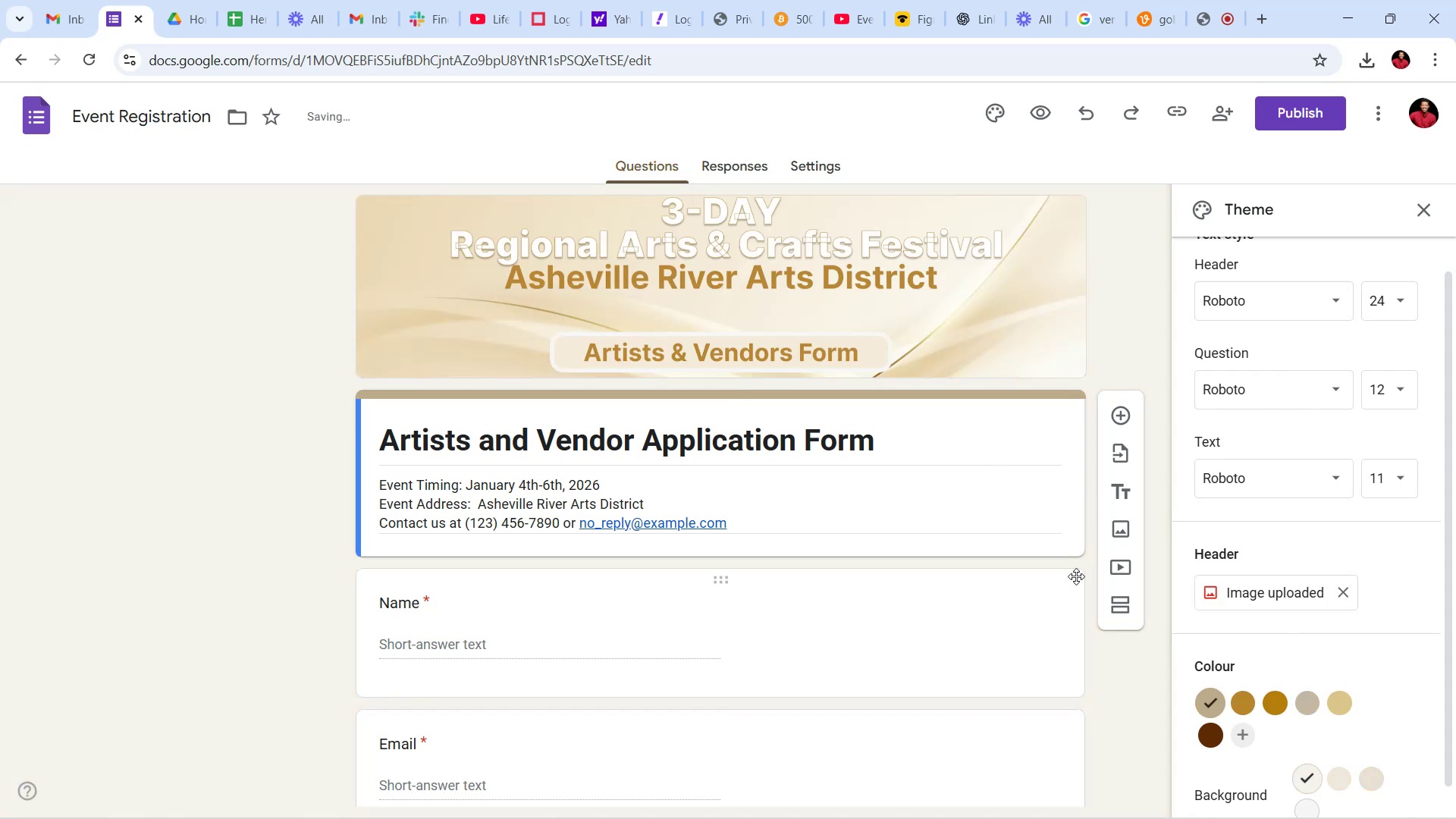 
left_click([1149, 317])
 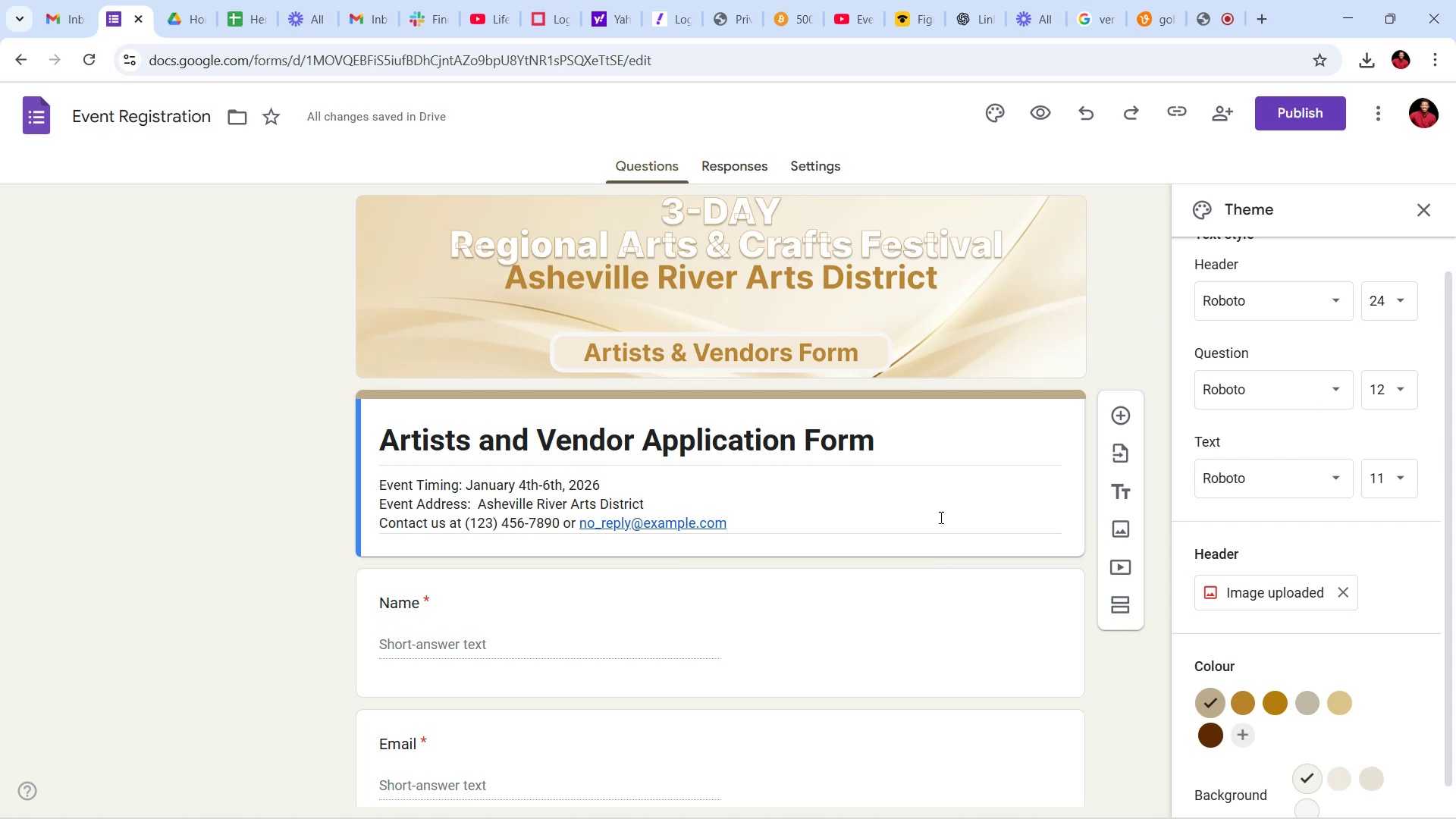 
scroll: coordinate [939, 525], scroll_direction: up, amount: 1.0
 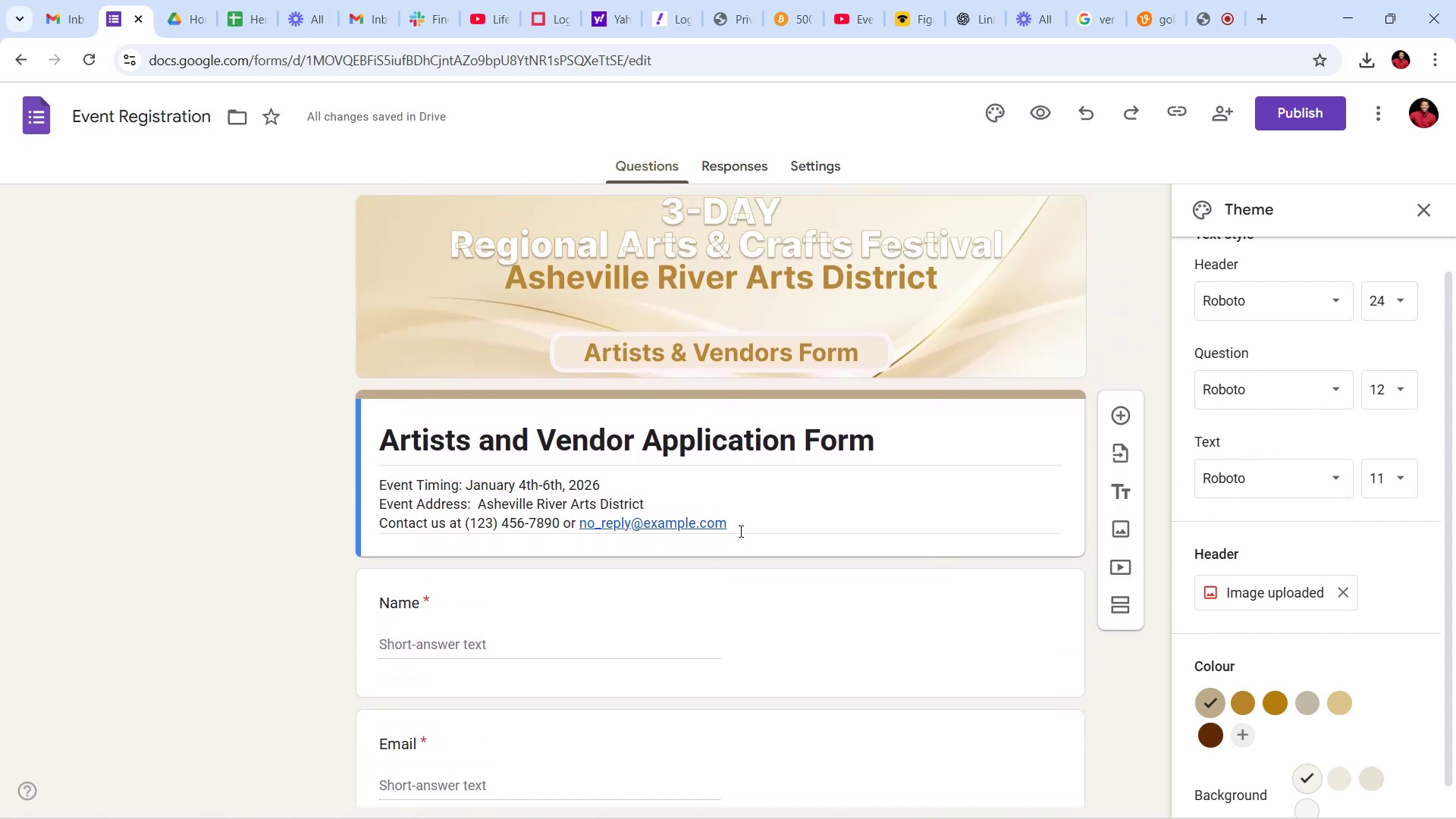 
wait(10.99)
 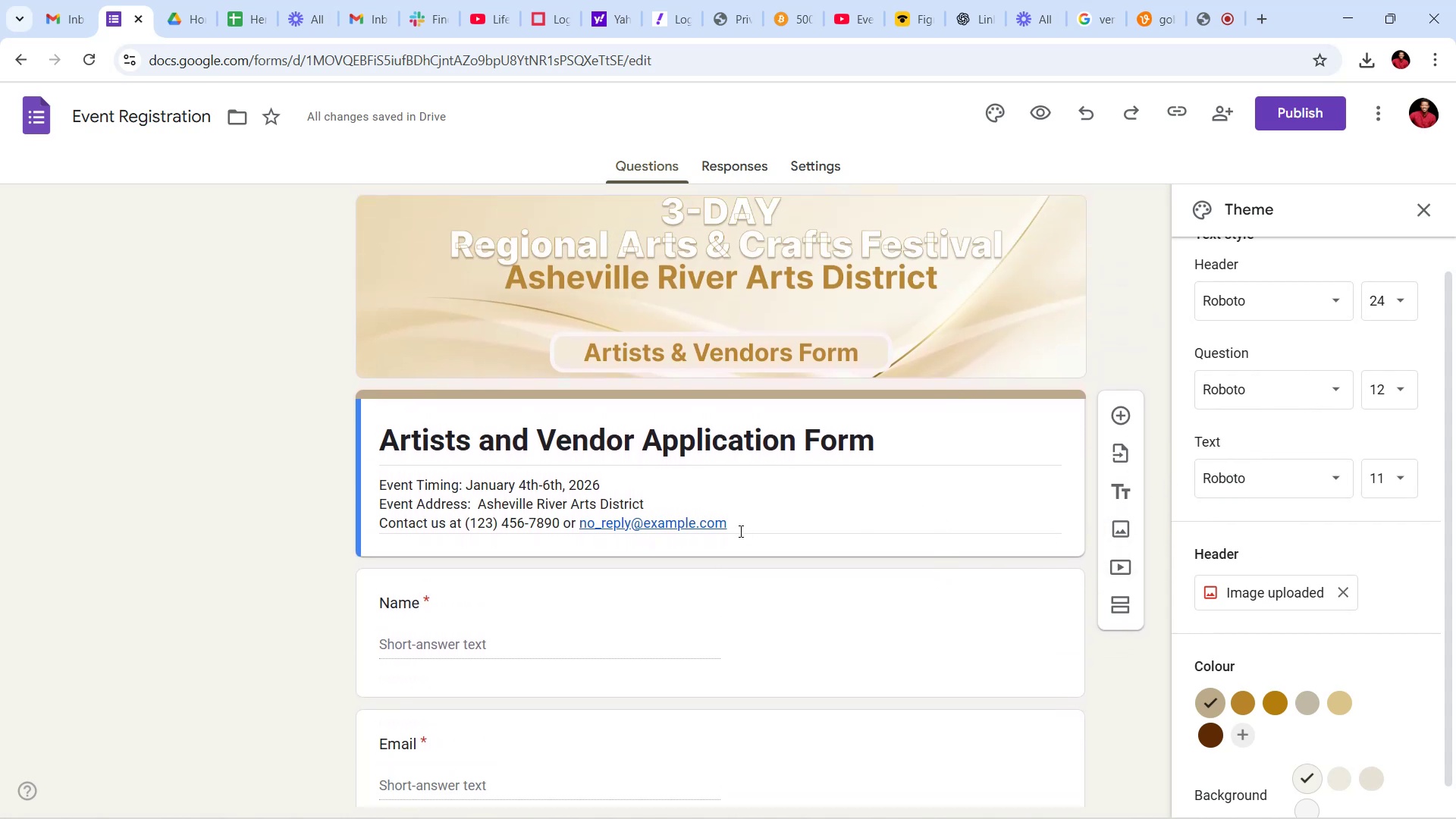 
left_click([959, 578])
 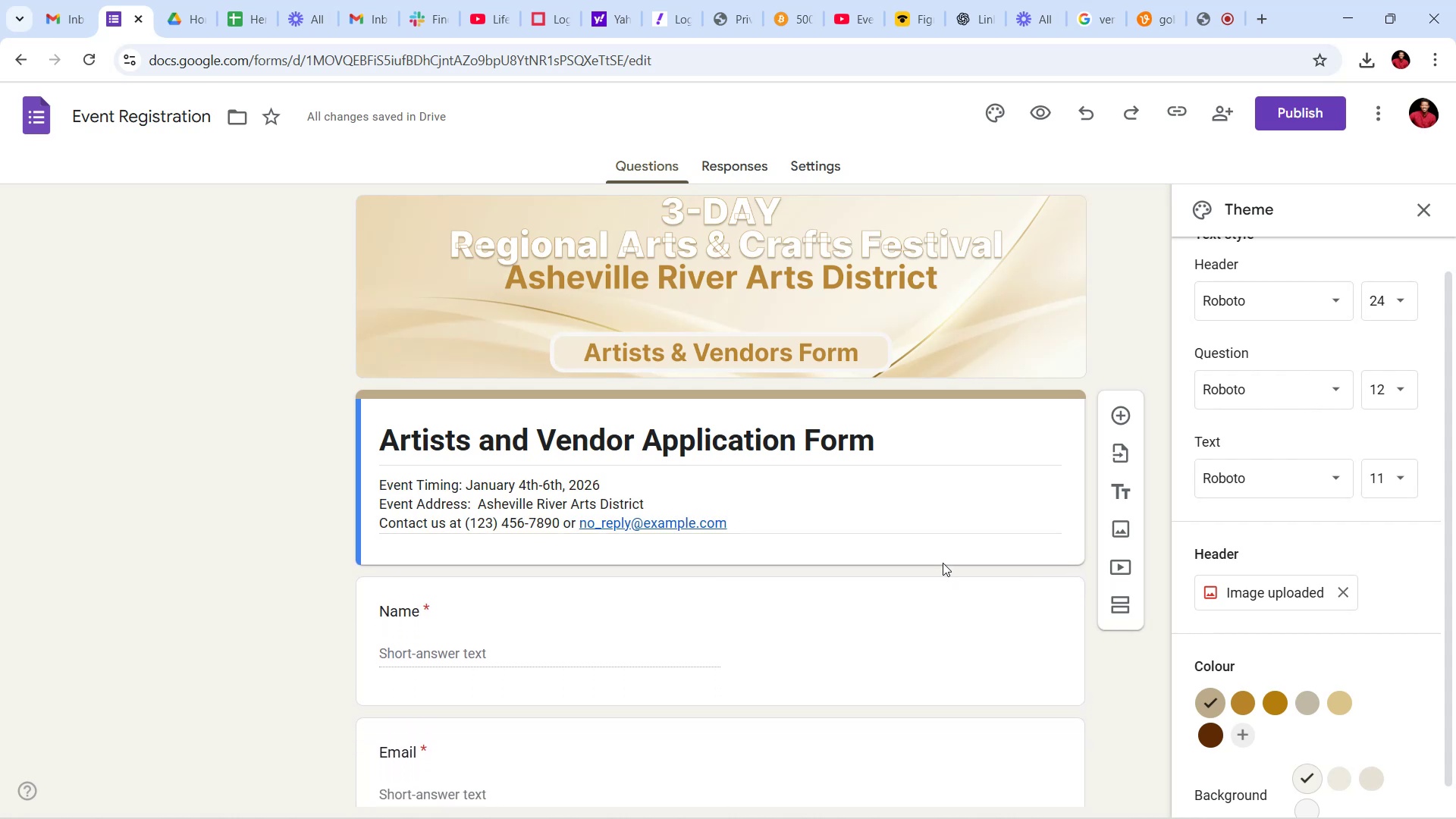 
scroll: coordinate [940, 540], scroll_direction: down, amount: 1.0
 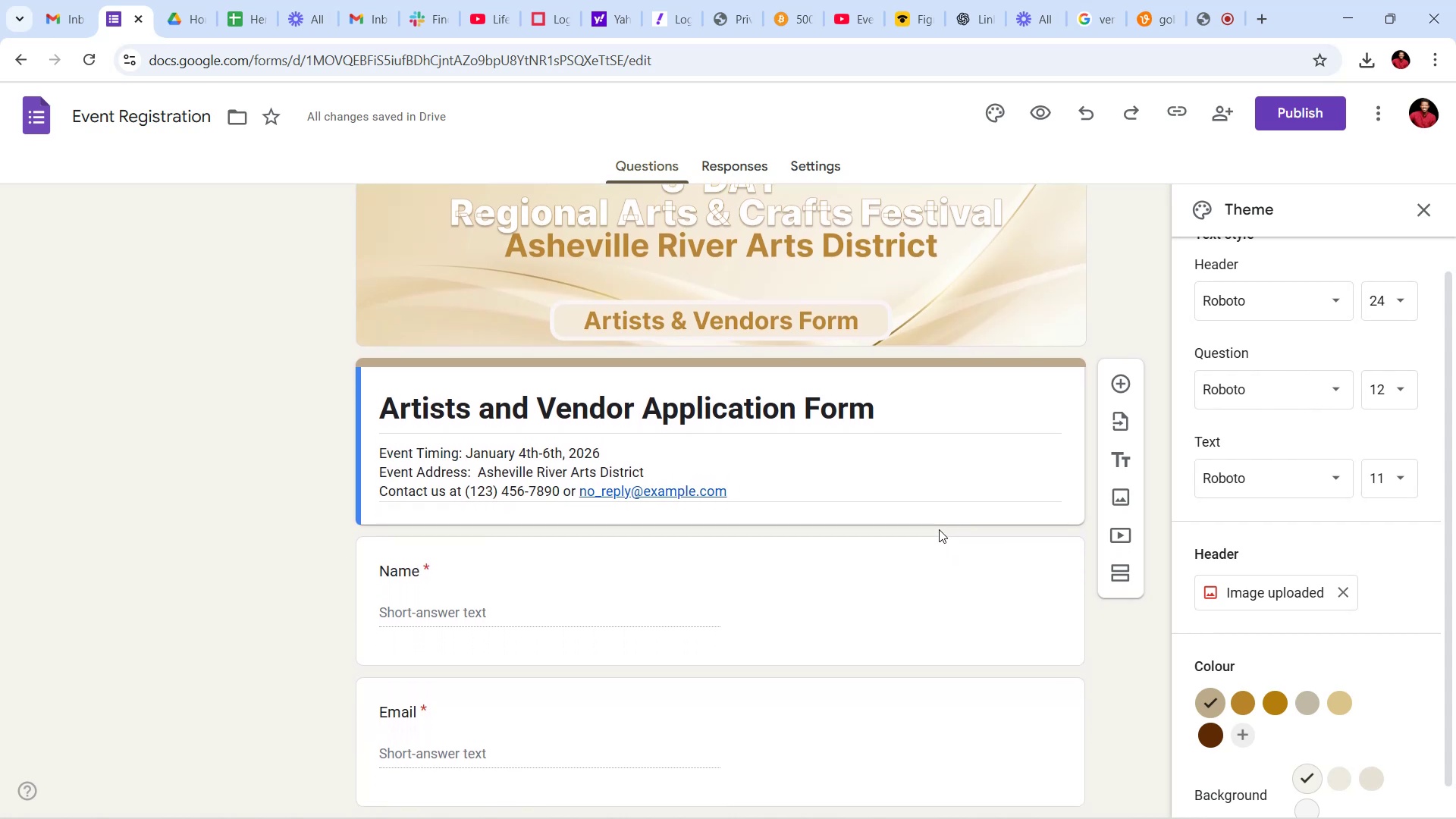 
scroll: coordinate [828, 296], scroll_direction: up, amount: 12.0
 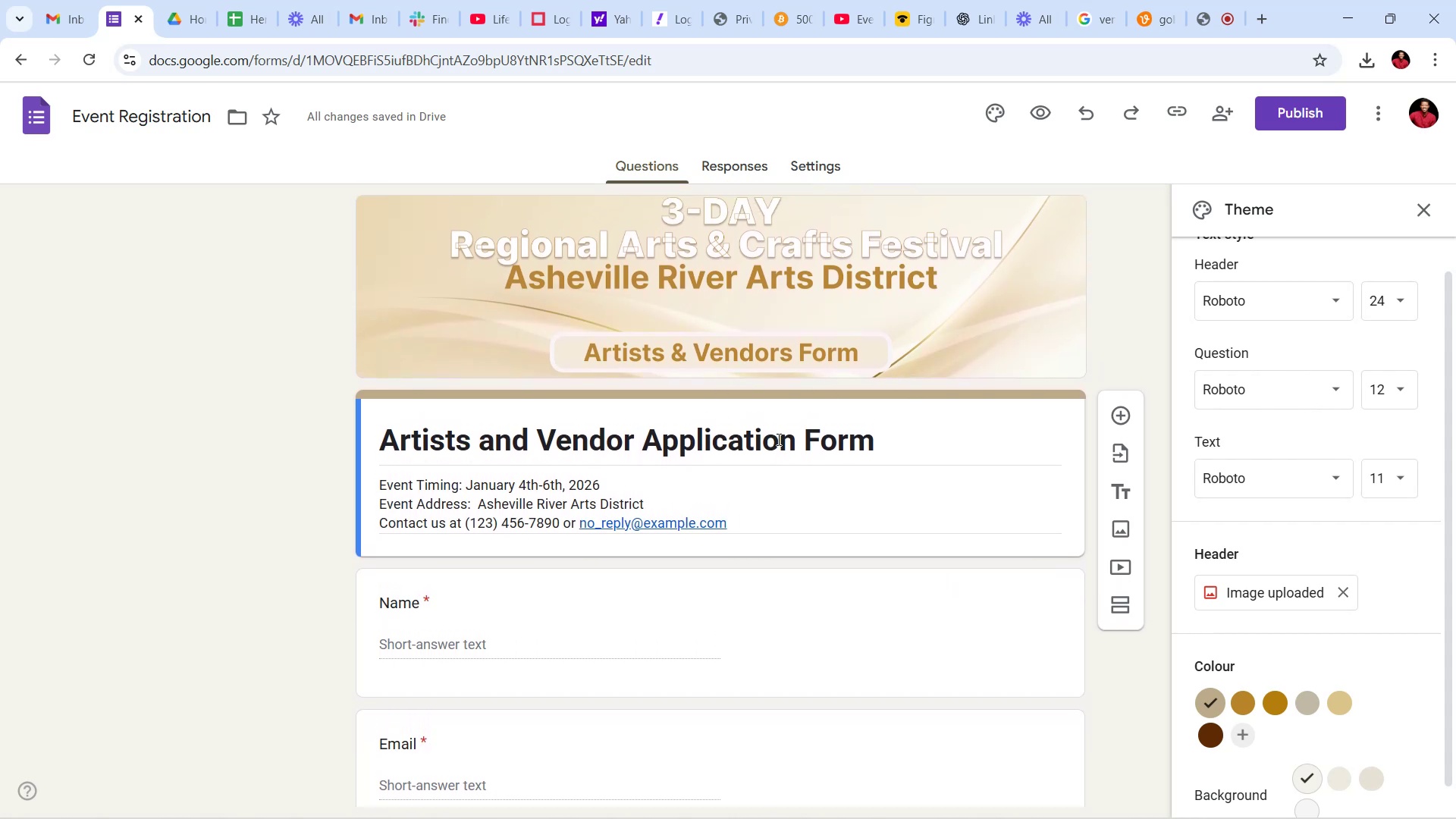 
scroll: coordinate [1017, 554], scroll_direction: down, amount: 4.0
 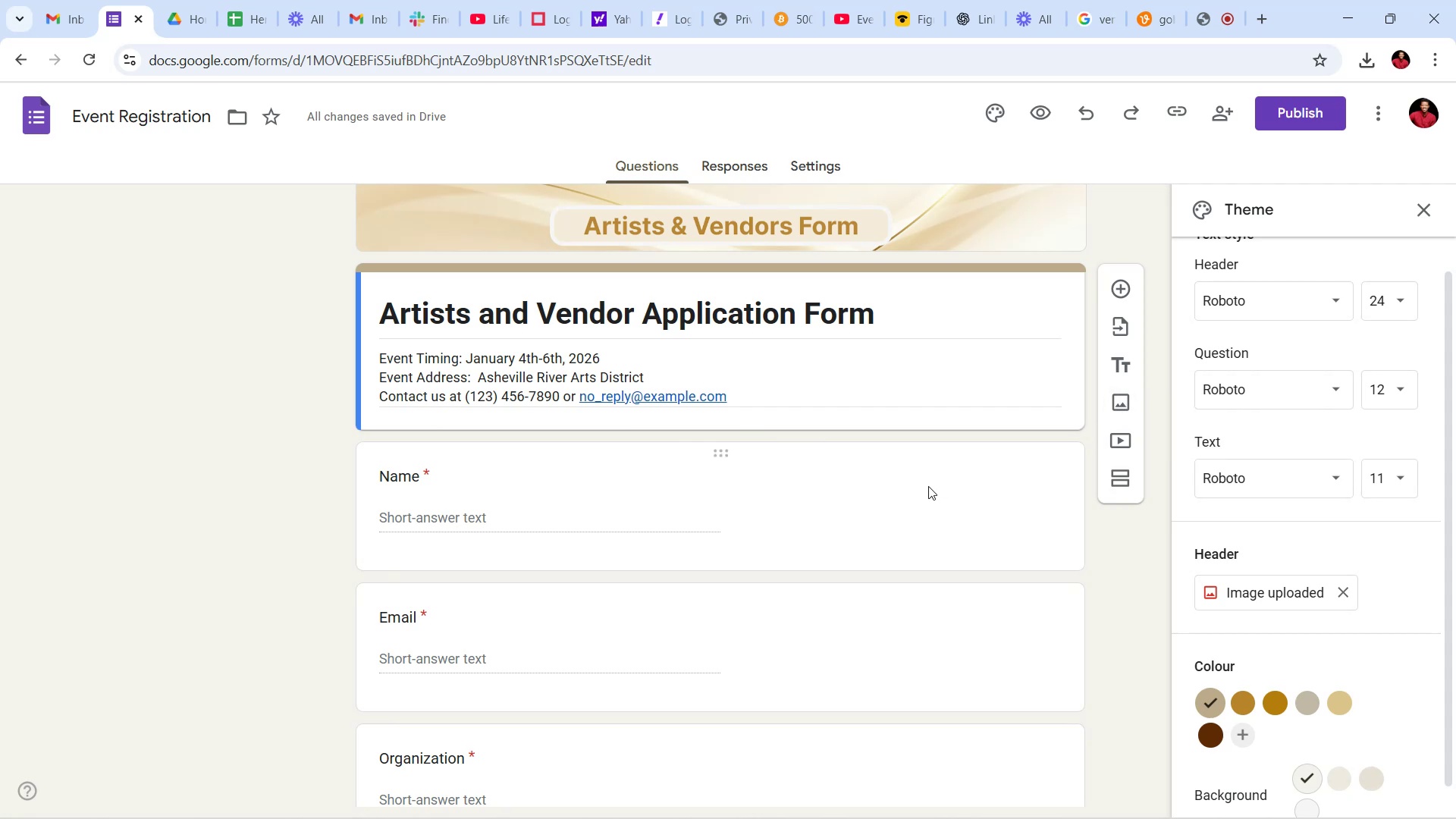 
wait(13.11)
 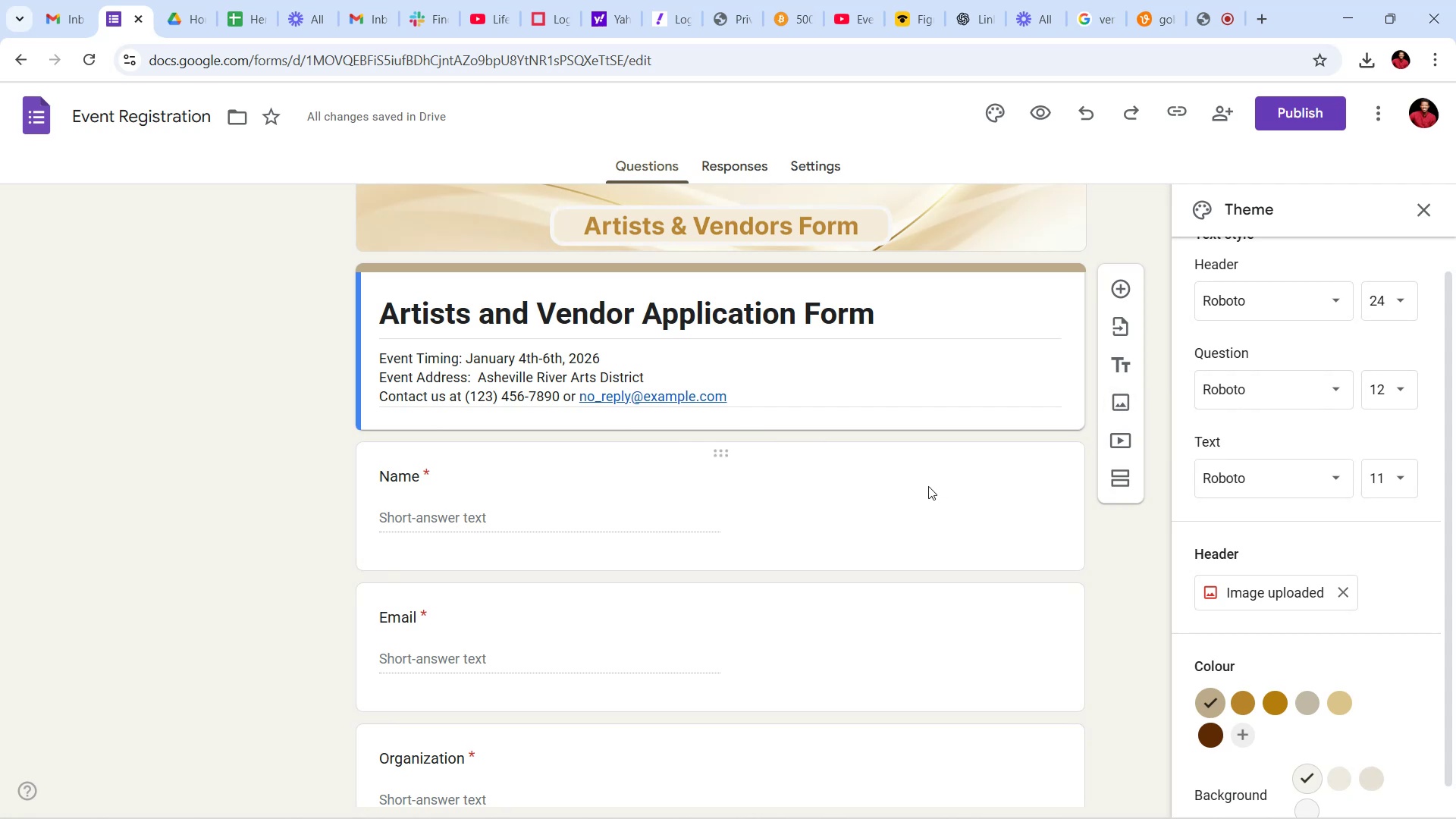 
scroll: coordinate [906, 479], scroll_direction: up, amount: 6.0
 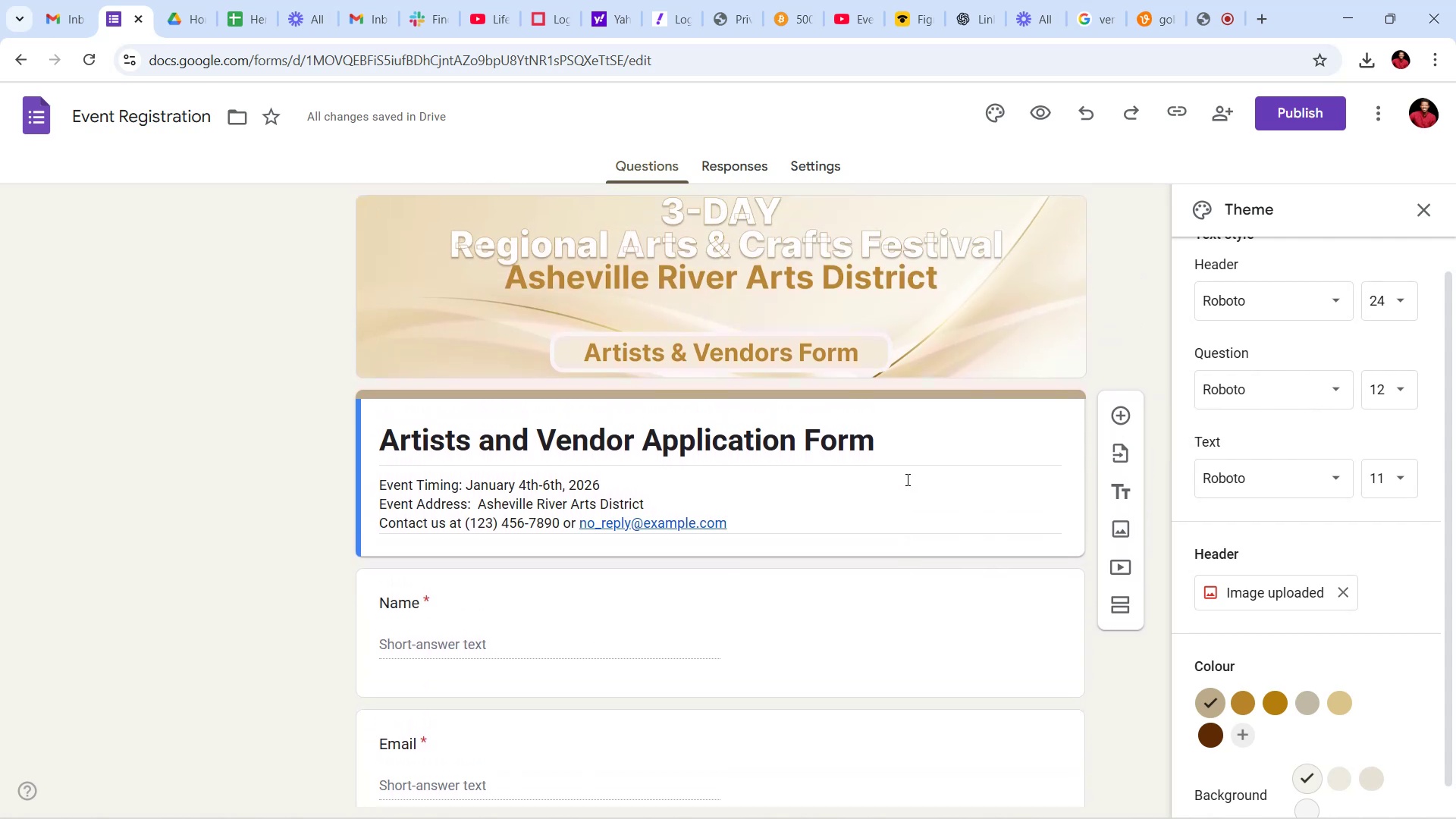 
scroll: coordinate [896, 462], scroll_direction: down, amount: 6.0
 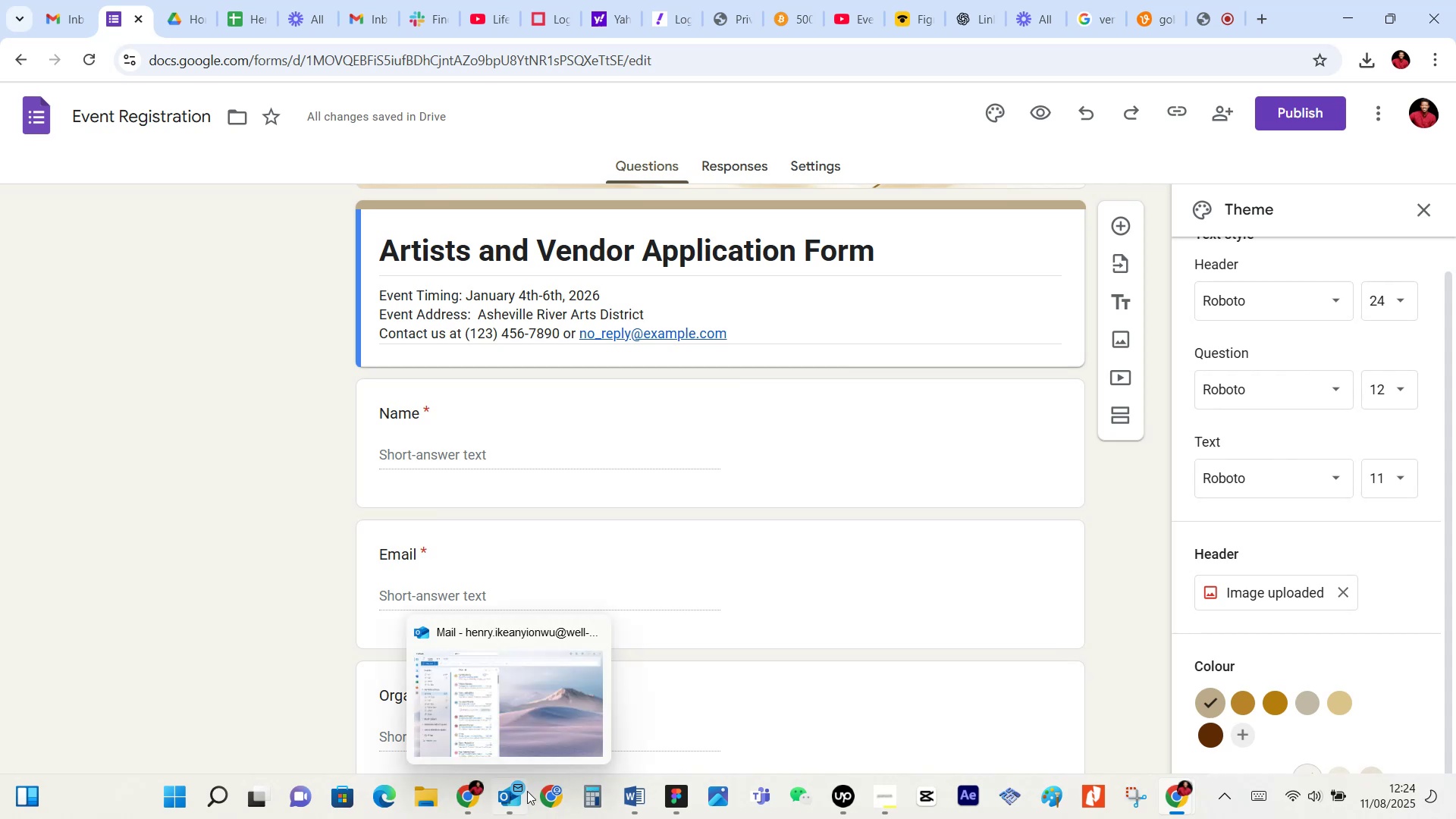 
wait(5.67)
 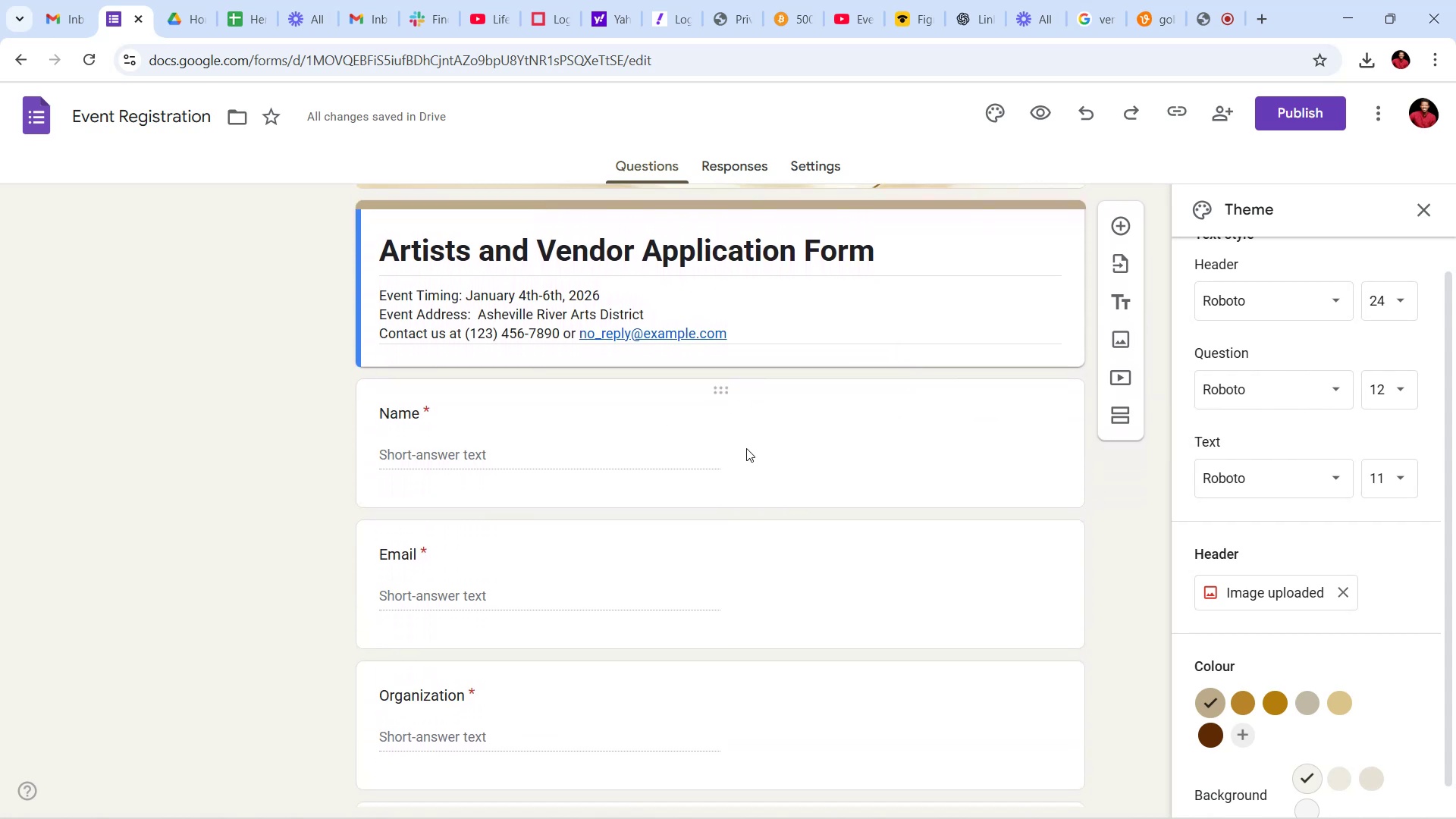 
left_click([679, 714])
 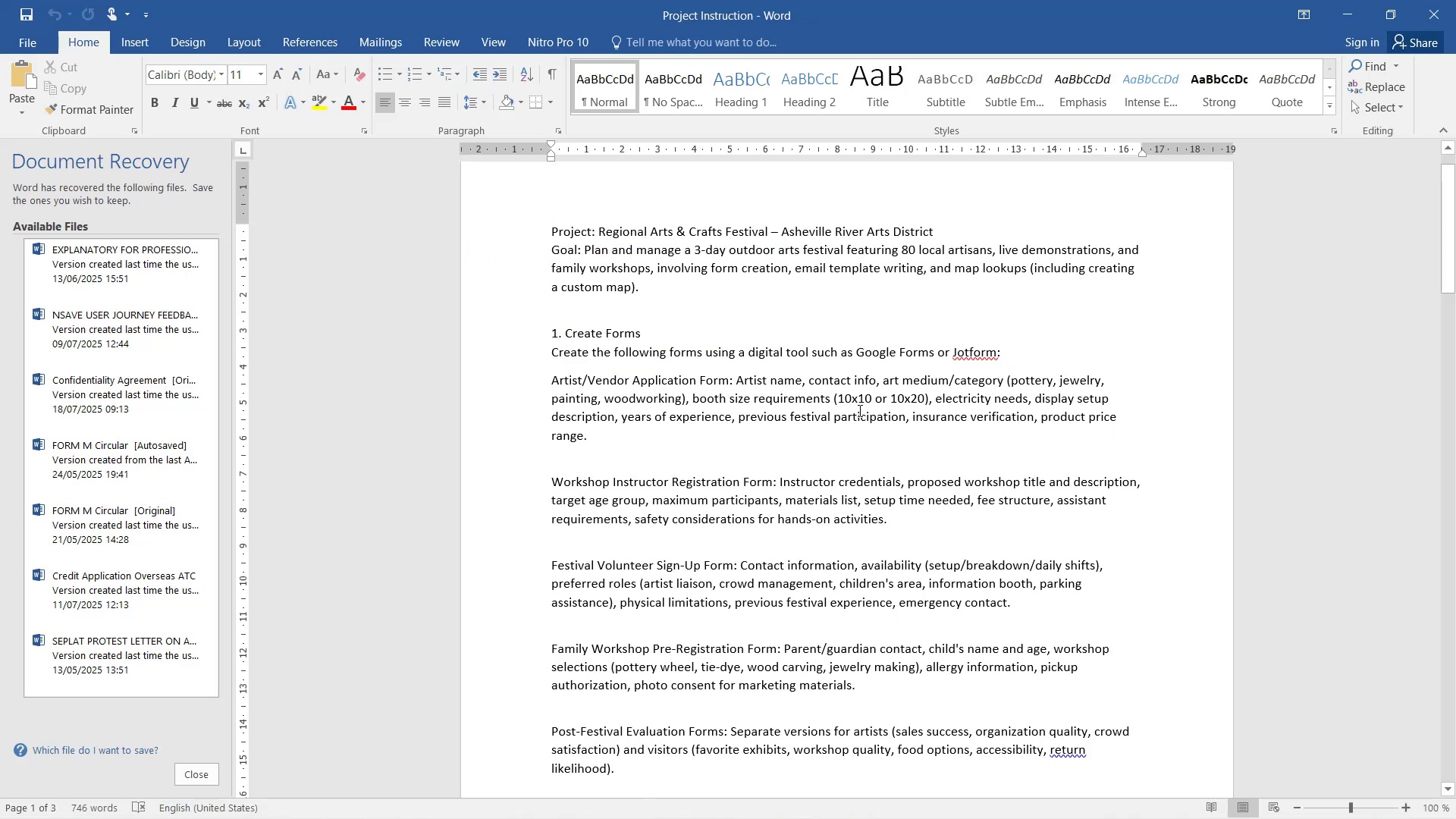 
scroll: coordinate [670, 410], scroll_direction: up, amount: 10.0
 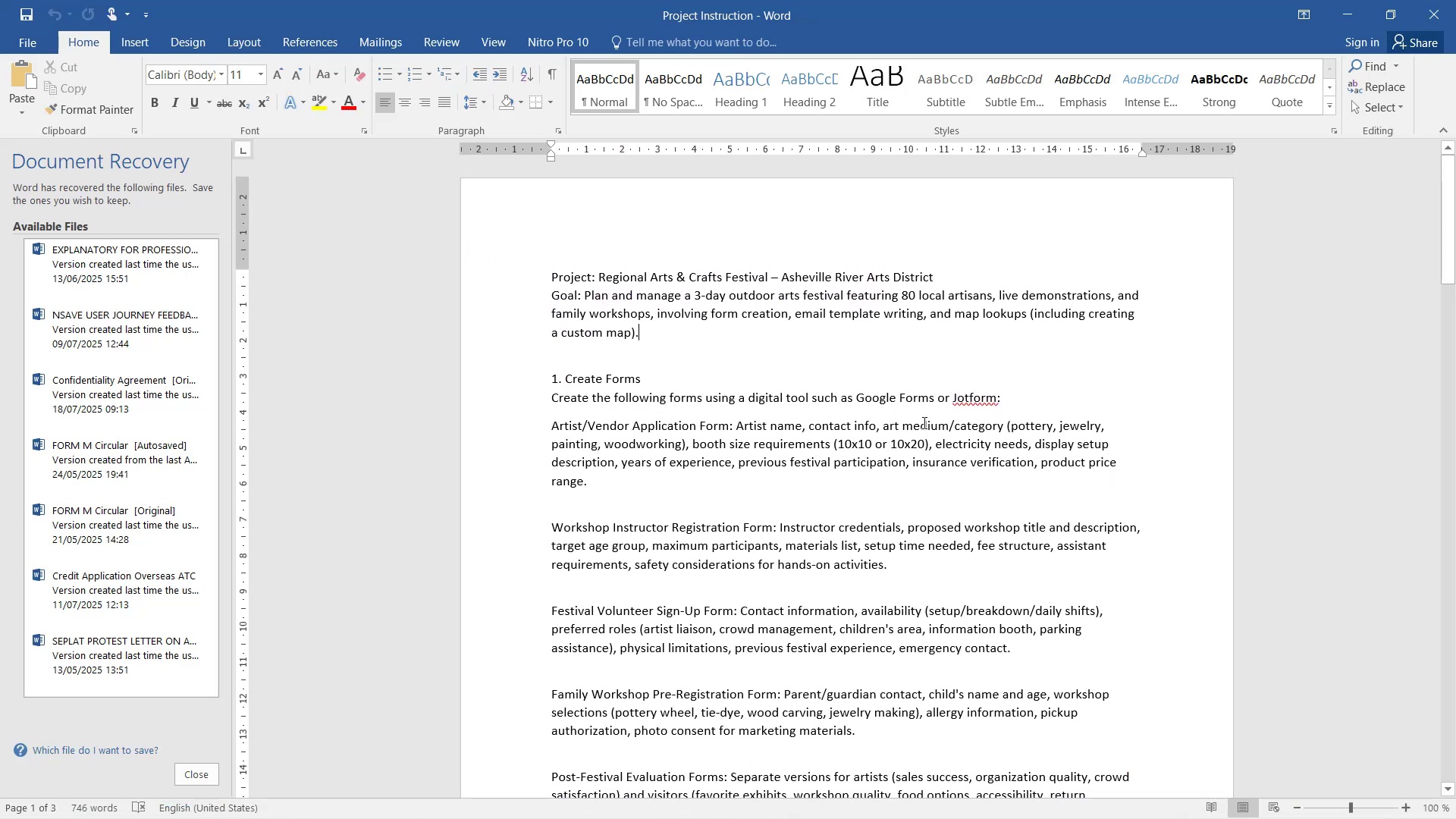 
wait(6.18)
 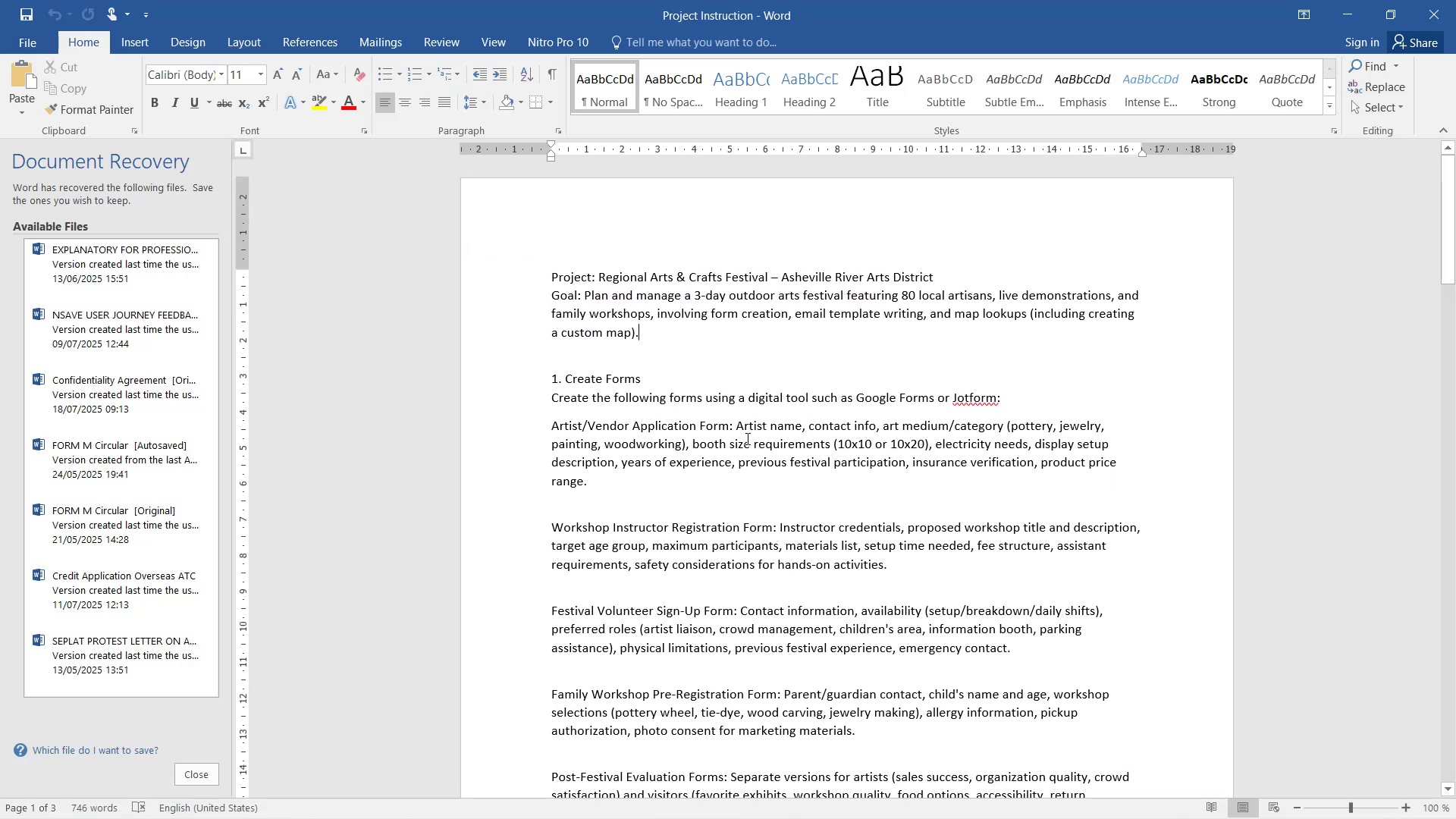 
mouse_move([1385, 20])
 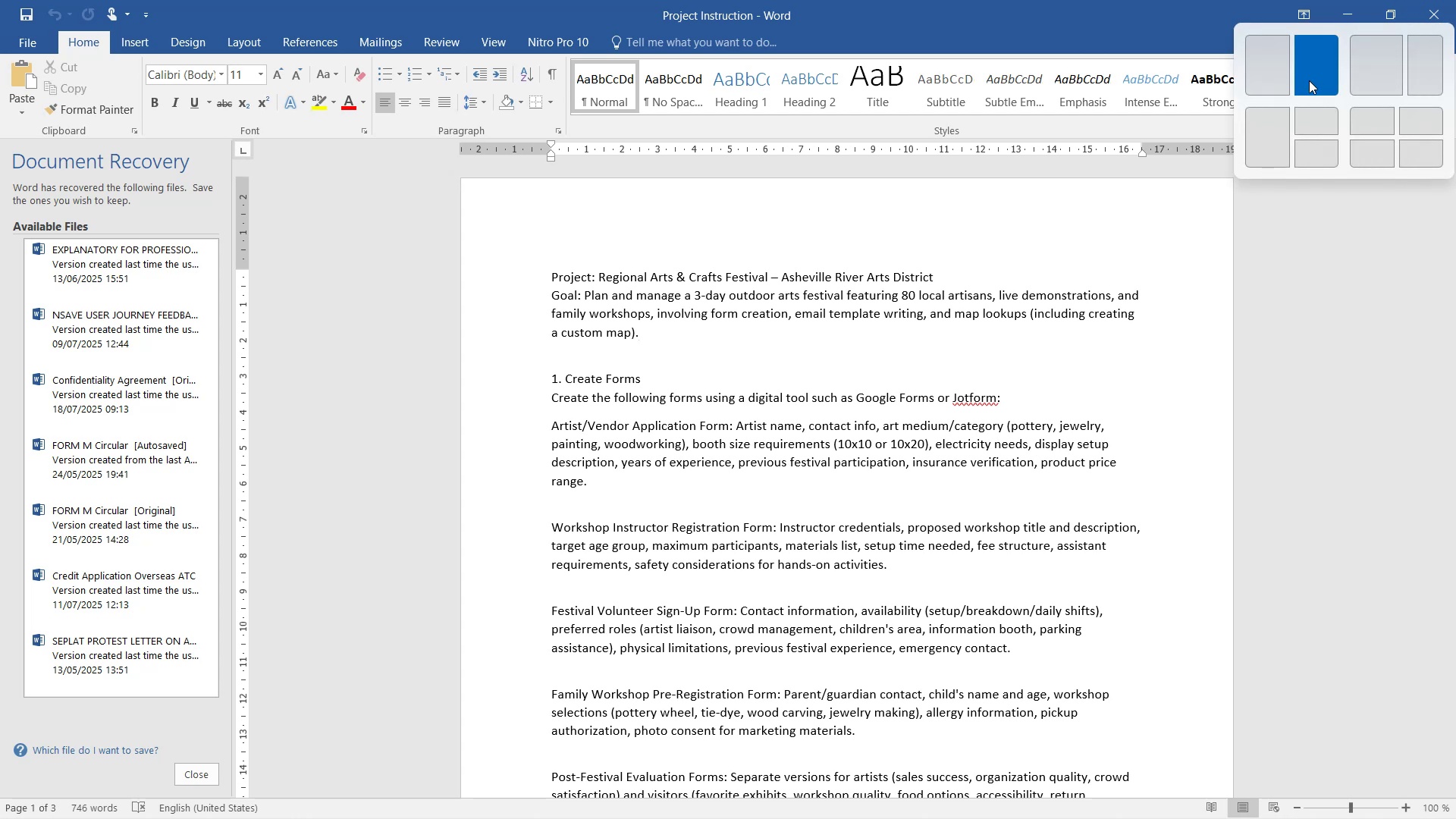 
left_click([1311, 77])
 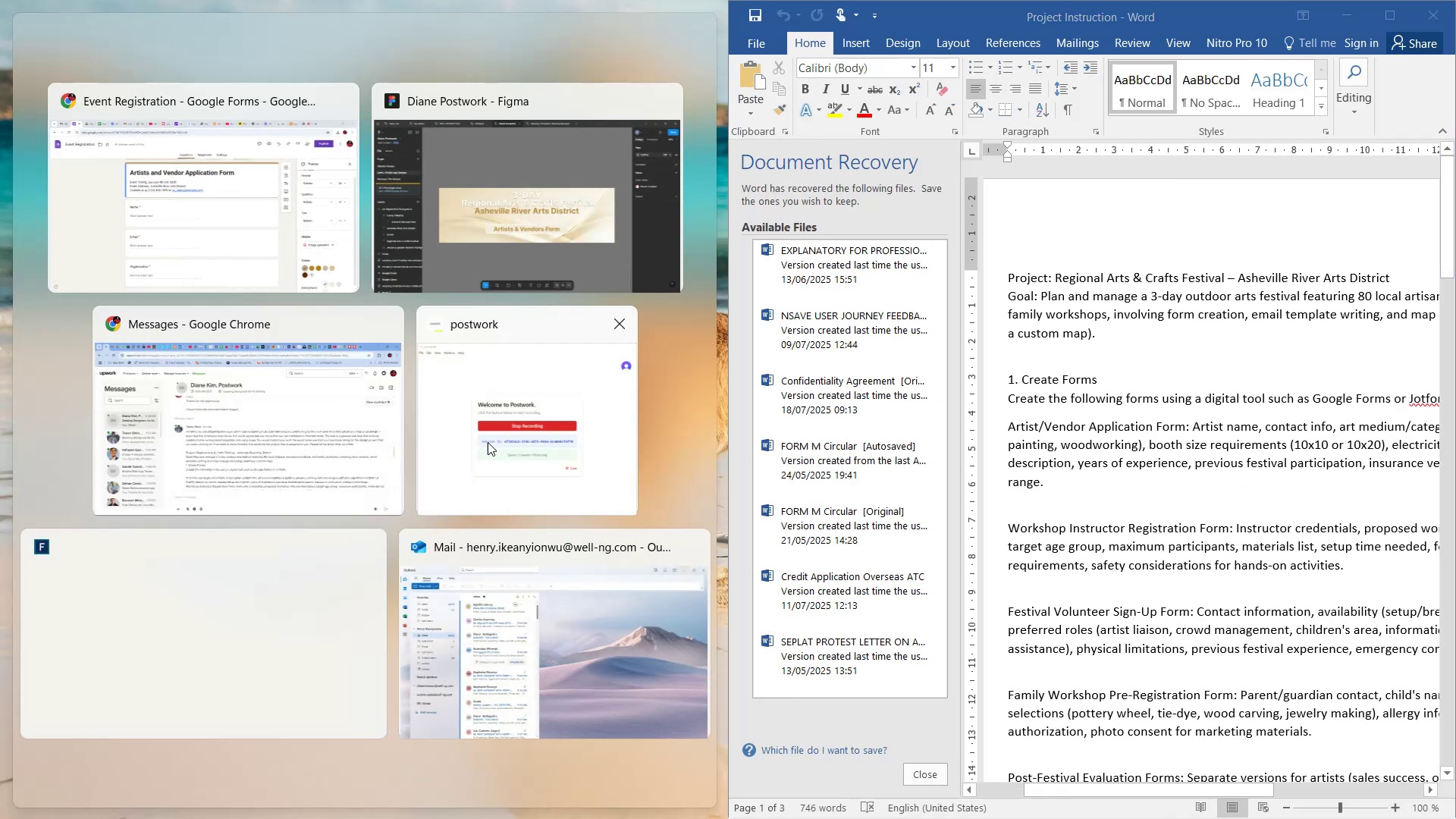 
left_click([221, 241])
 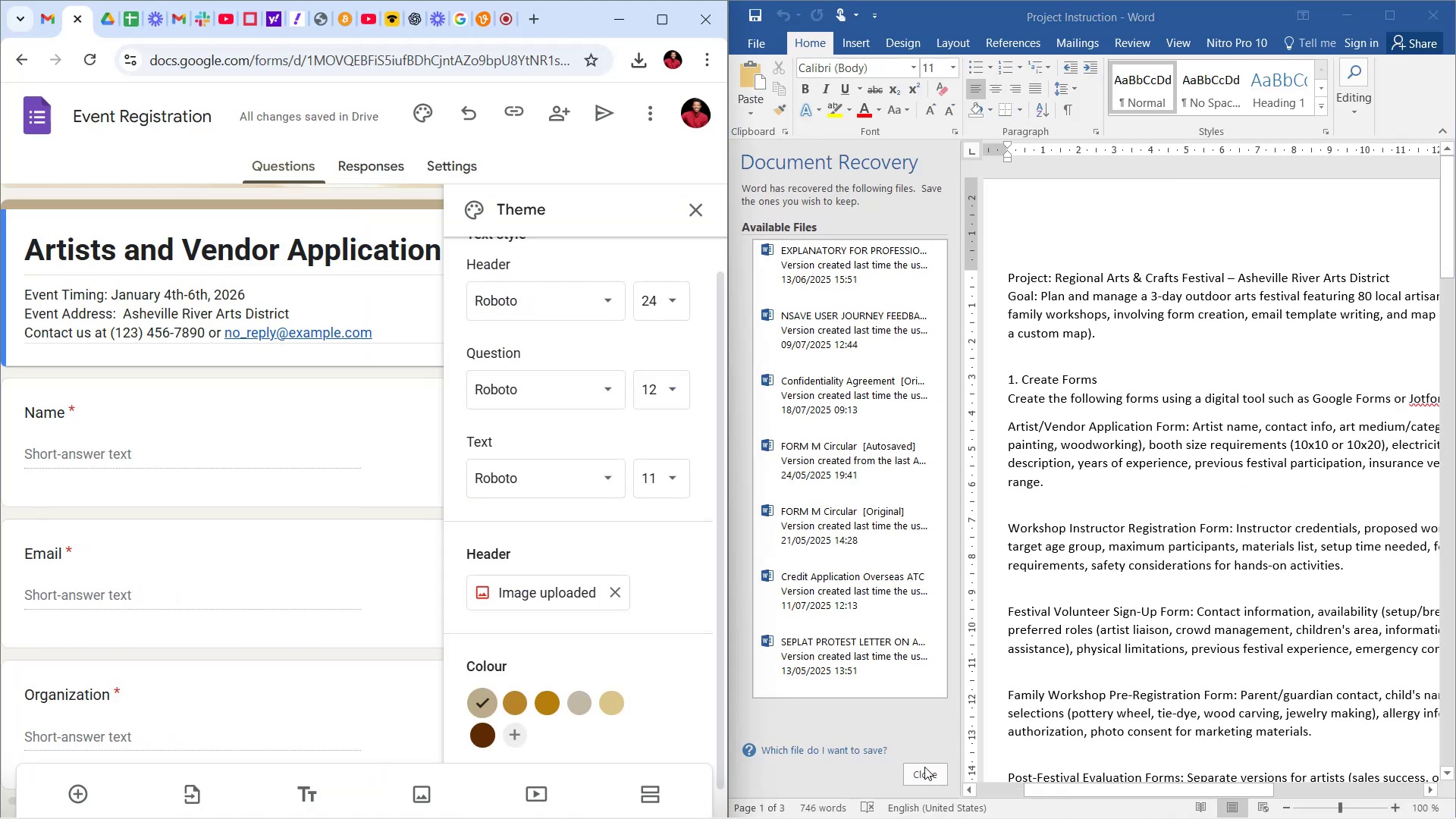 
left_click([927, 770])
 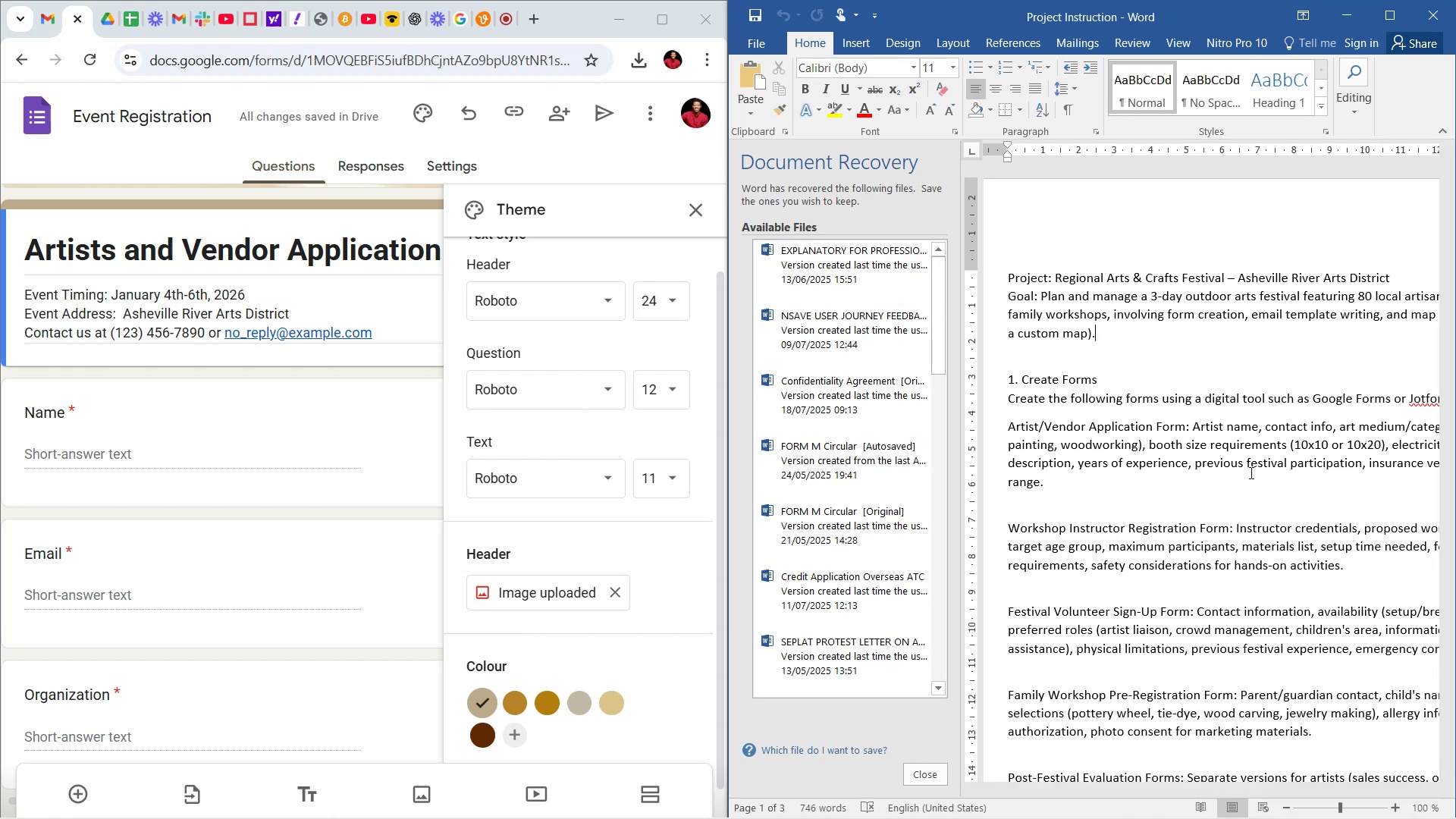 
left_click([924, 774])
 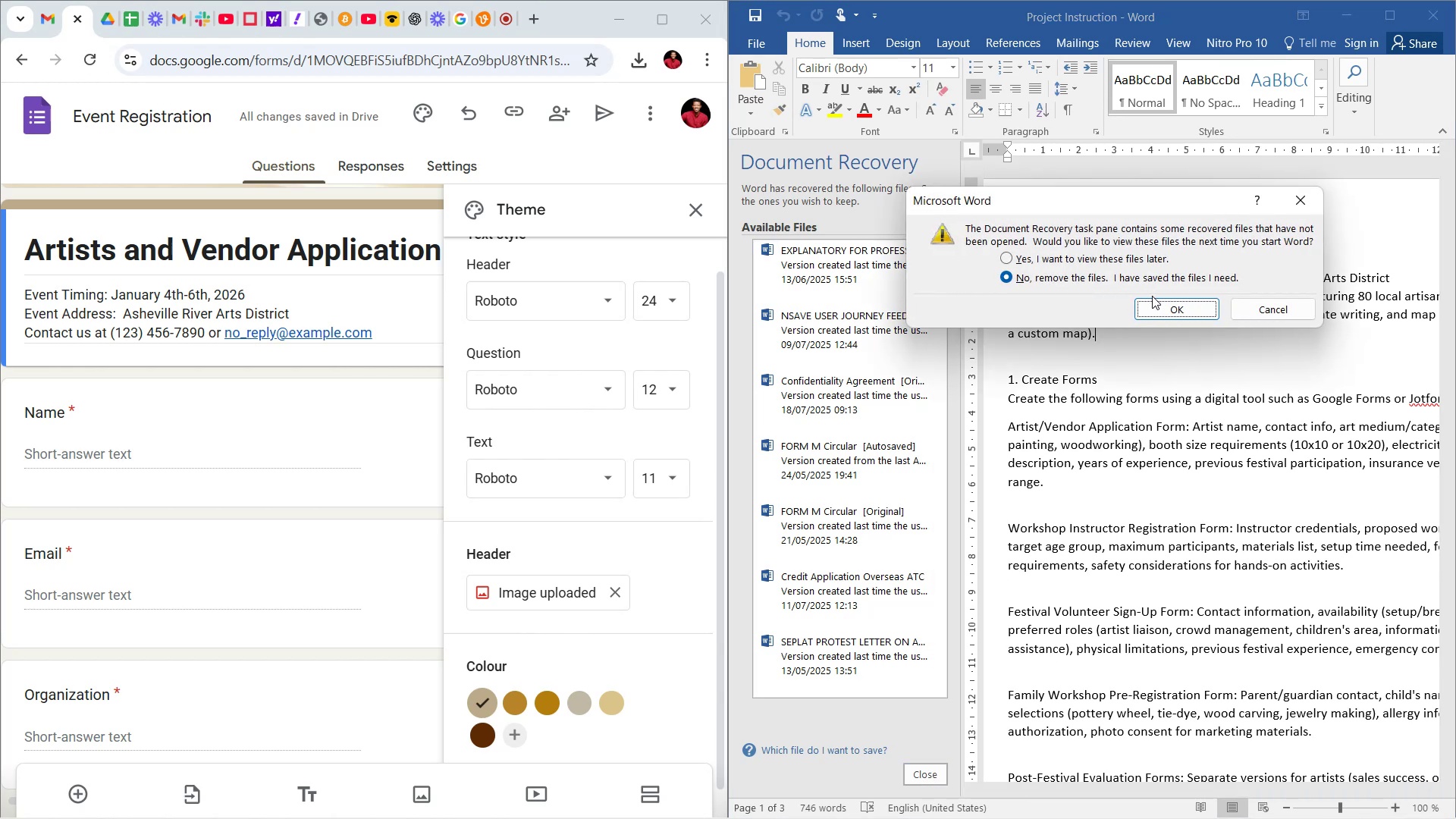 
left_click([1159, 309])
 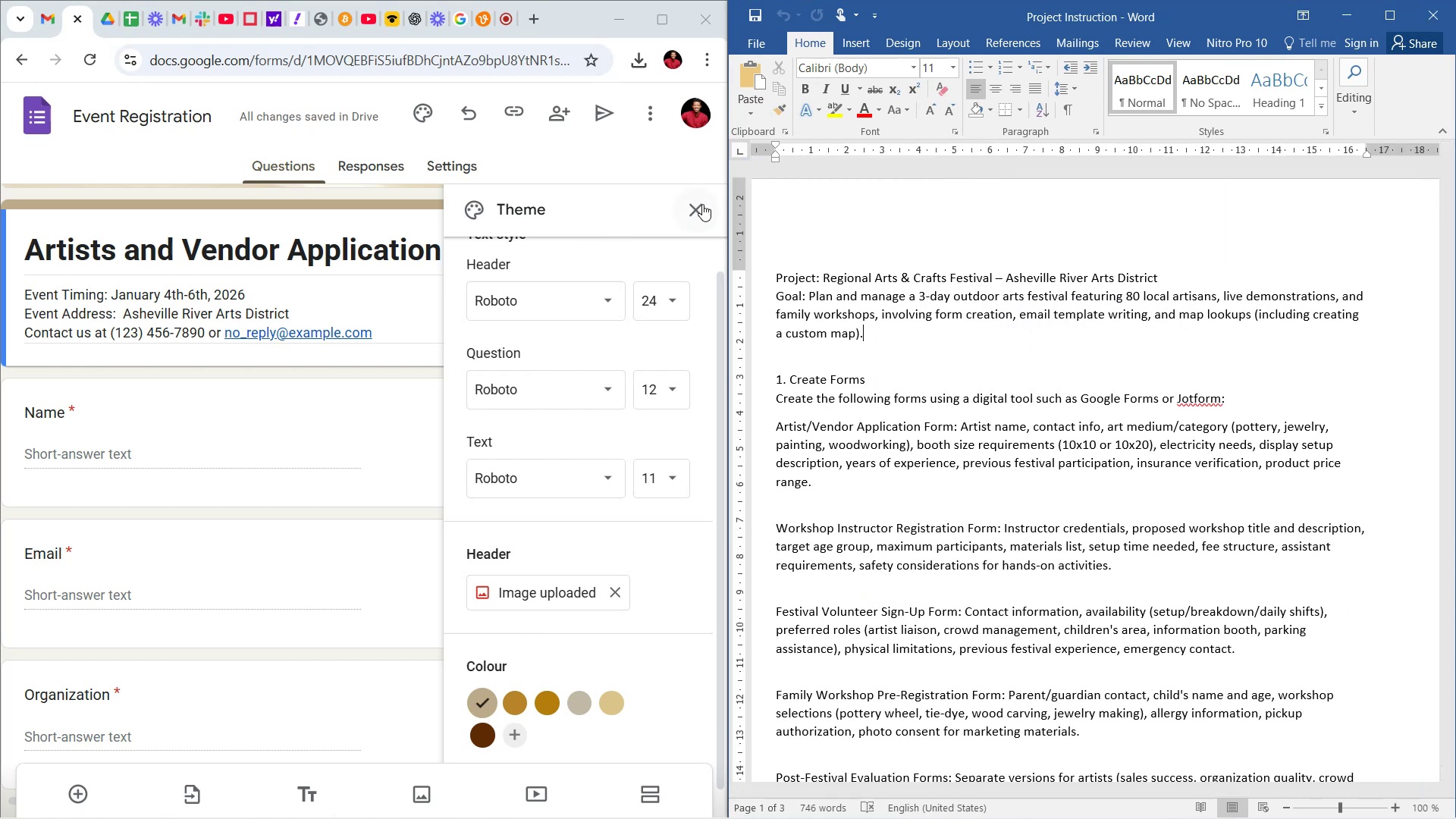 
left_click([699, 207])
 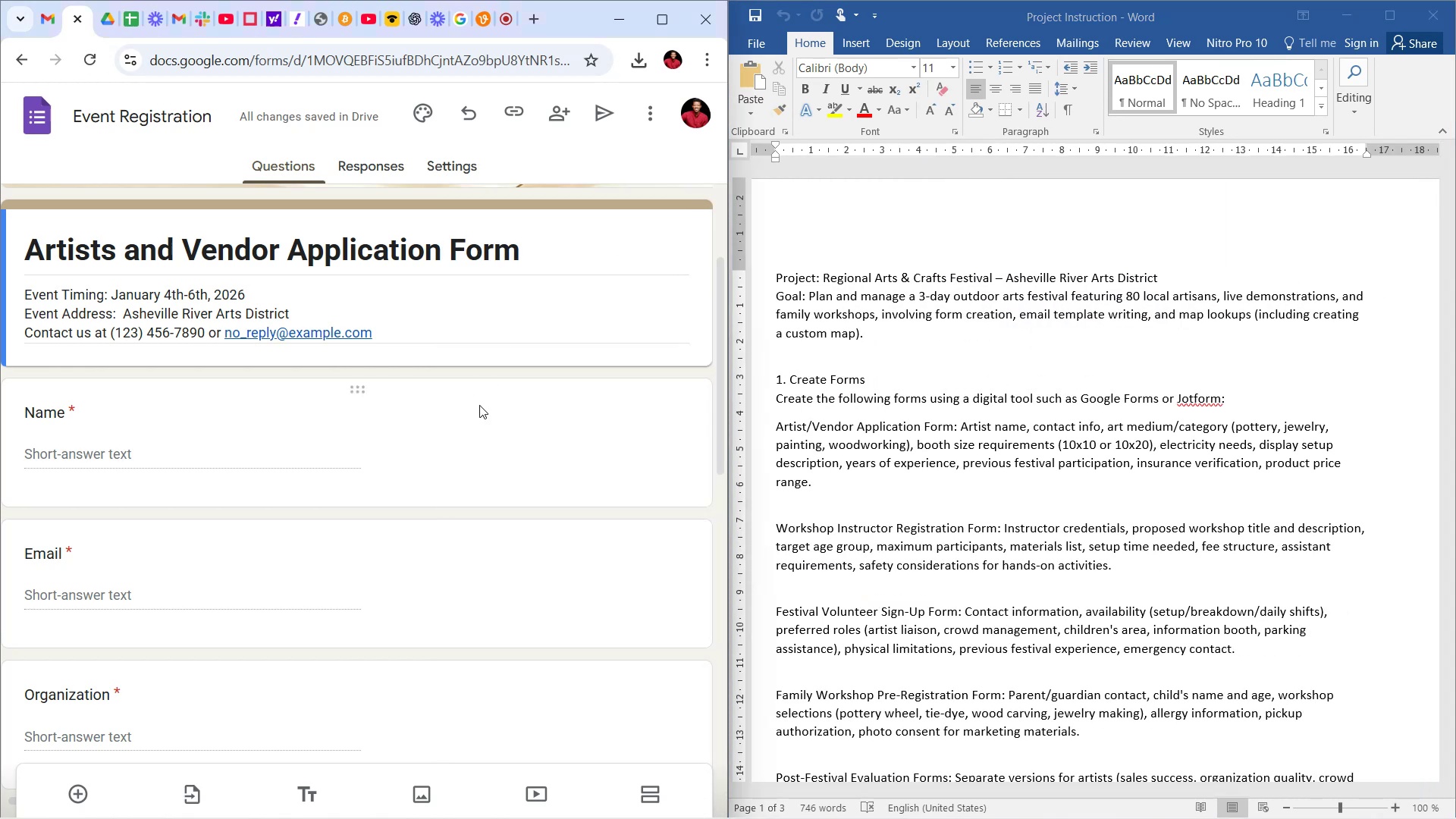 
scroll: coordinate [453, 391], scroll_direction: up, amount: 4.0
 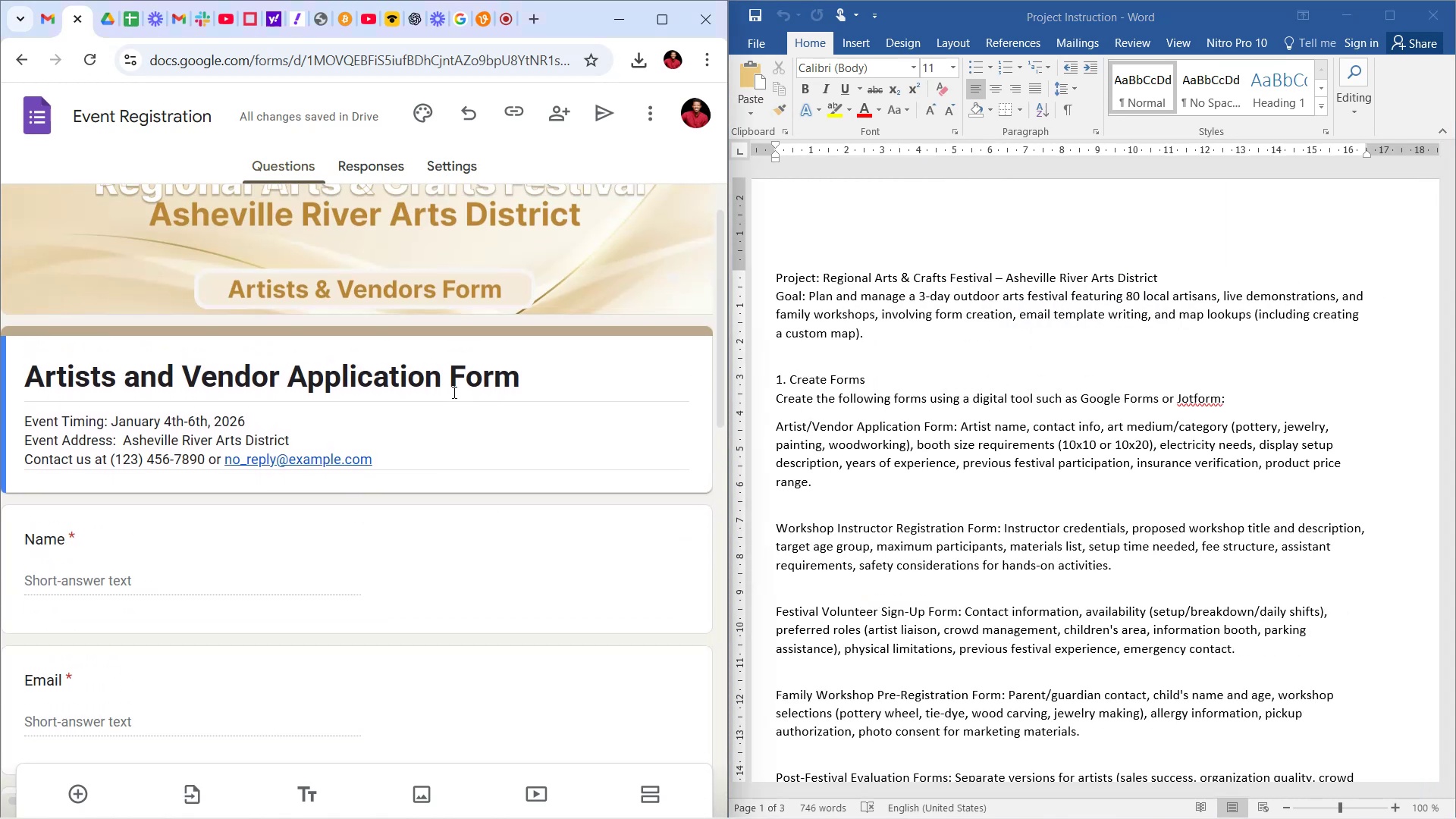 
scroll: coordinate [453, 395], scroll_direction: none, amount: 0.0
 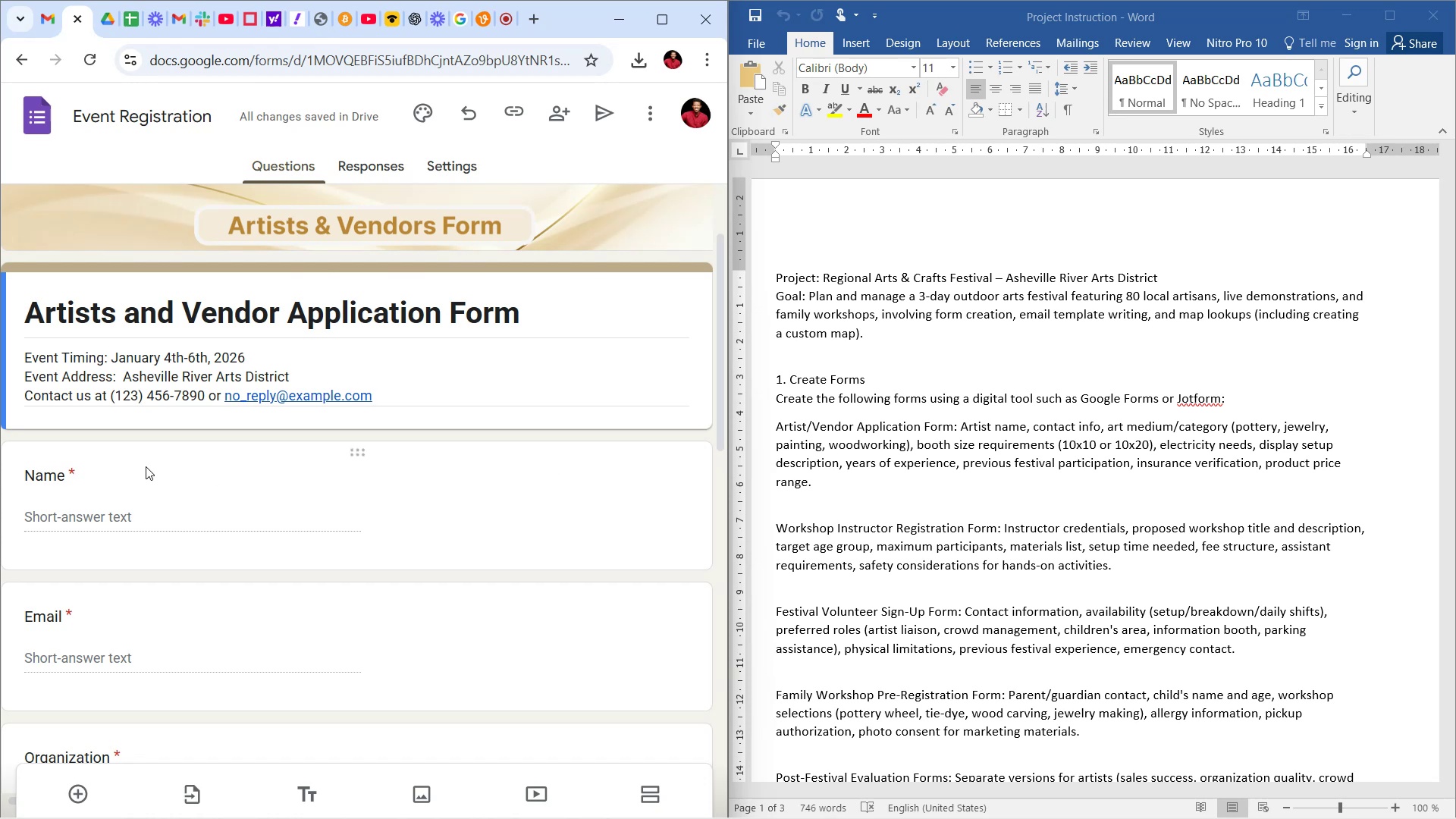 
left_click([55, 475])
 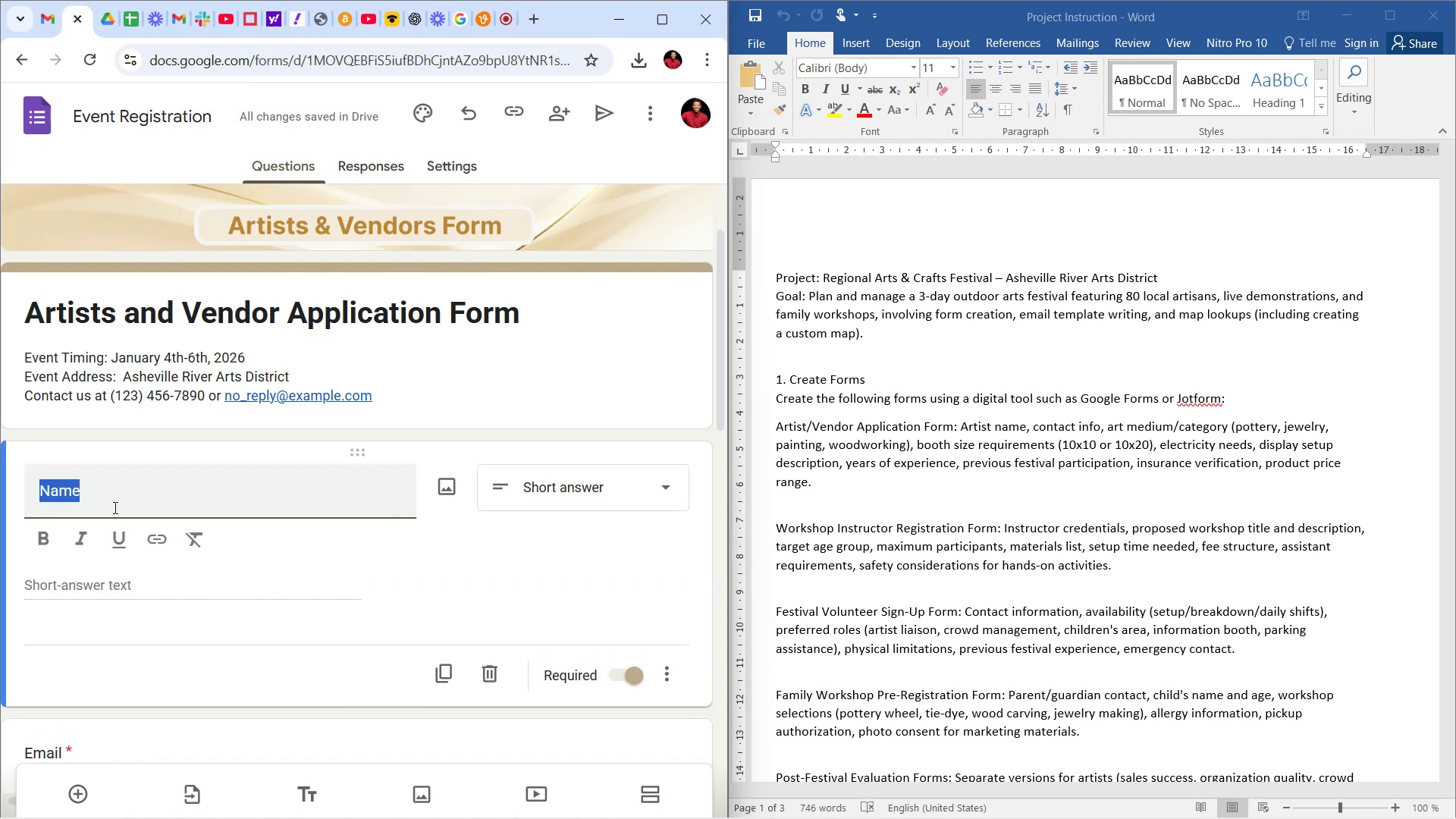 
key(ArrowLeft)
 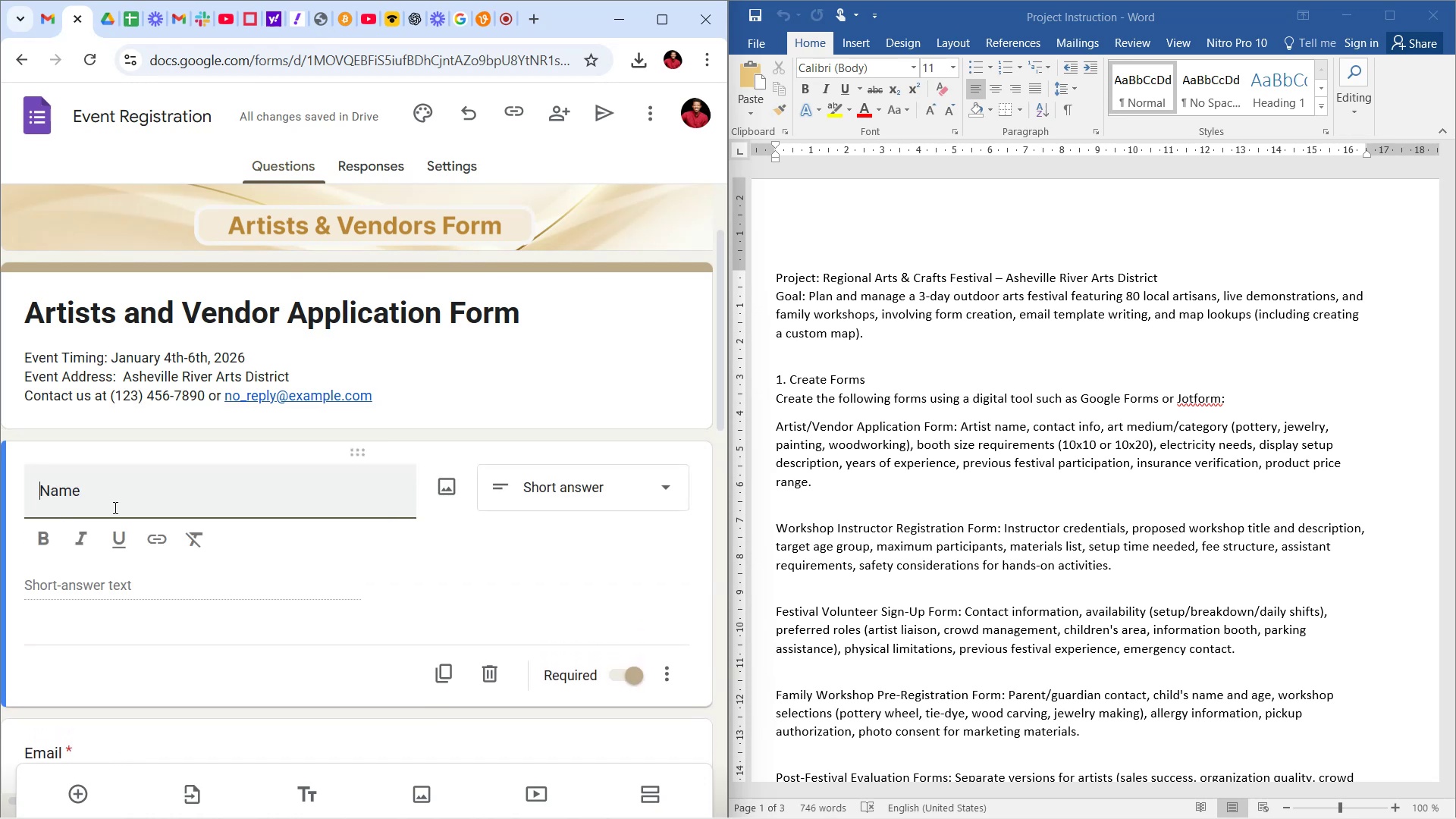 
type(Artist )
 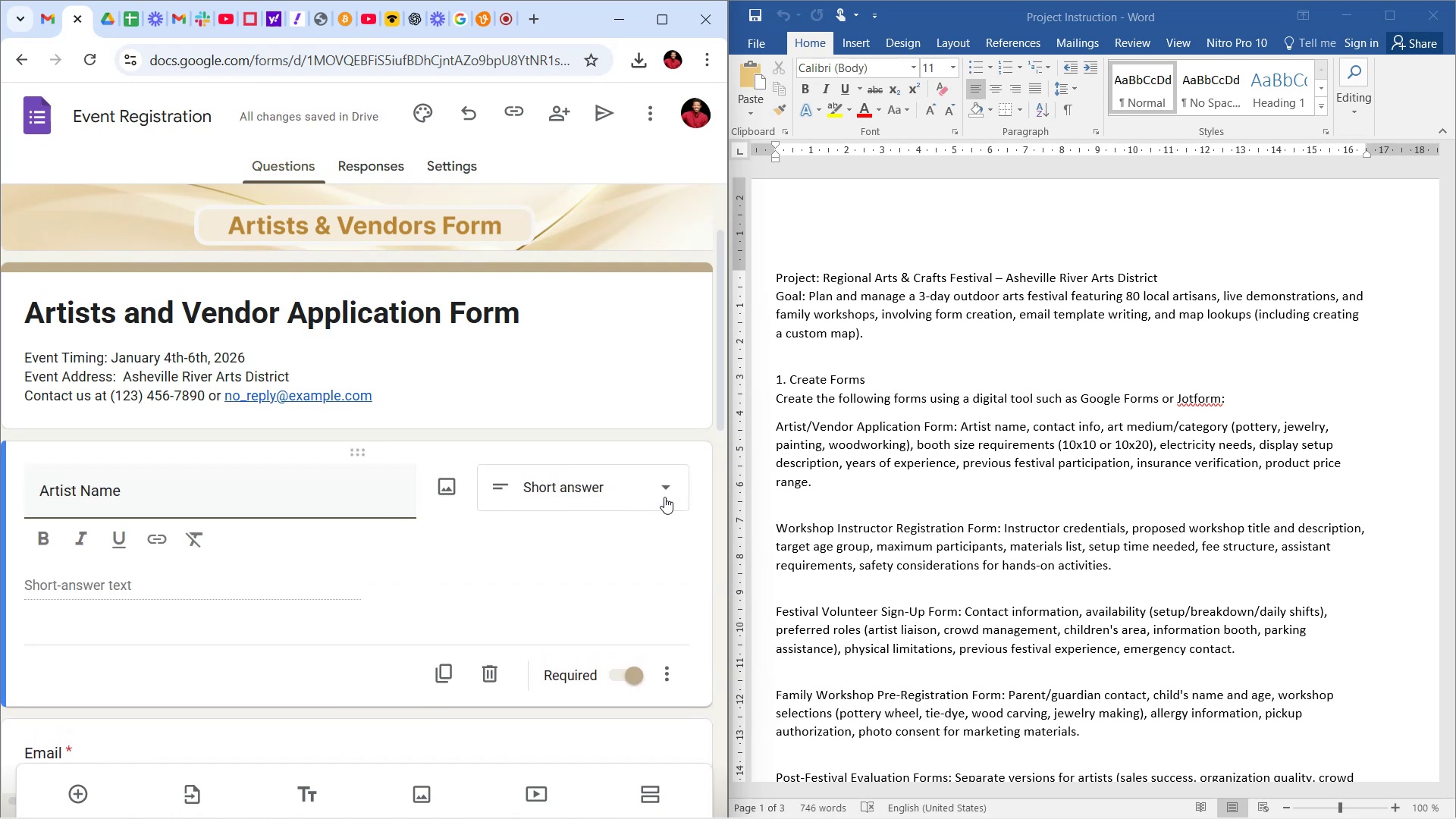 
wait(6.69)
 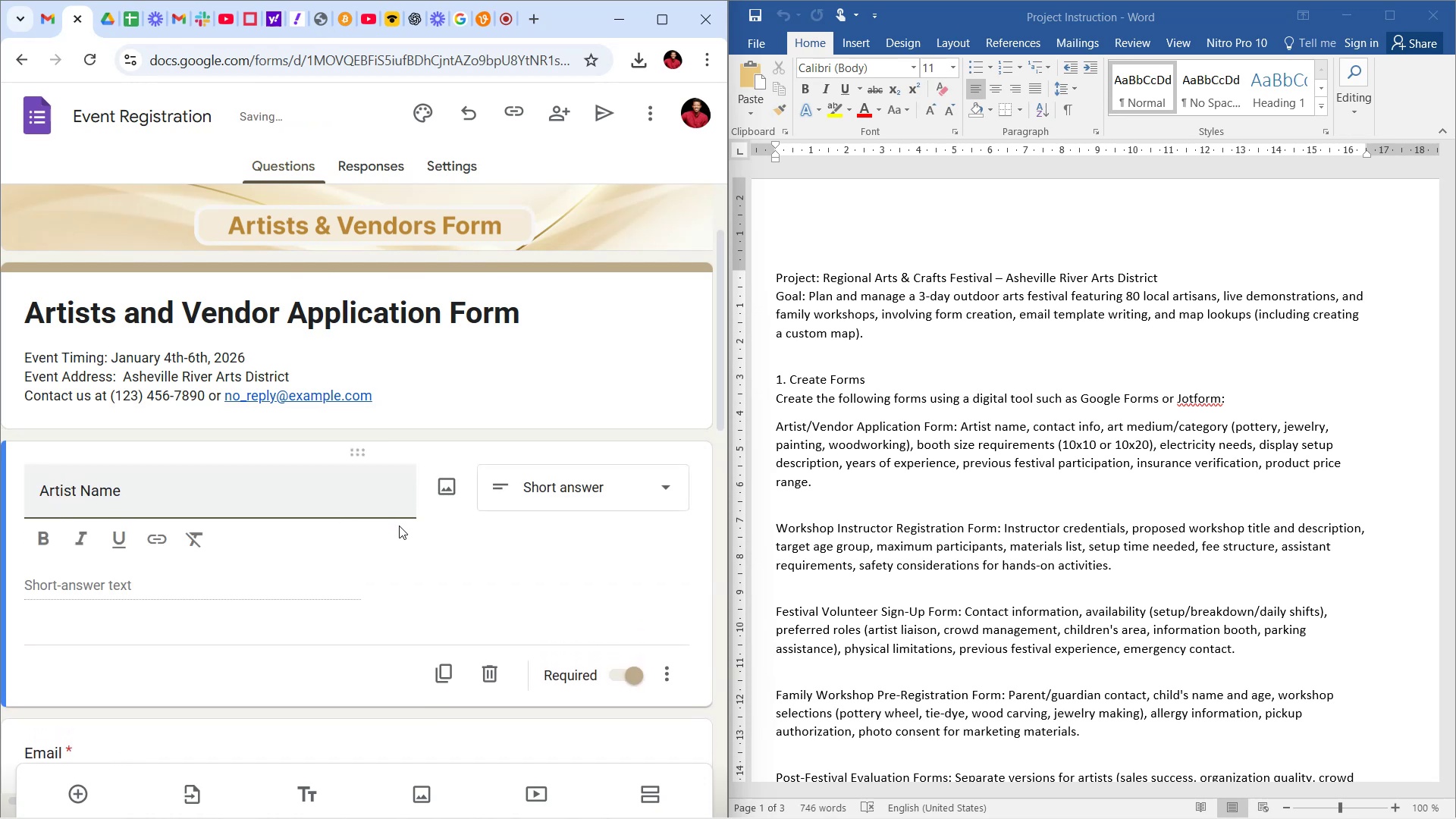 
left_click([664, 497])
 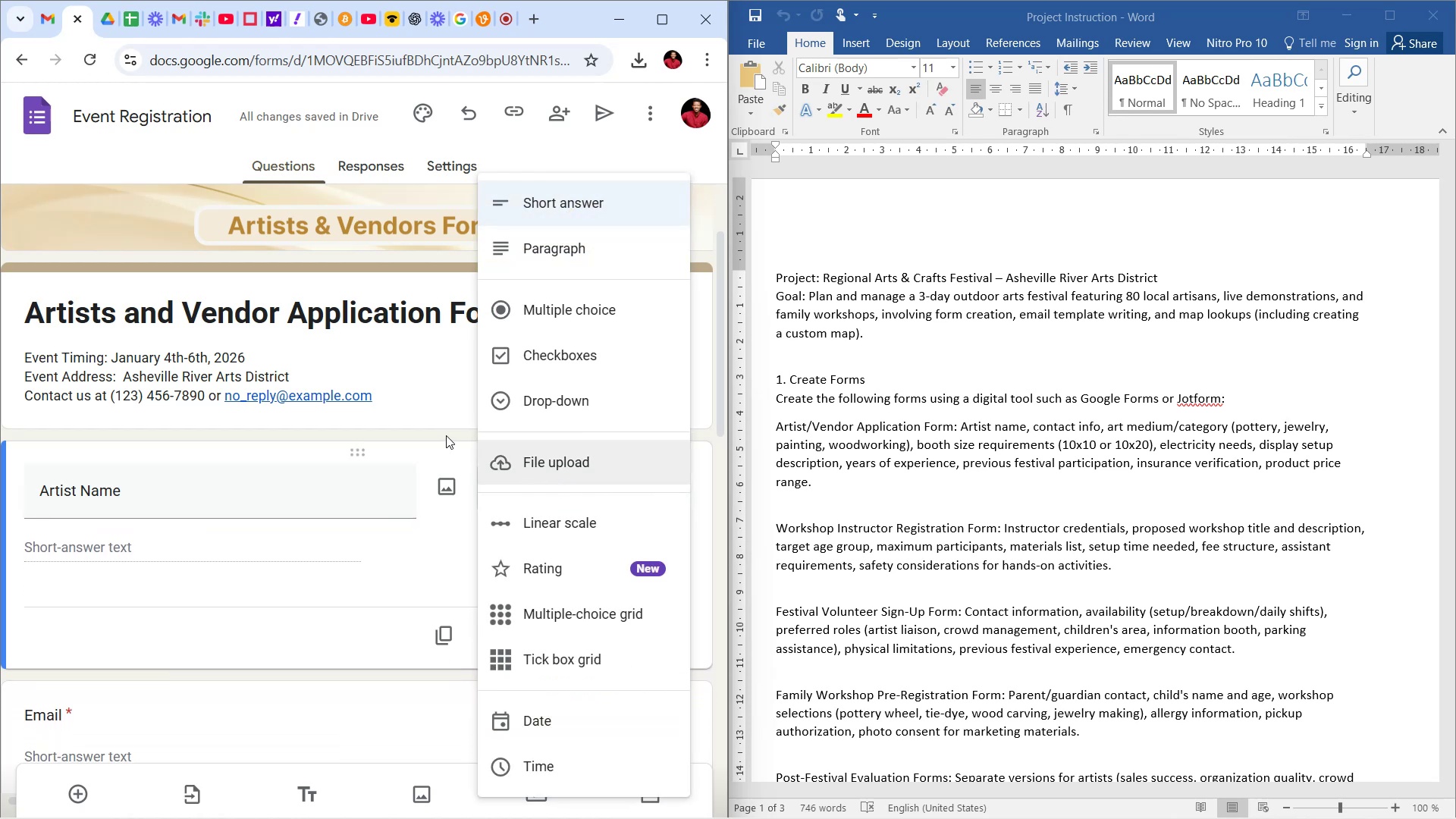 
left_click([446, 433])
 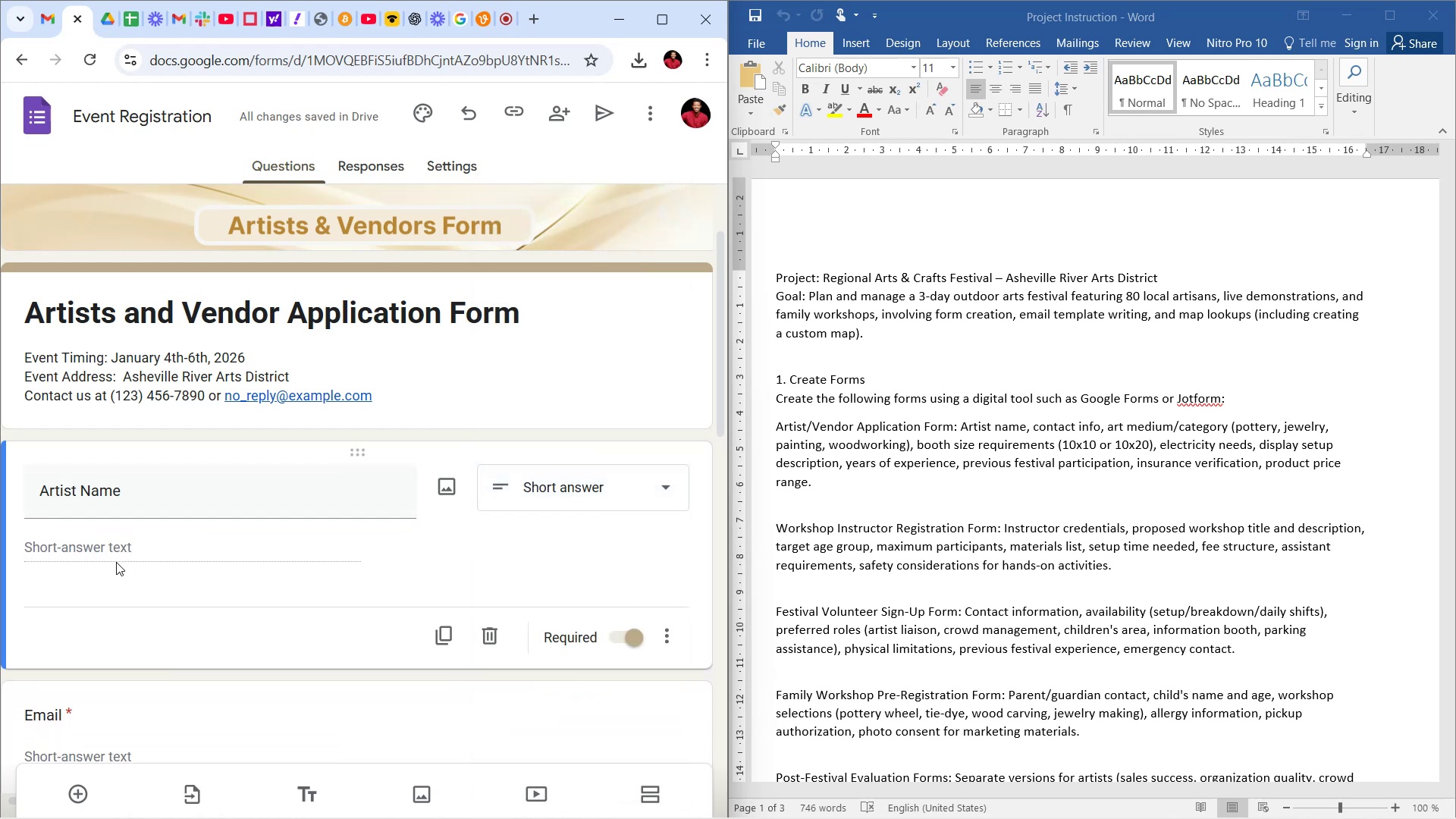 
left_click([111, 541])
 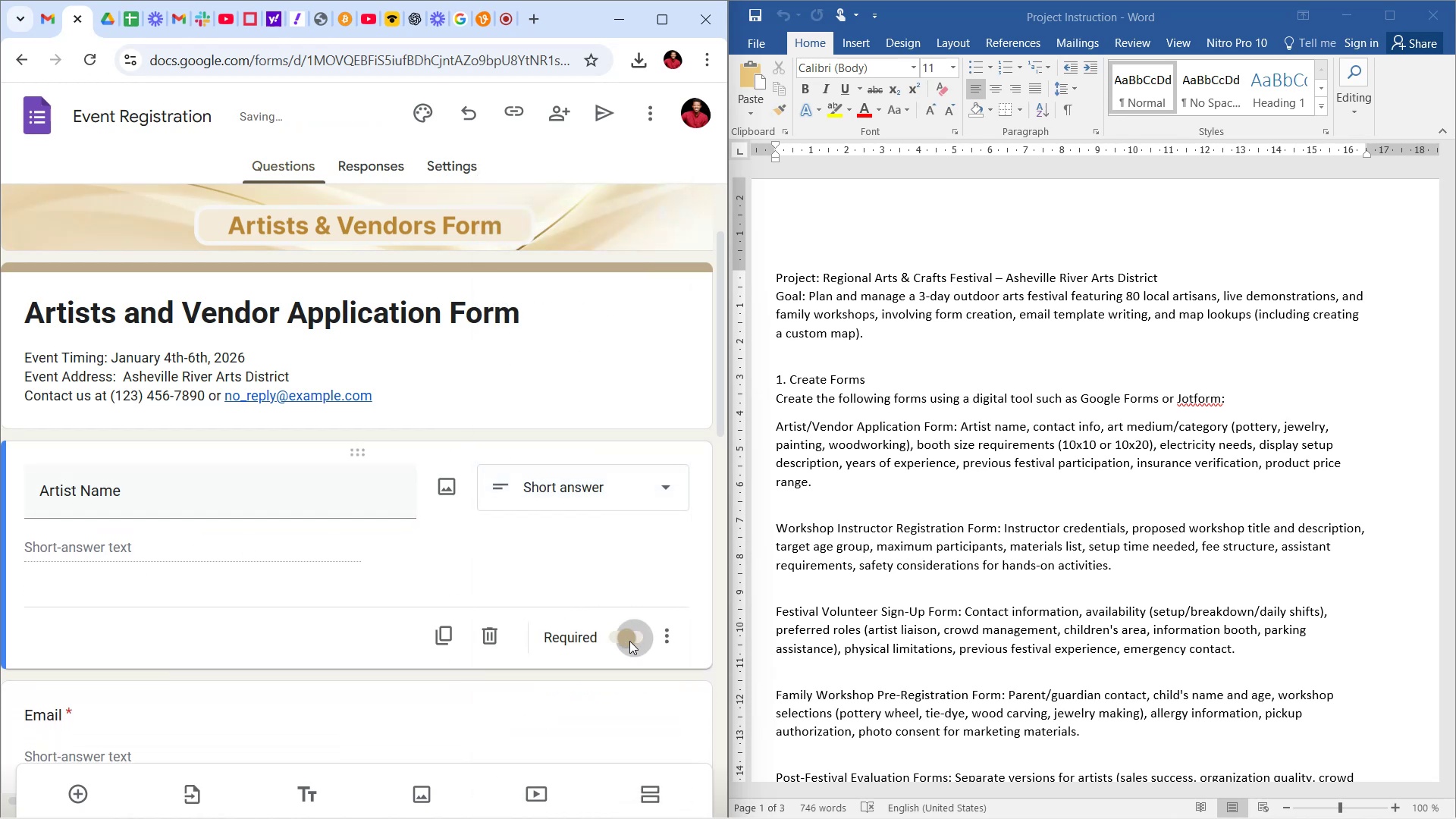 
left_click([629, 639])
 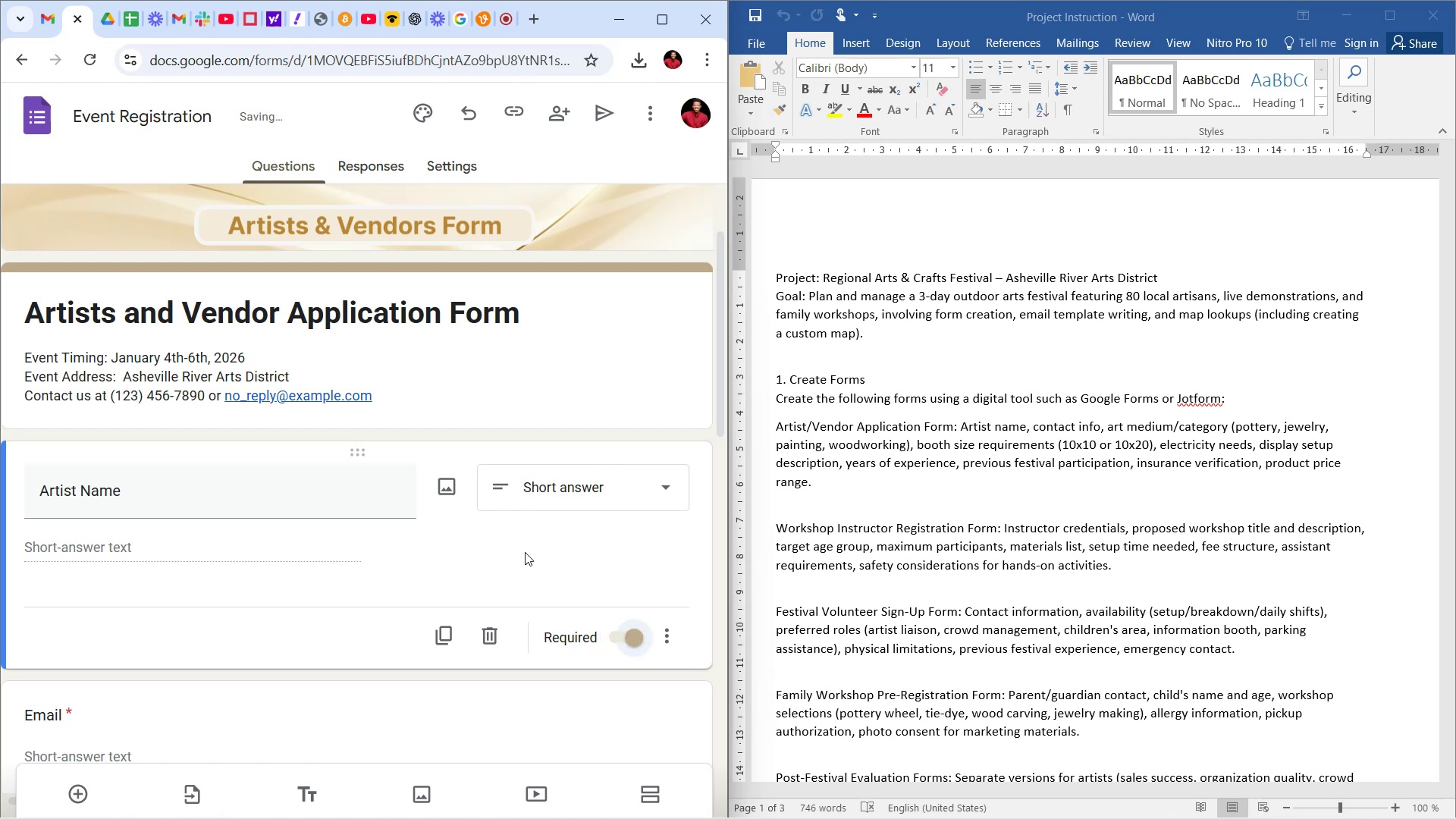 
left_click([528, 538])
 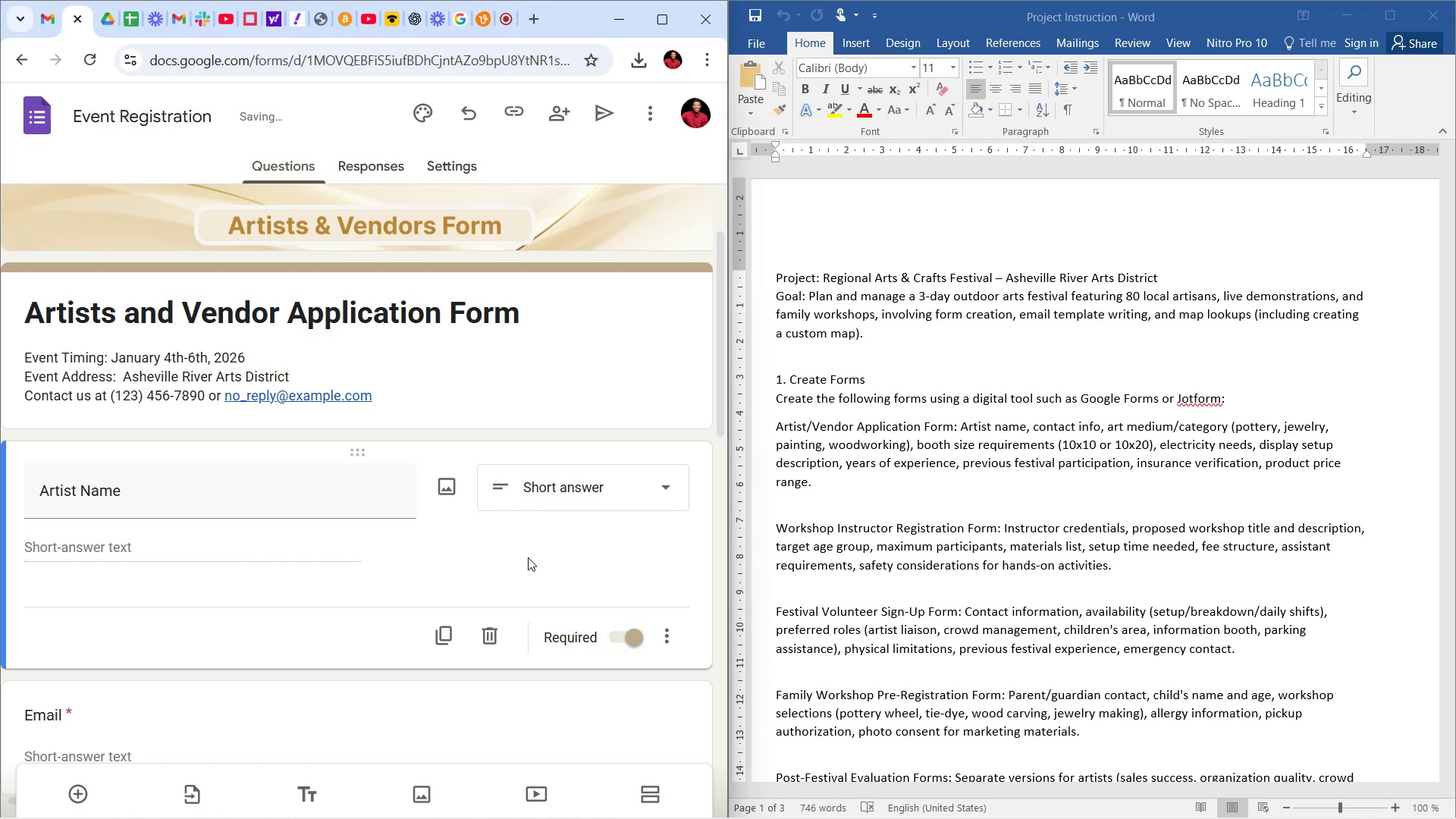 
scroll: coordinate [528, 554], scroll_direction: down, amount: 3.0
 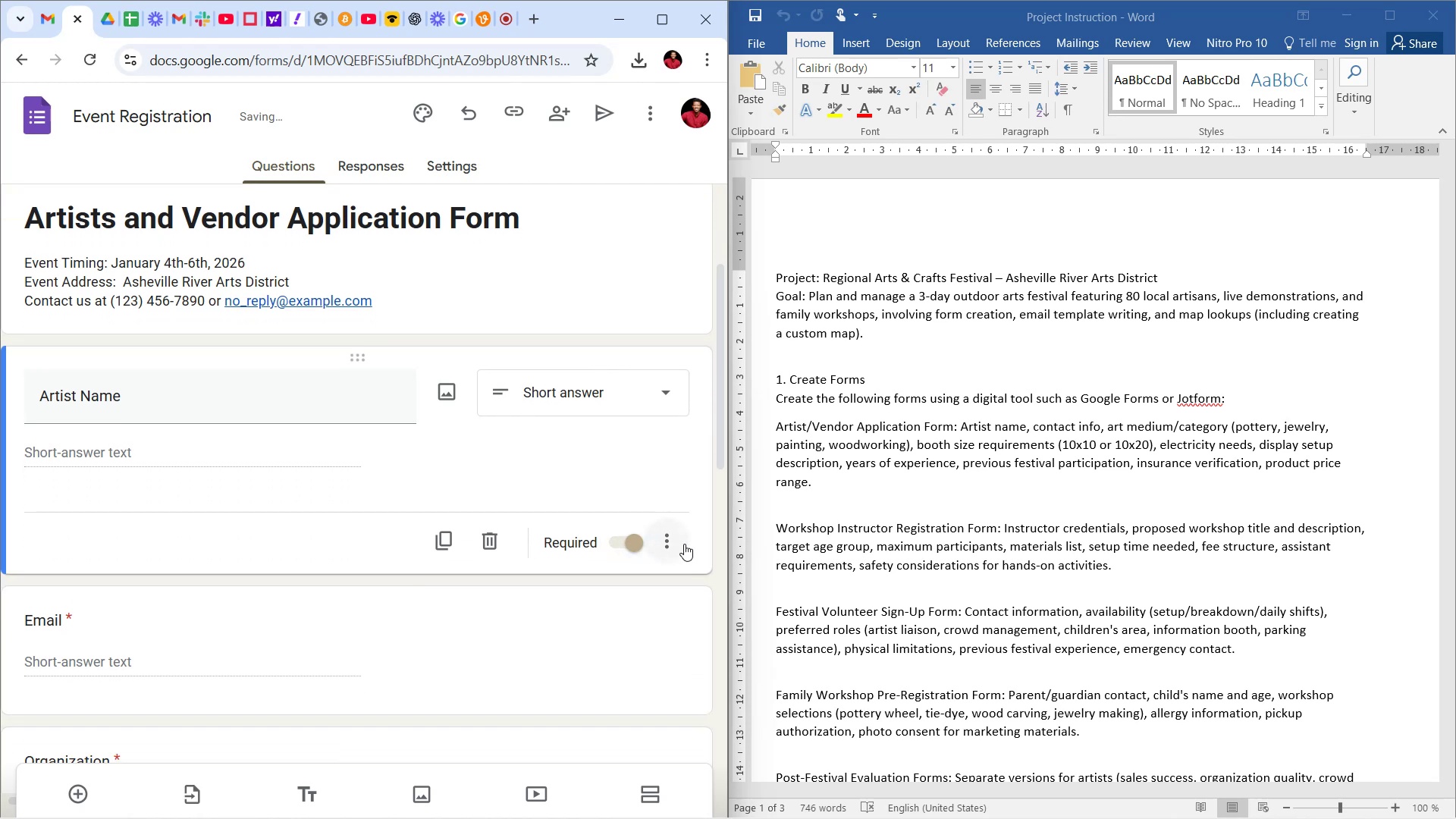 
left_click([677, 544])
 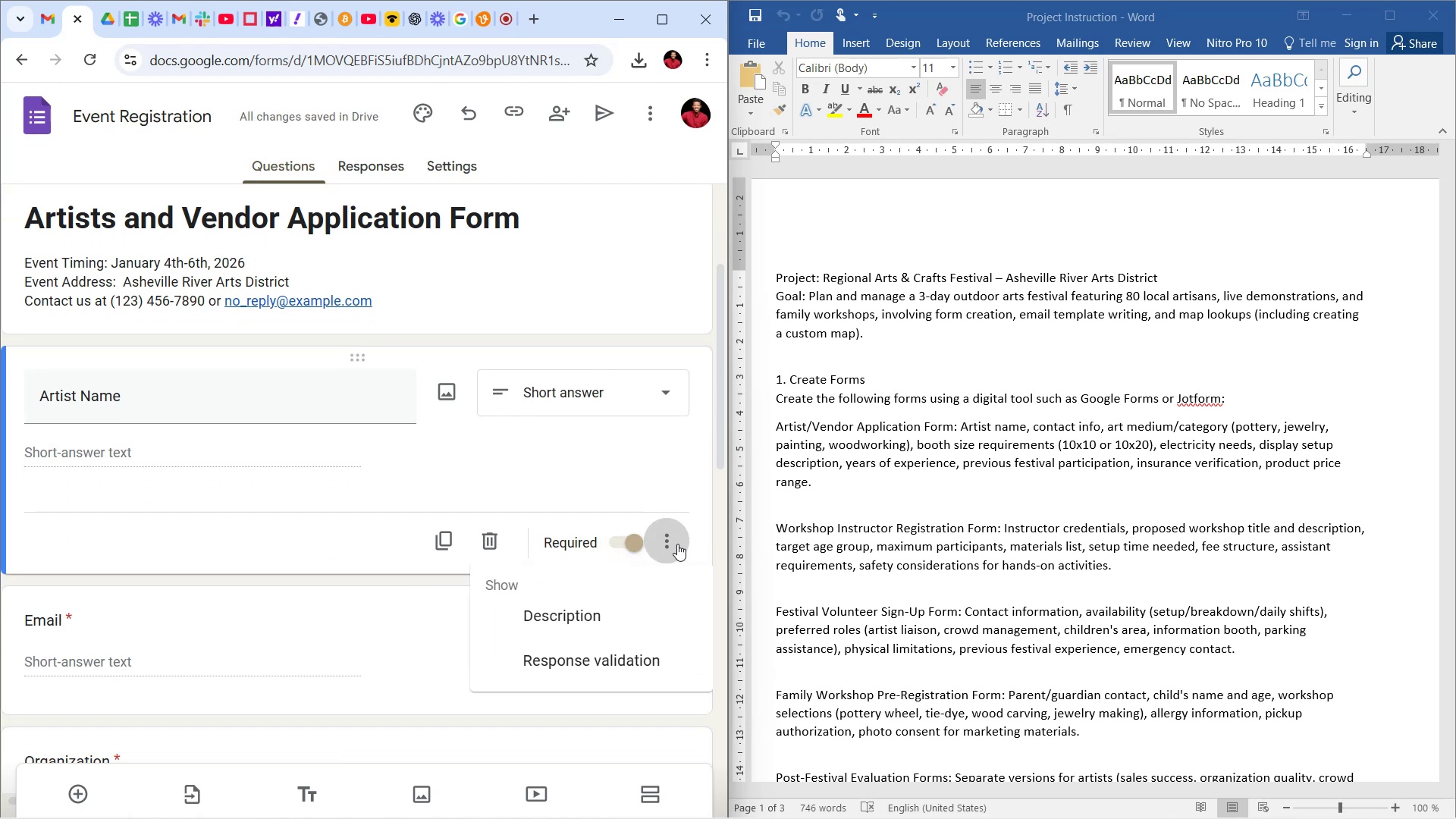 
left_click([677, 544])
 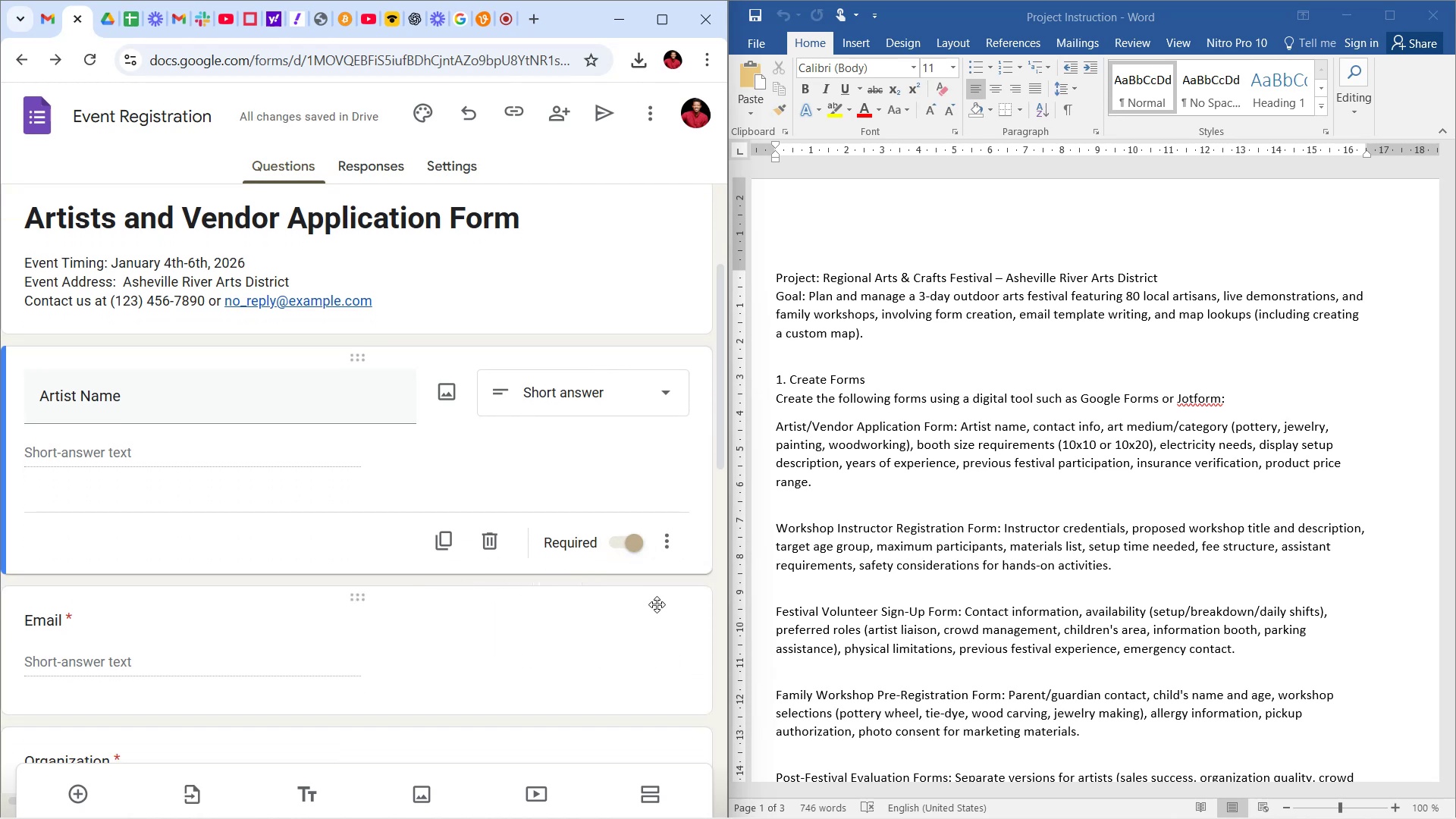 
left_click([492, 580])
 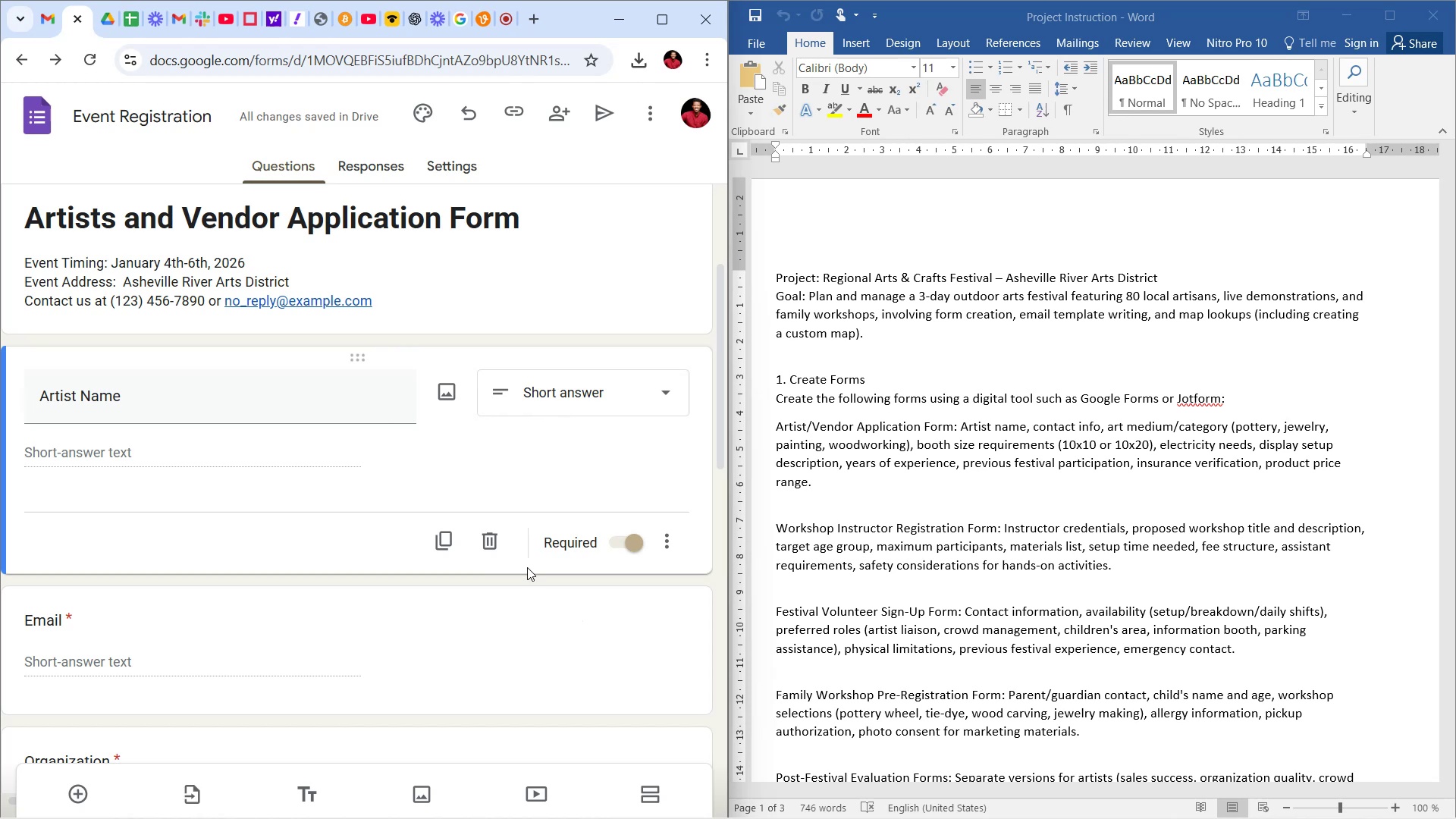 
scroll: coordinate [535, 548], scroll_direction: down, amount: 3.0
 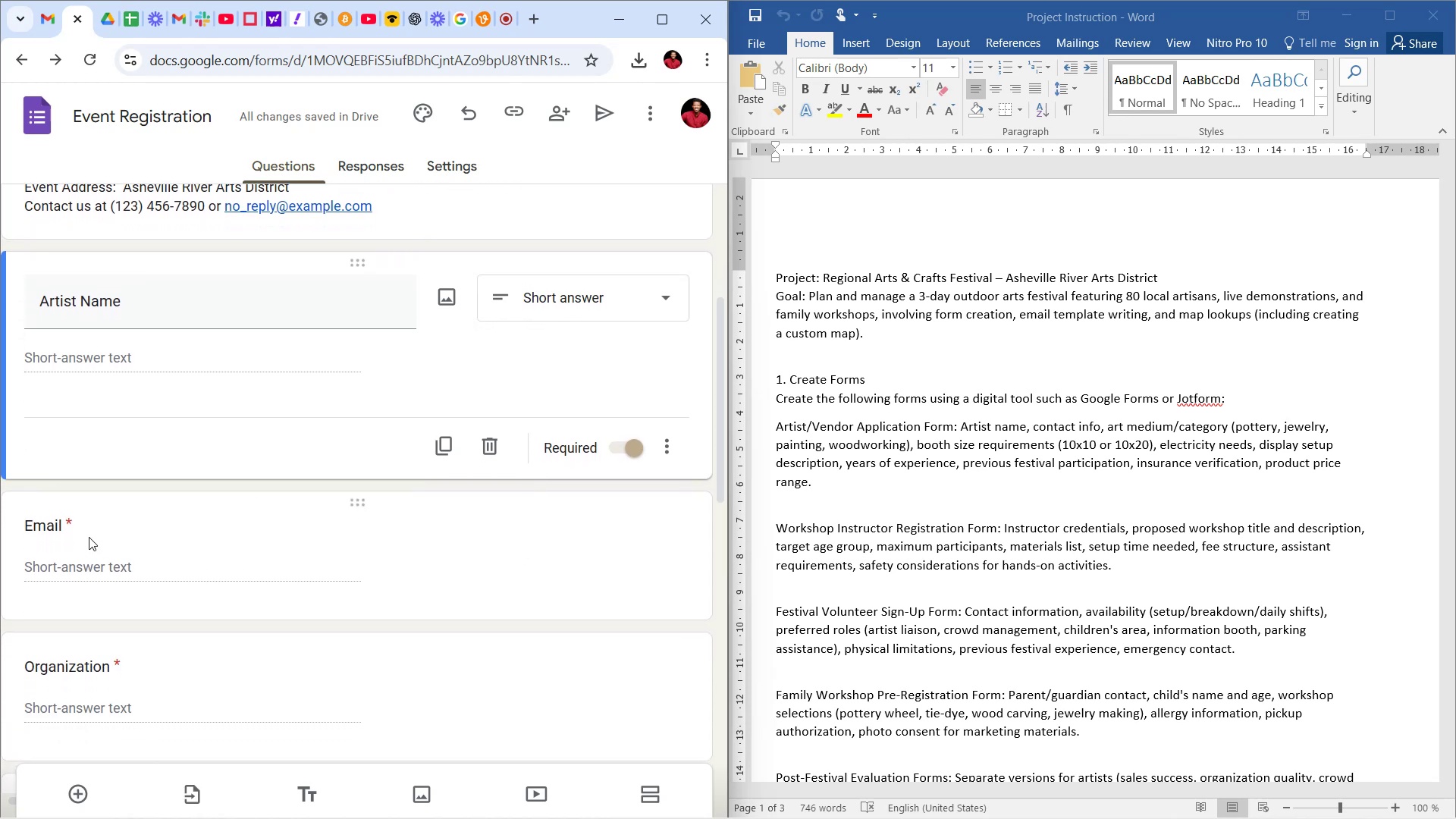 
left_click([38, 522])
 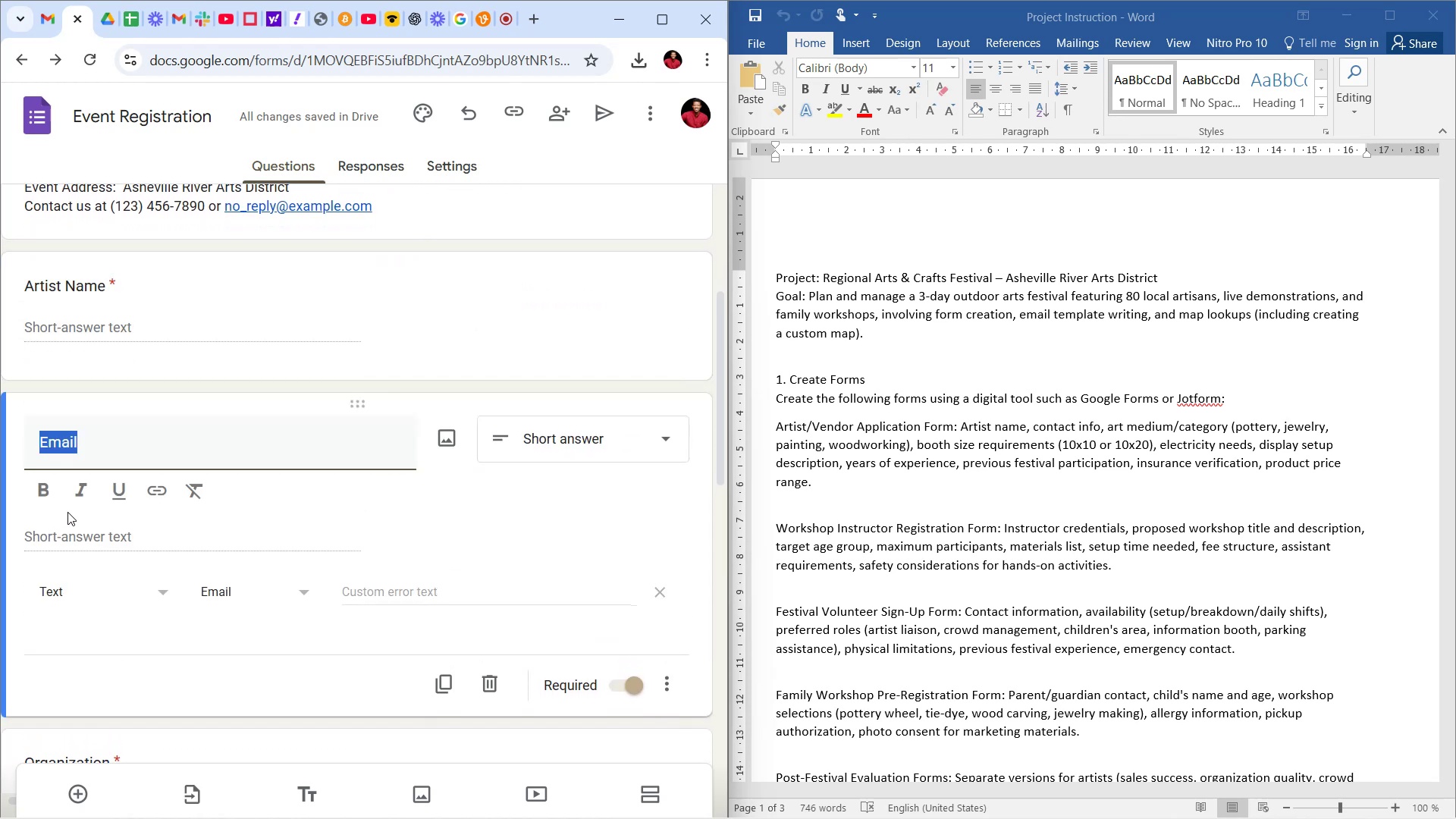 
type(Conatct )
key(Backspace)
key(Backspace)
key(Backspace)
key(Backspace)
key(Backspace)
type(tact Information)
 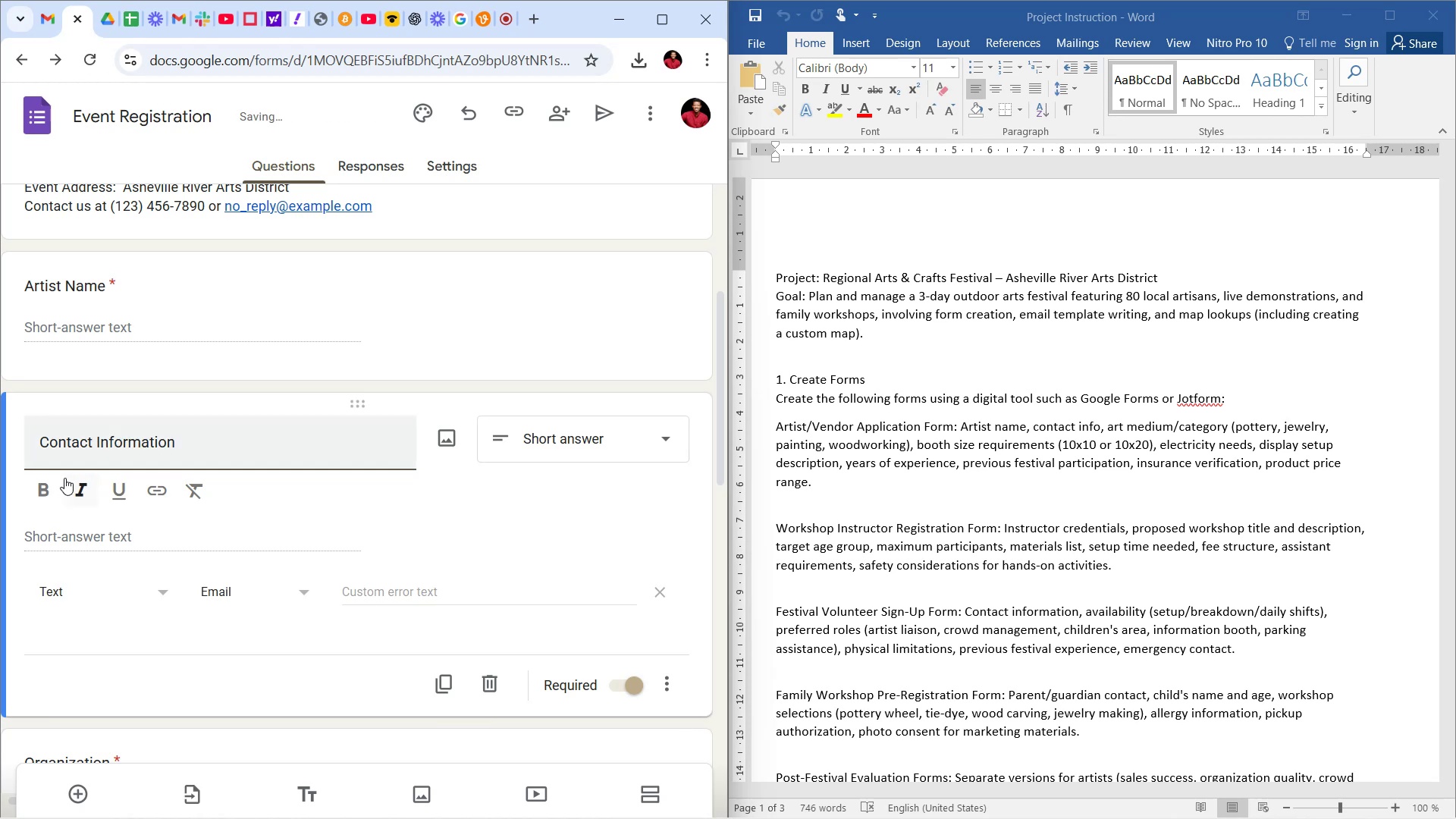 
left_click([612, 483])
 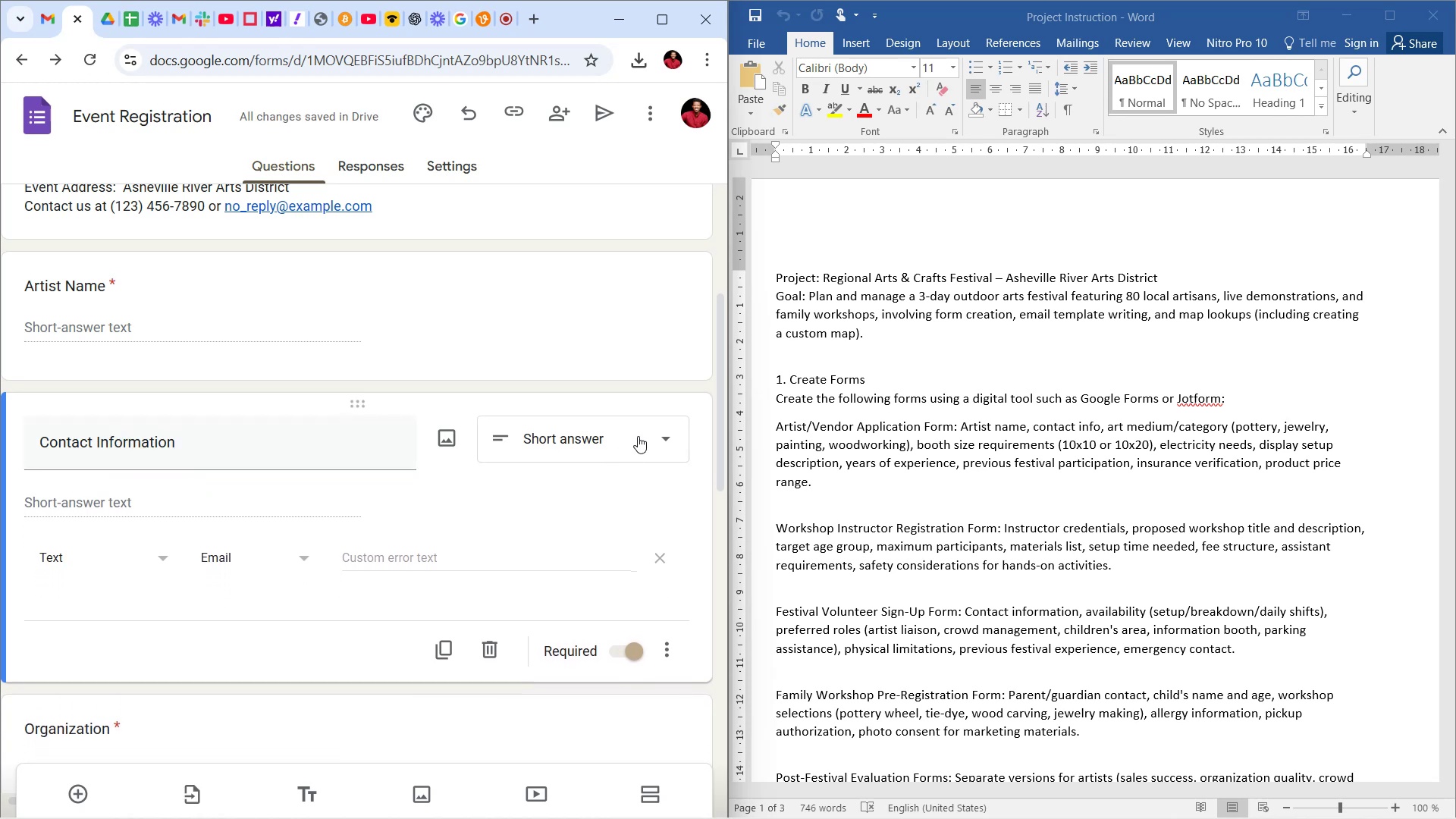 
double_click([638, 436])
 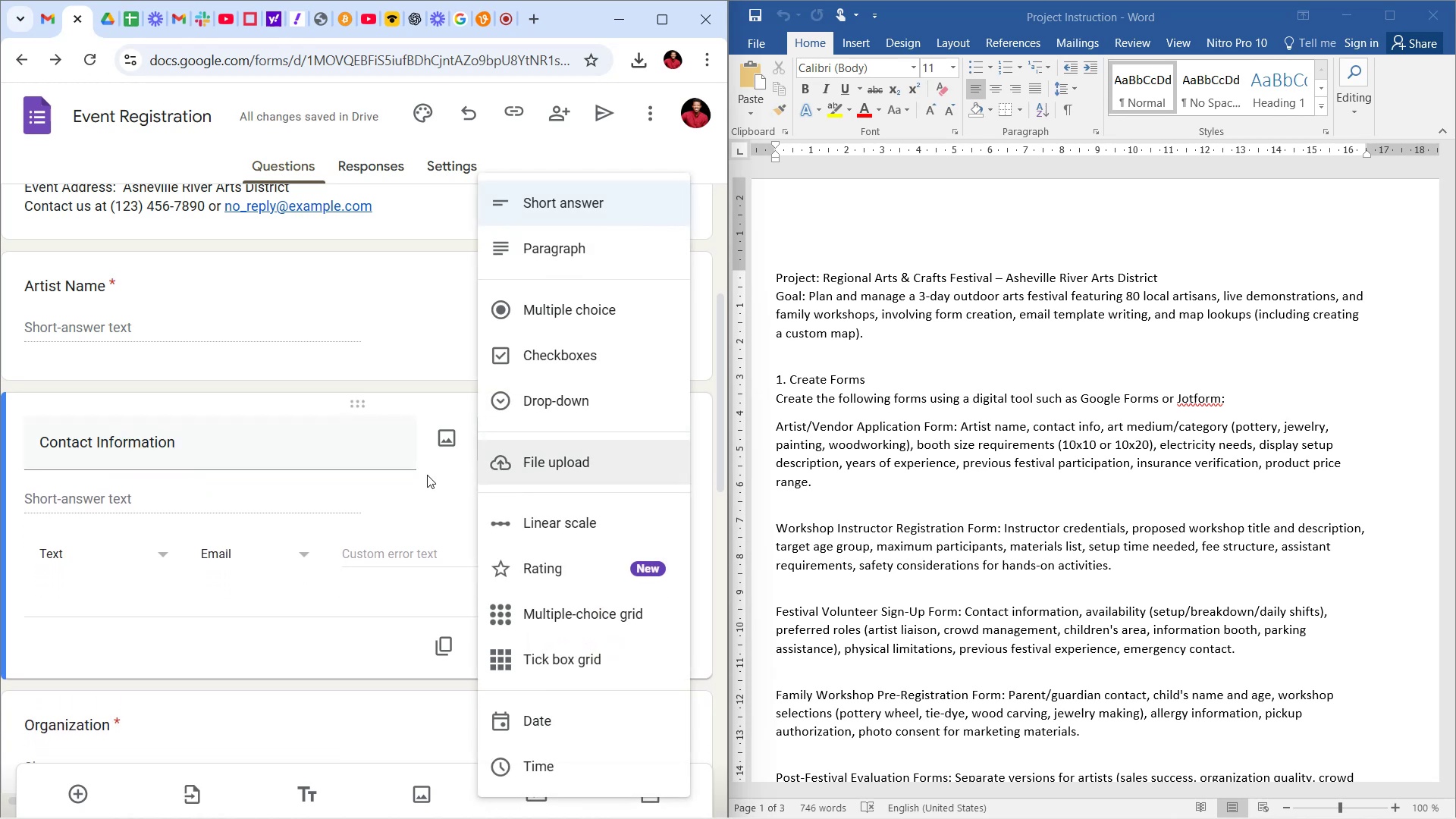 
left_click([442, 474])
 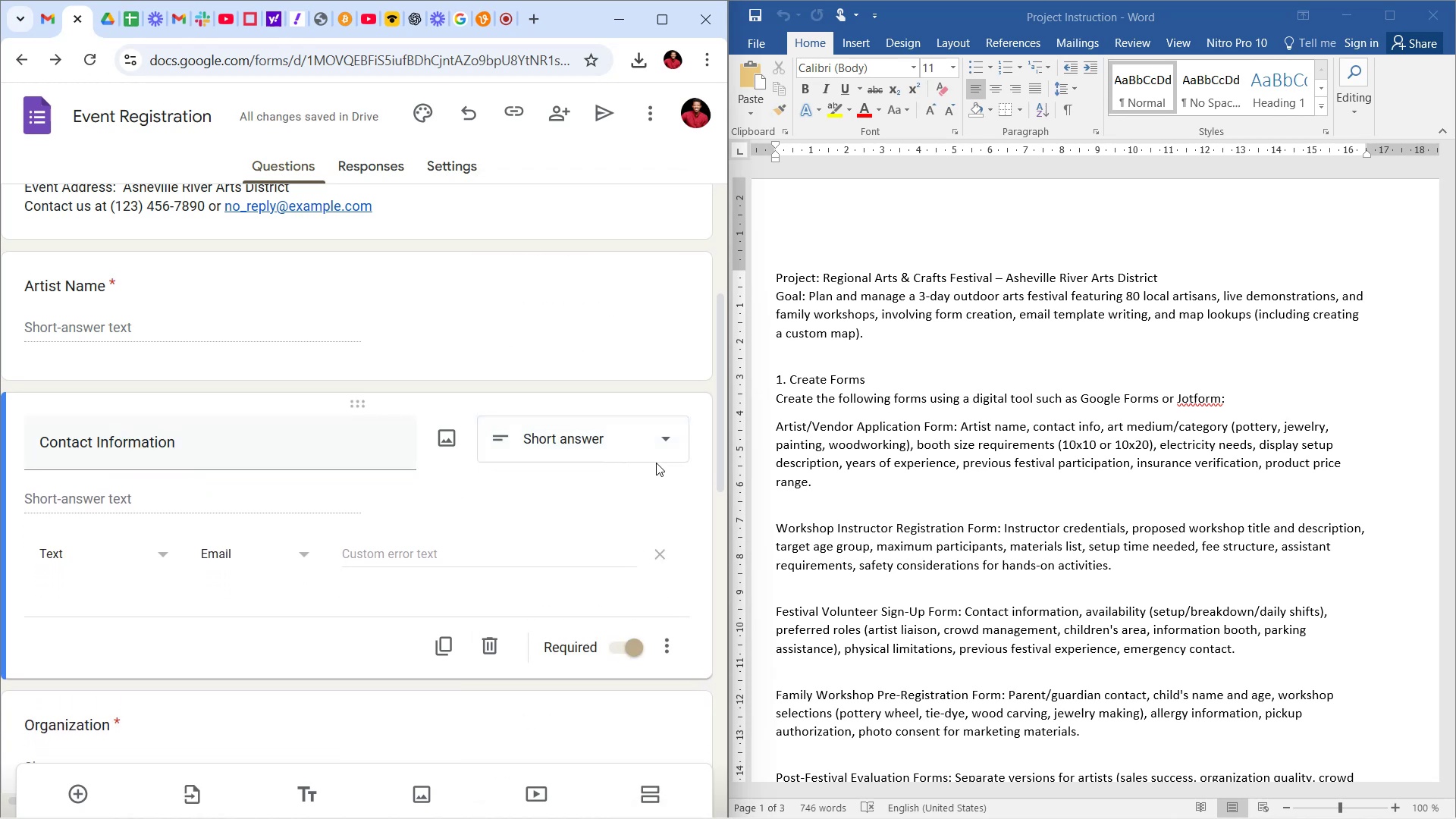 
left_click([659, 471])
 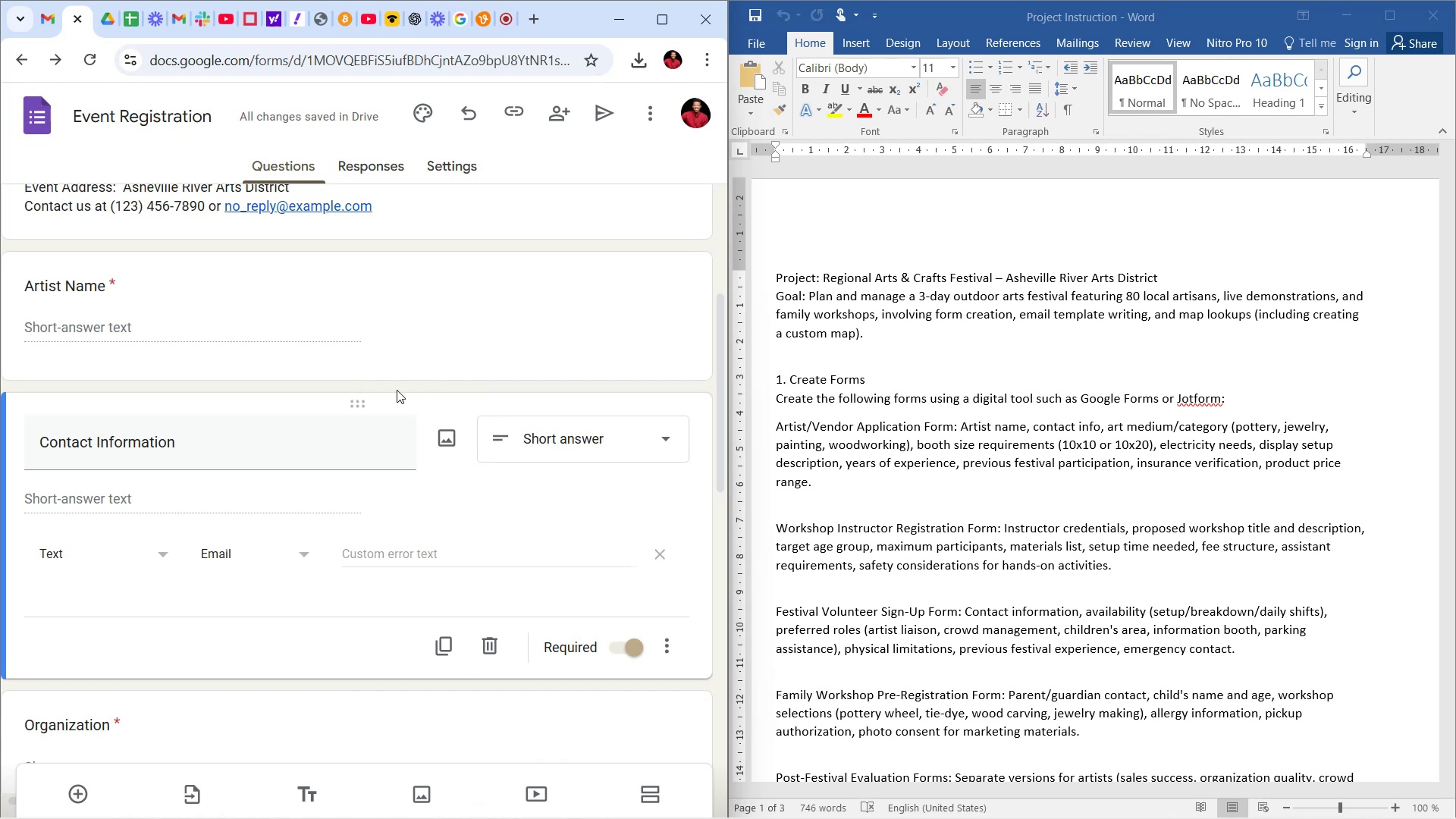 
left_click([479, 400])
 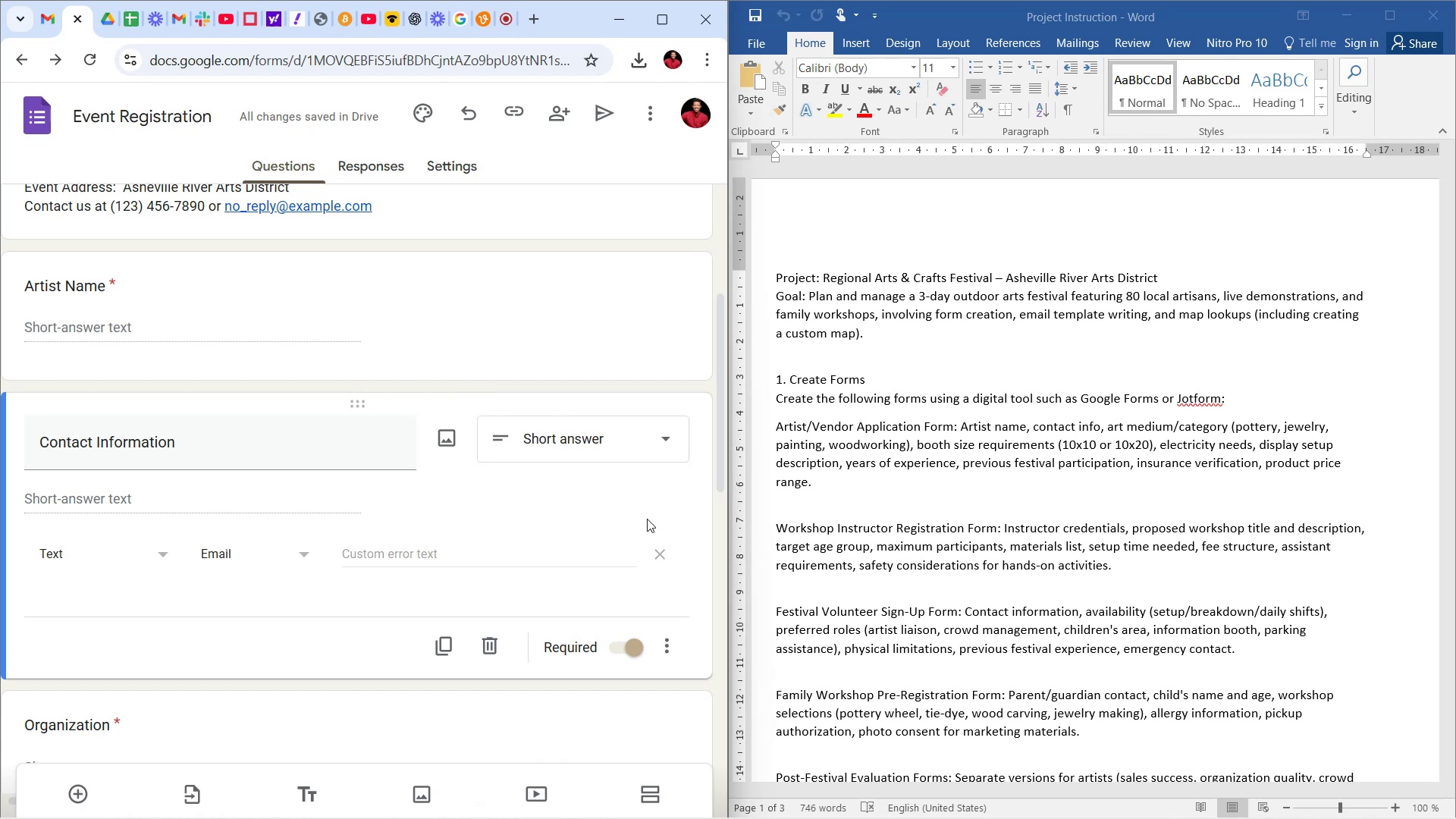 
left_click([657, 504])
 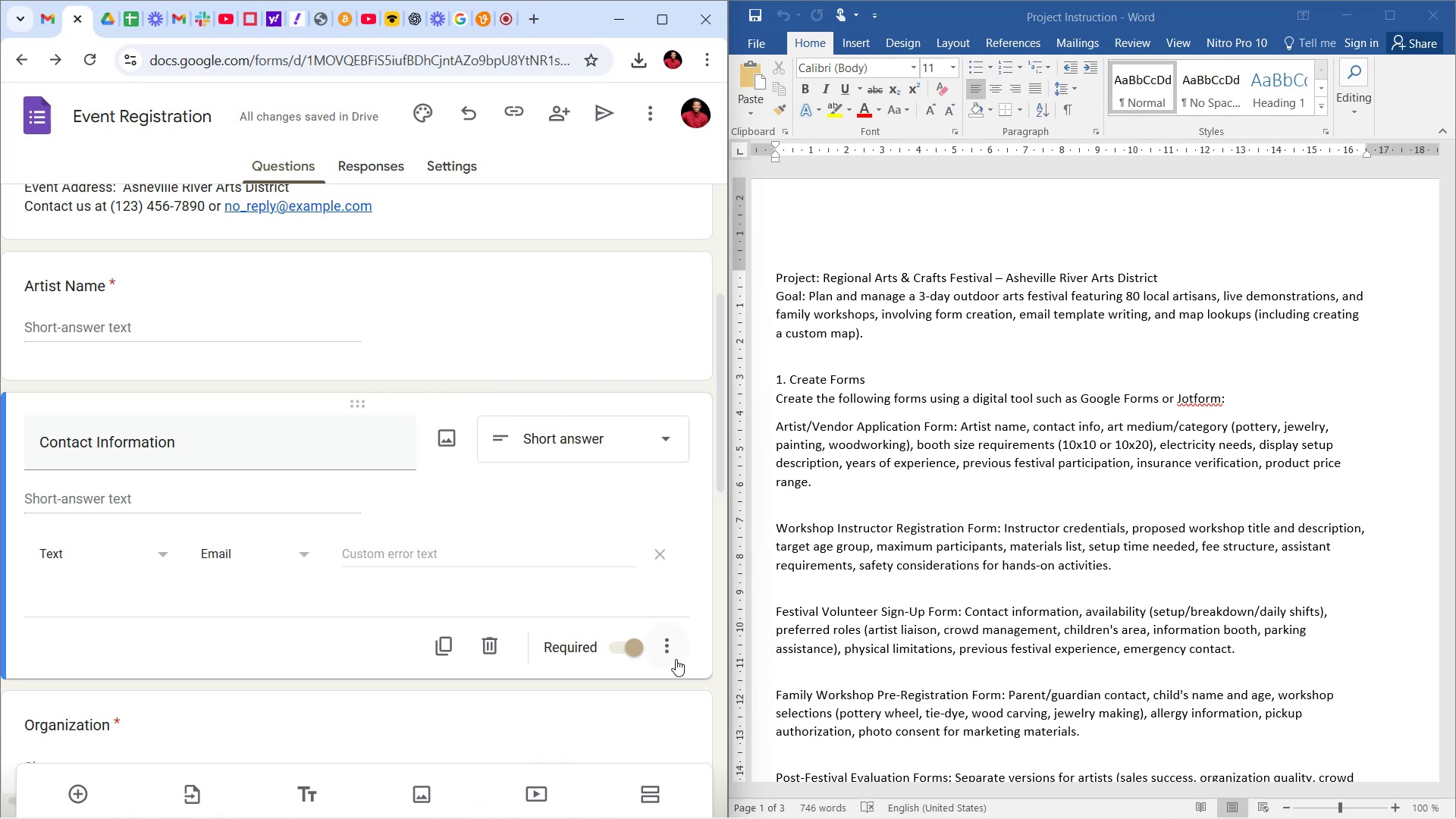 
left_click([678, 659])
 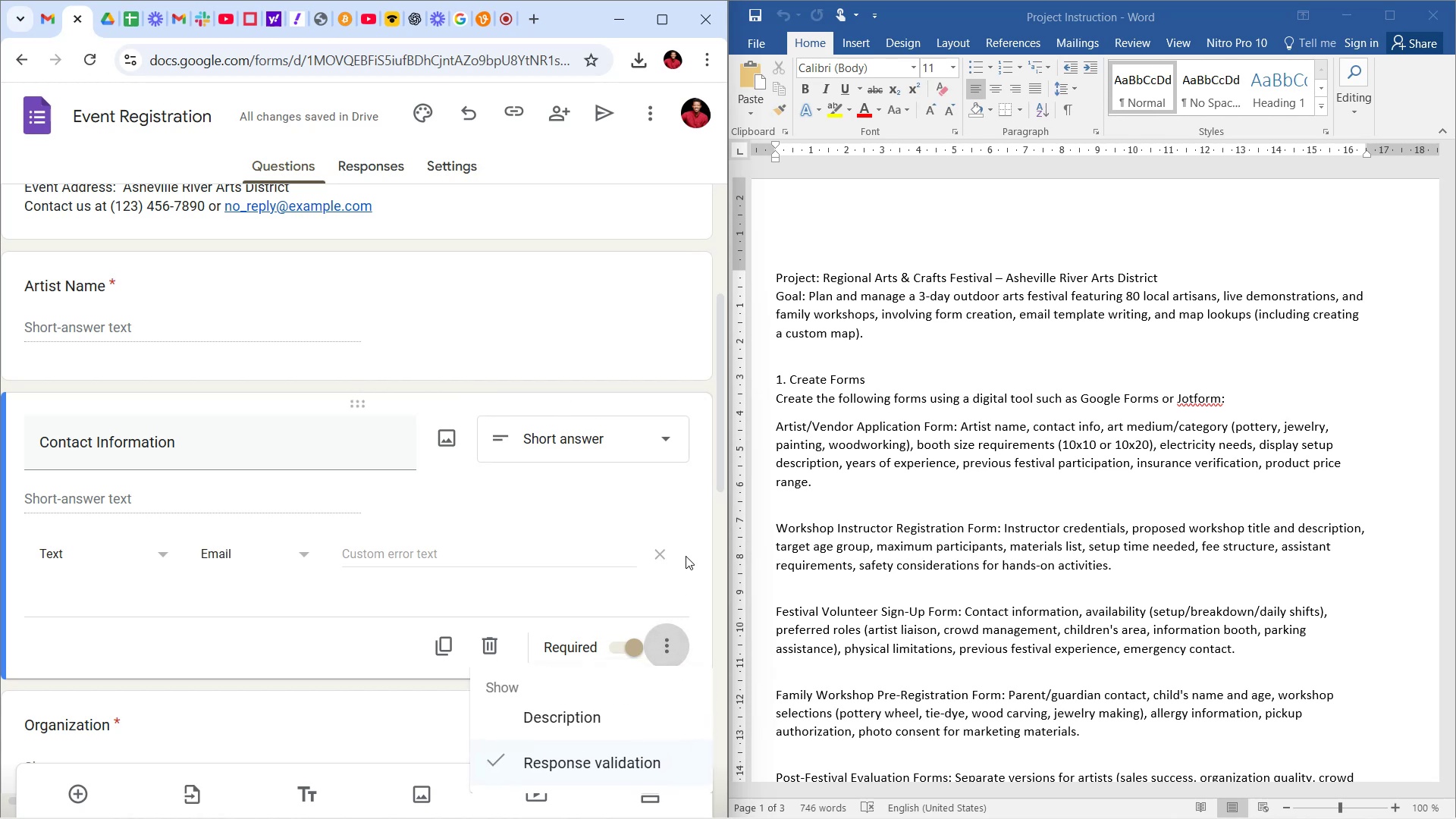 
left_click([695, 512])
 